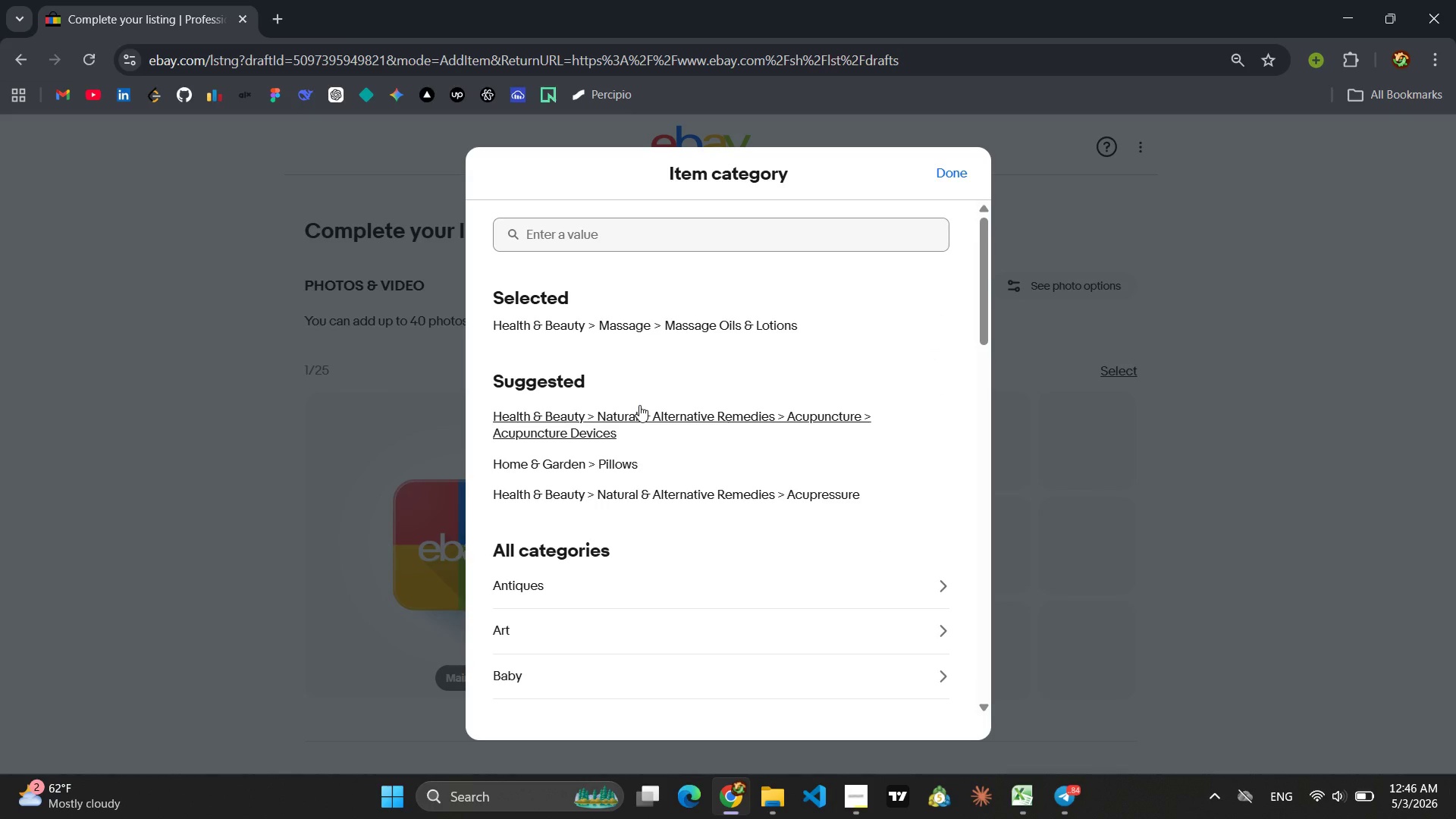 
wait(5.41)
 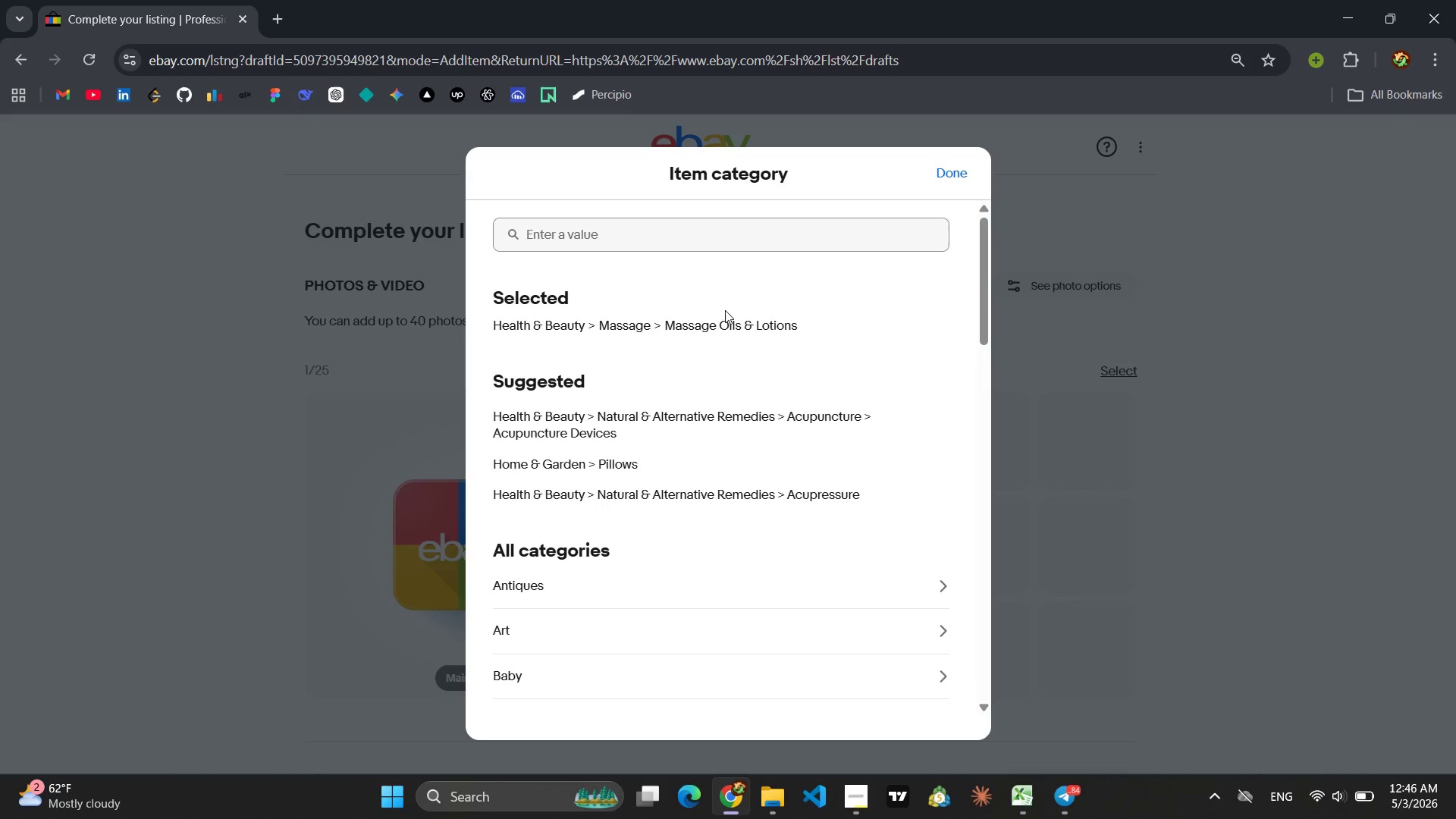 
left_click([639, 405])
 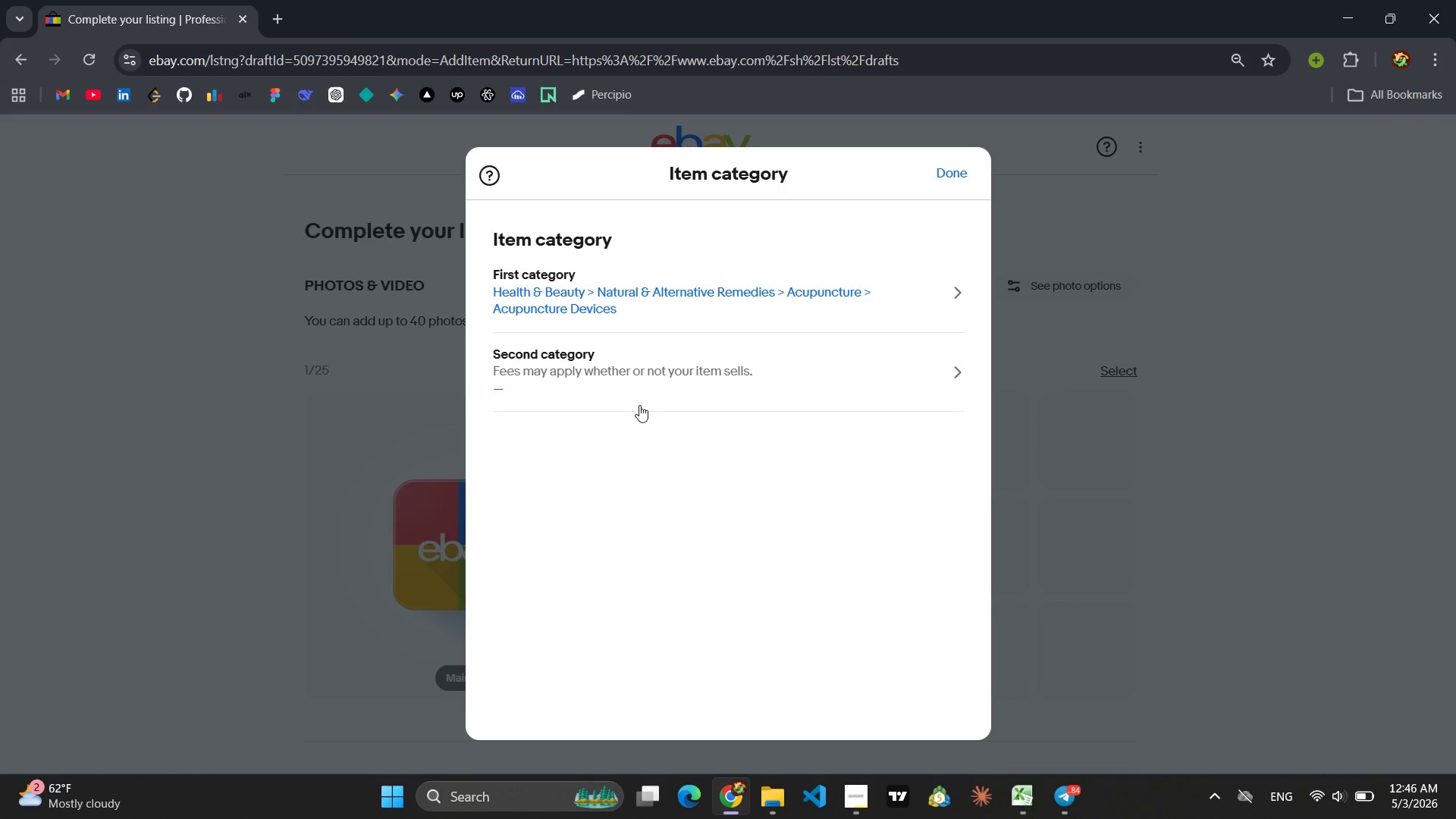 
left_click([601, 281])
 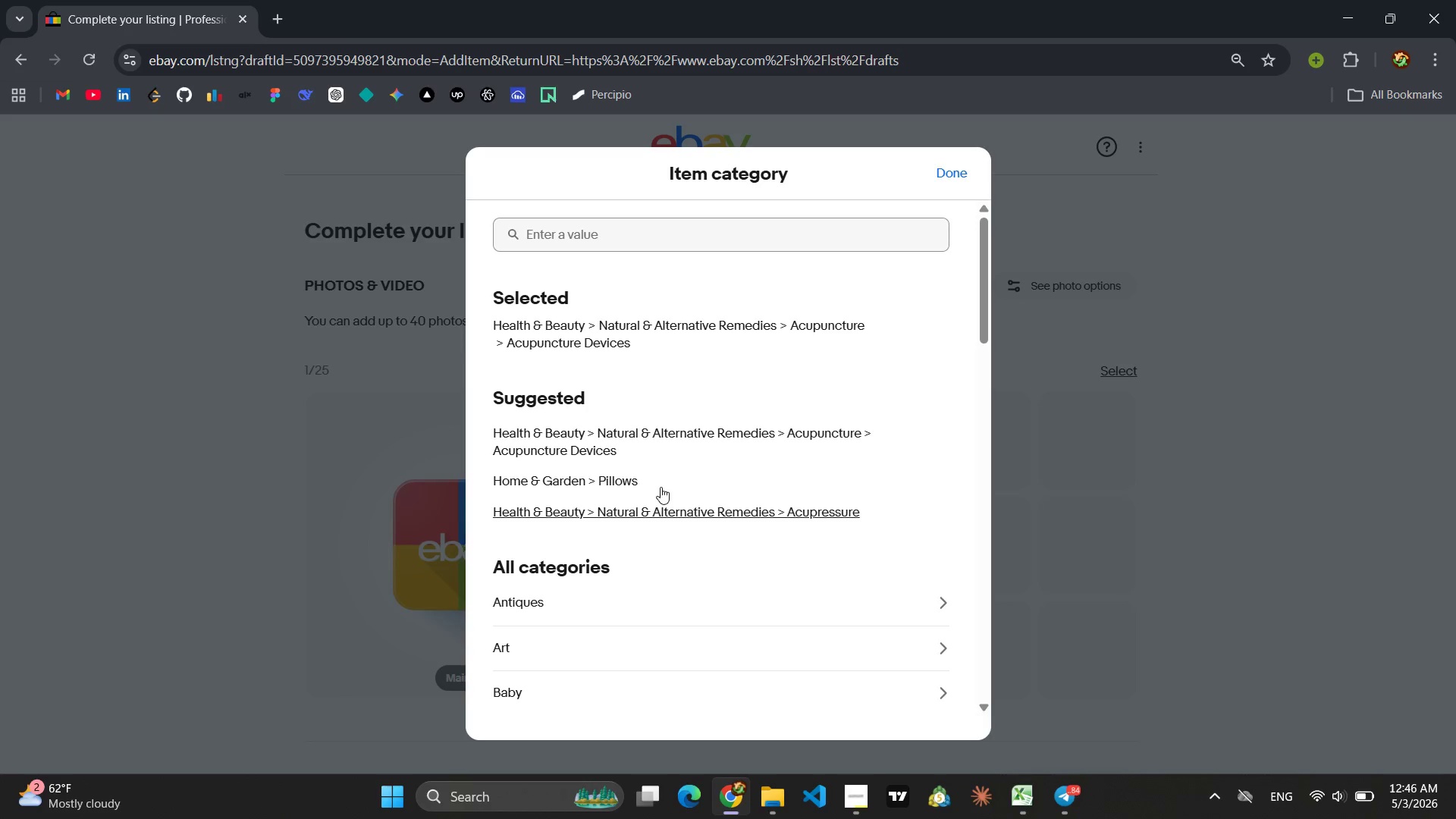 
left_click([586, 234])
 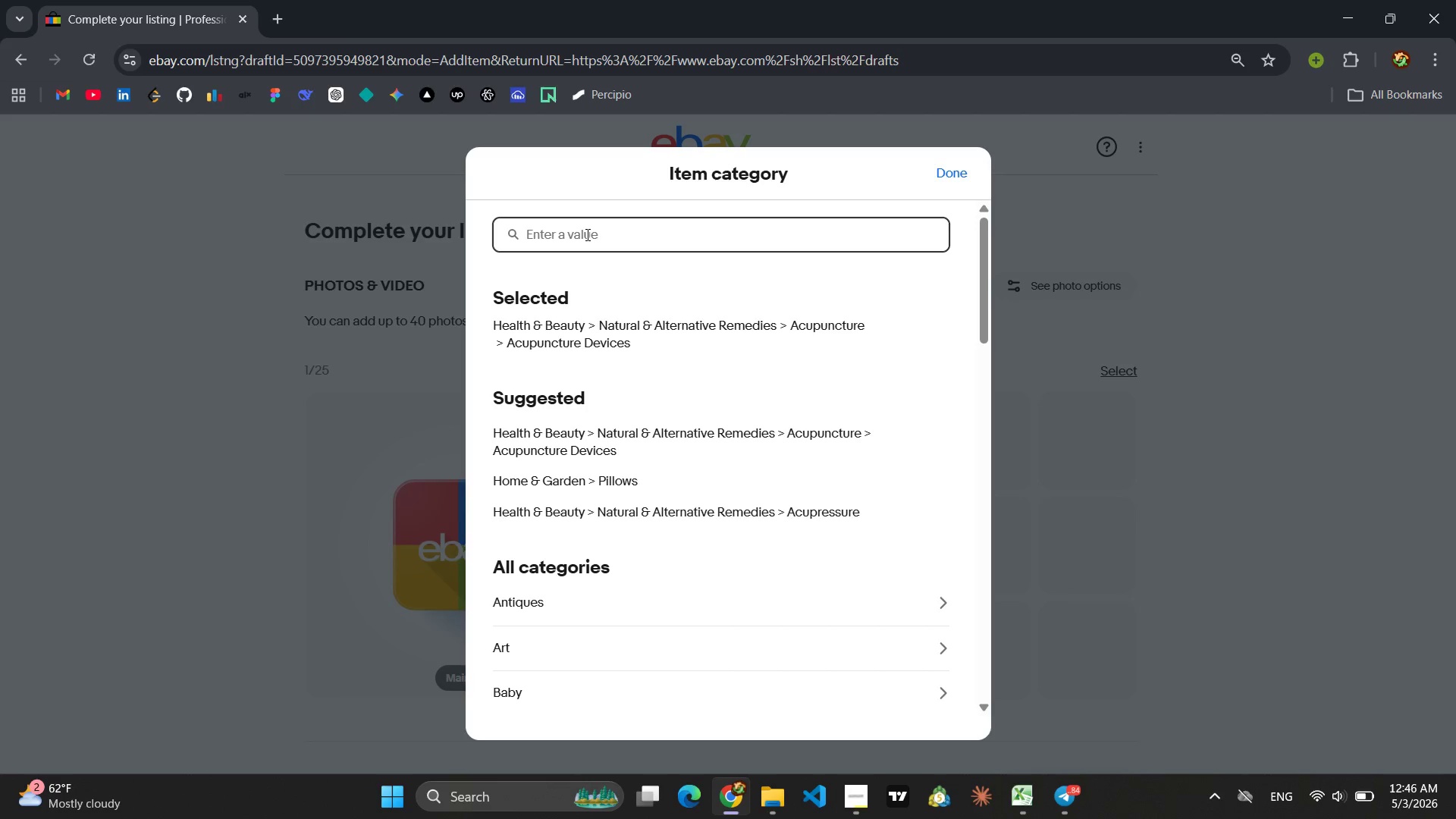 
type(massage )
 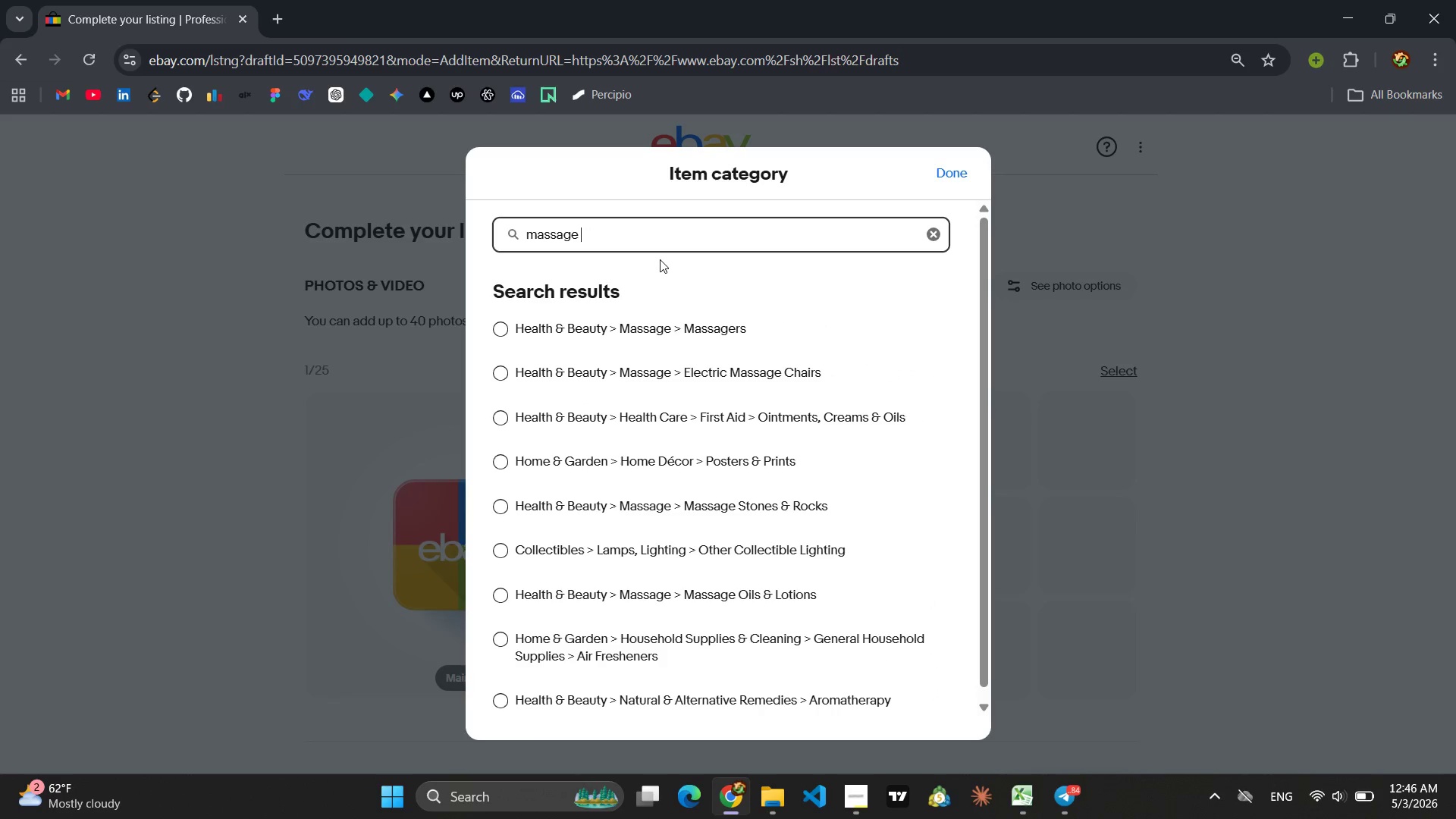 
scroll: coordinate [717, 348], scroll_direction: down, amount: 1.0
 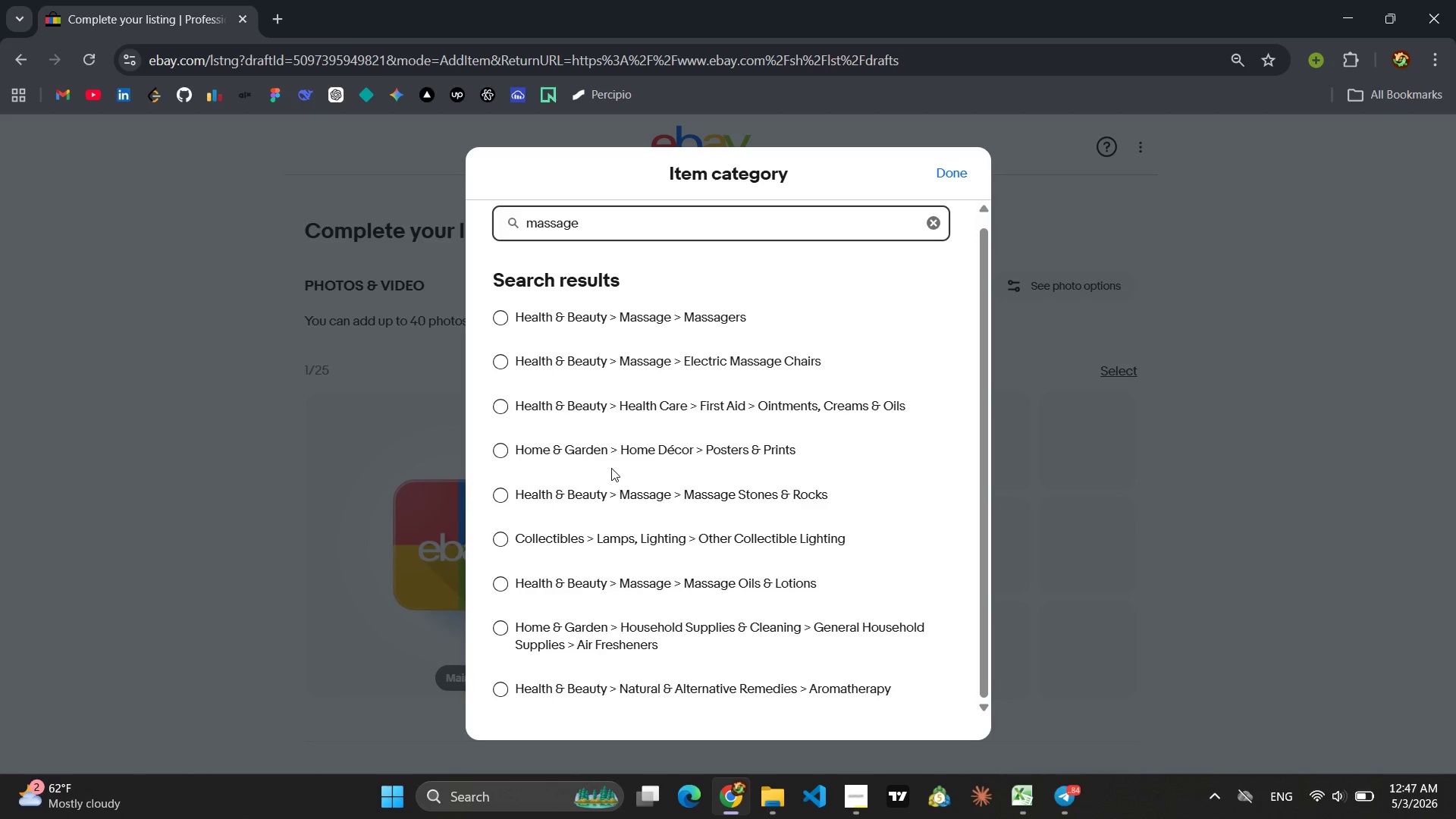 
wait(21.45)
 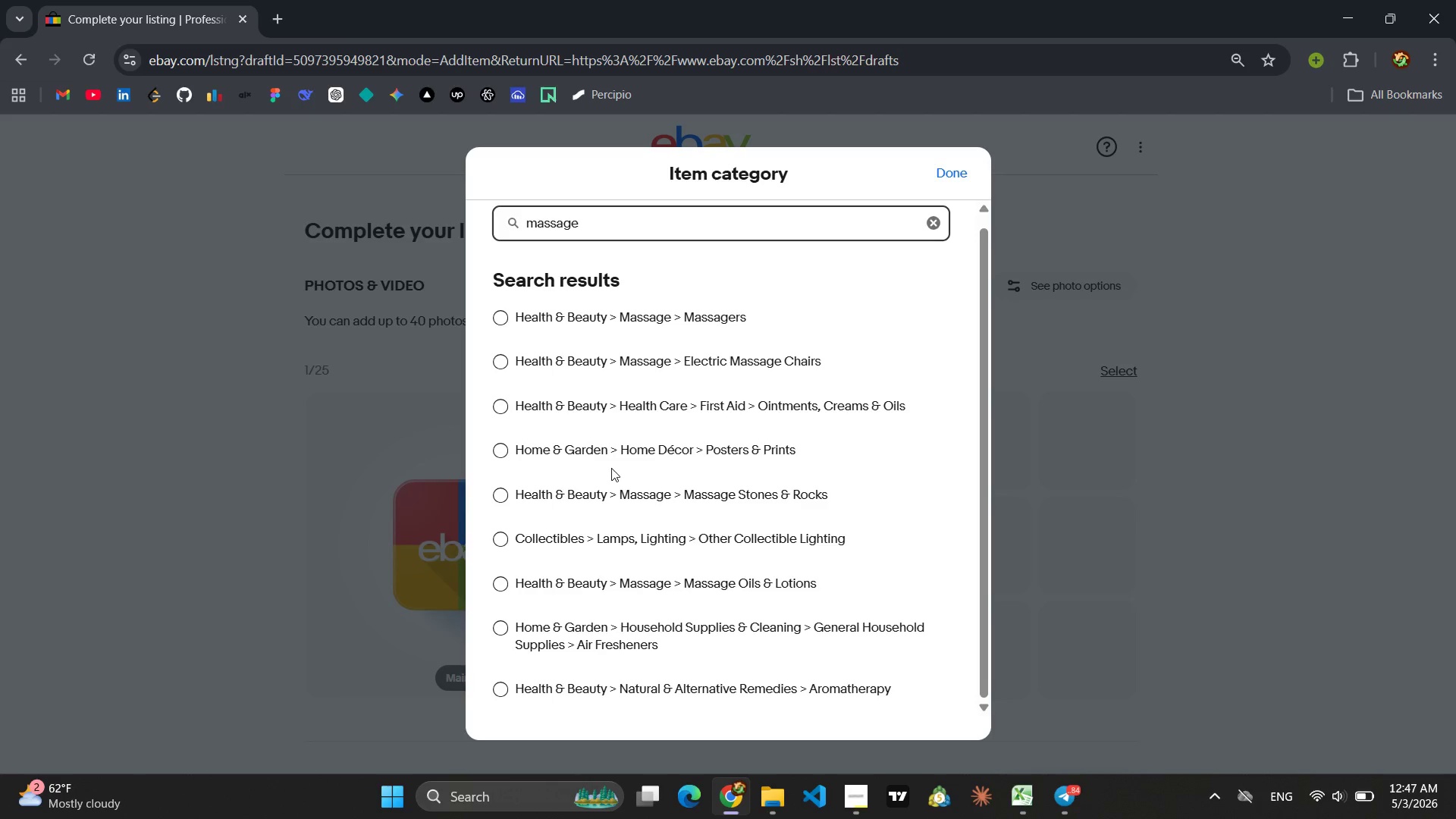 
left_click([507, 318])
 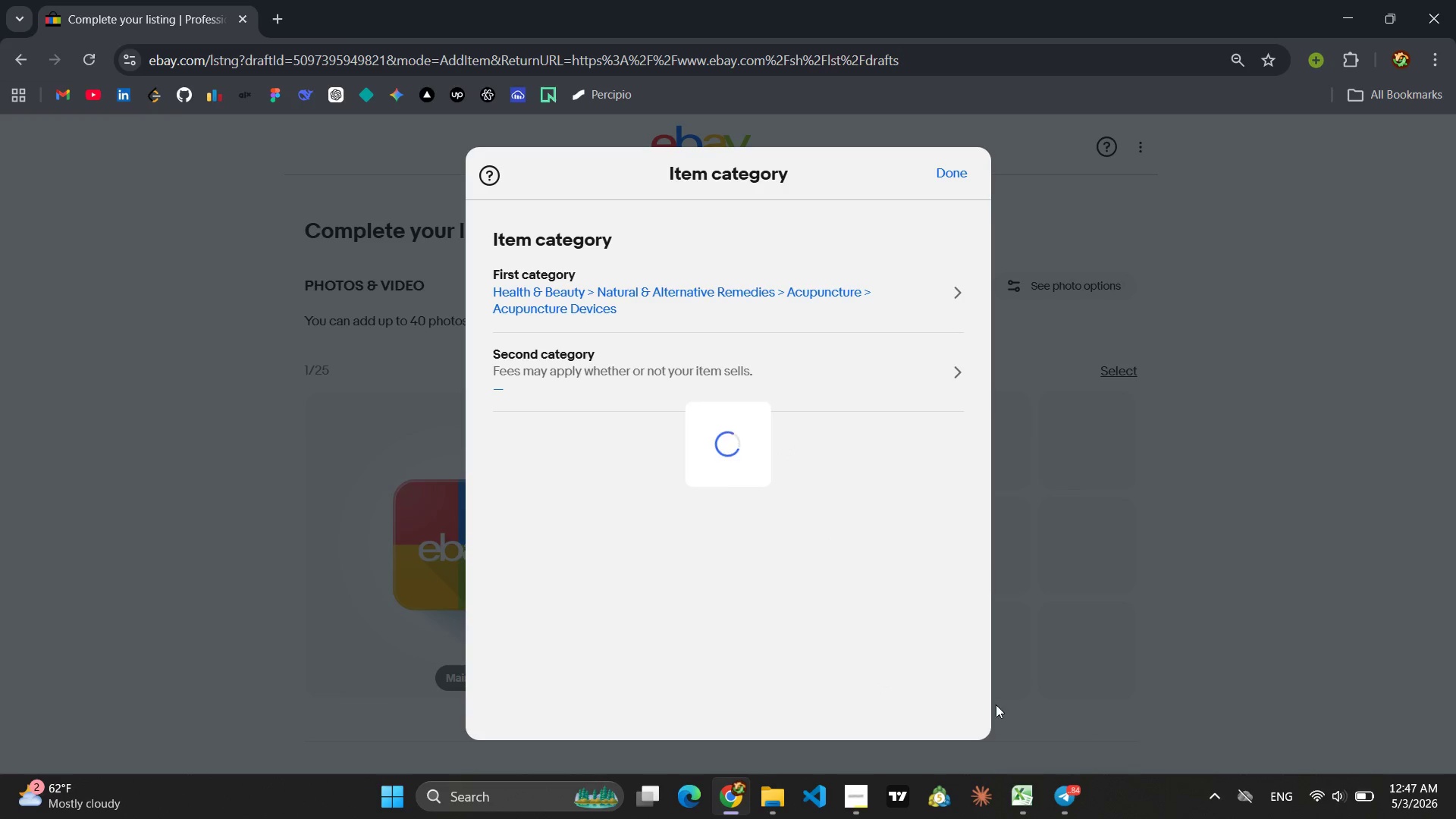 
left_click([1068, 806])
 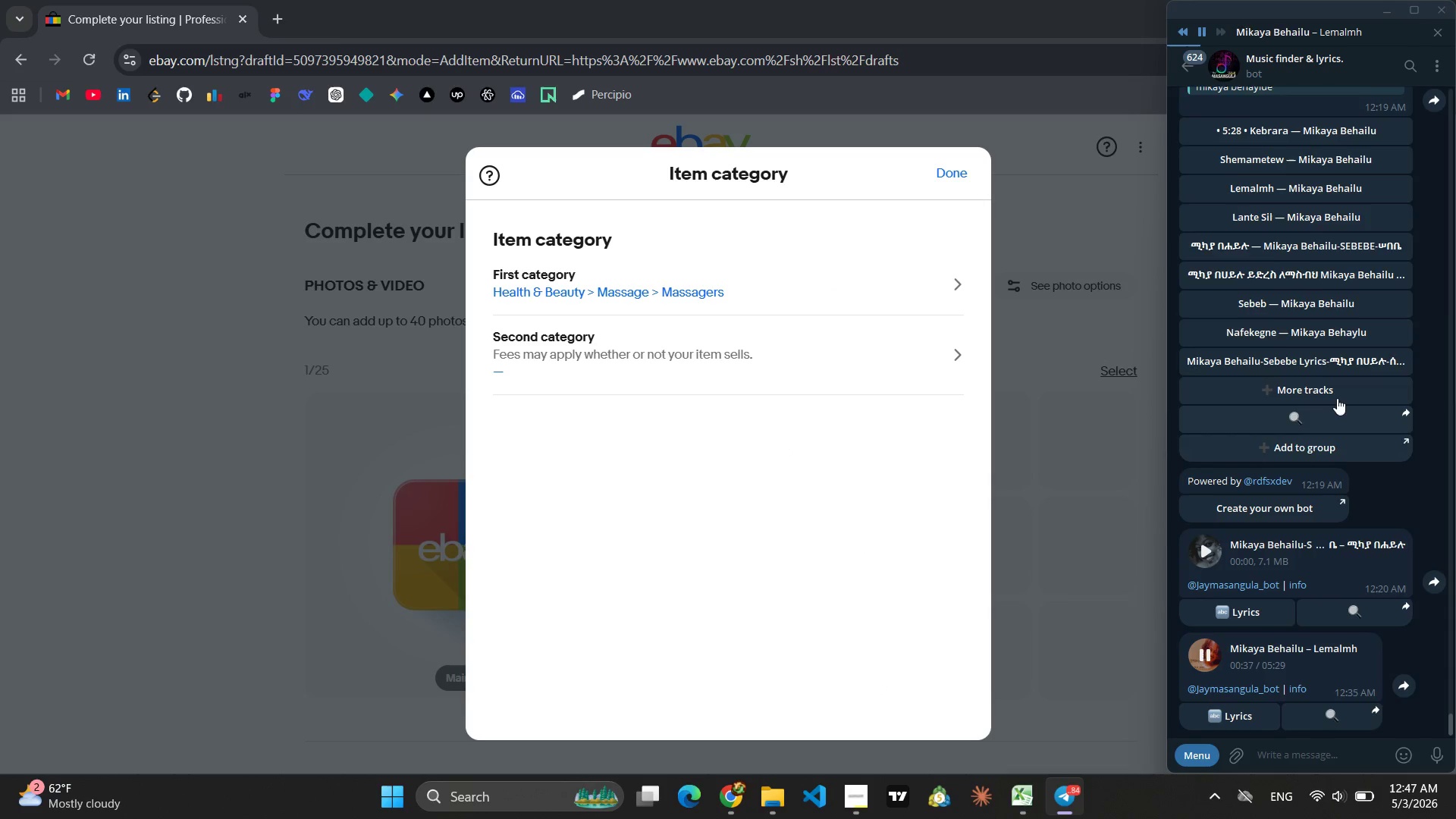 
scroll: coordinate [1334, 398], scroll_direction: up, amount: 2.0
 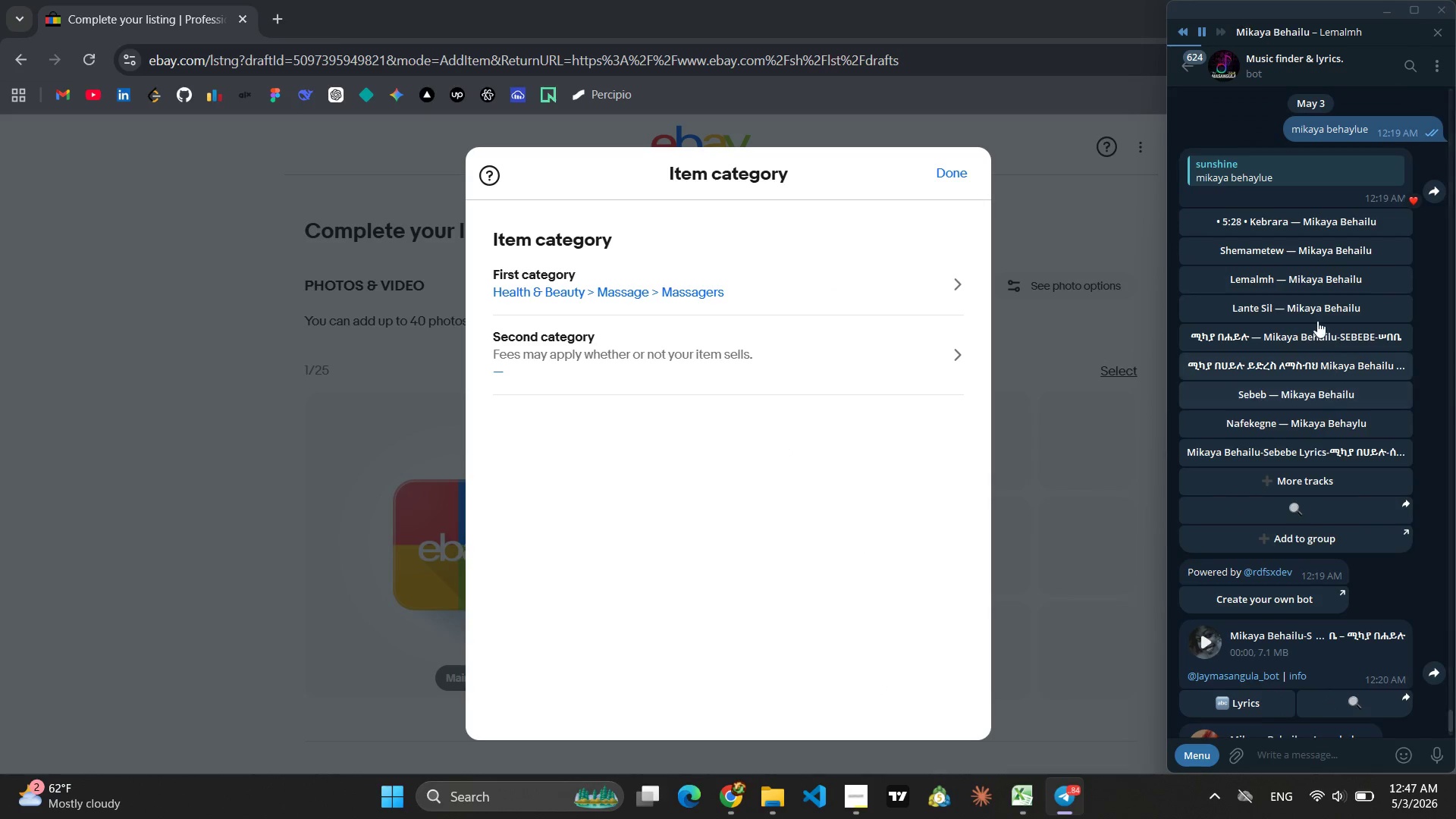 
left_click([1298, 260])
 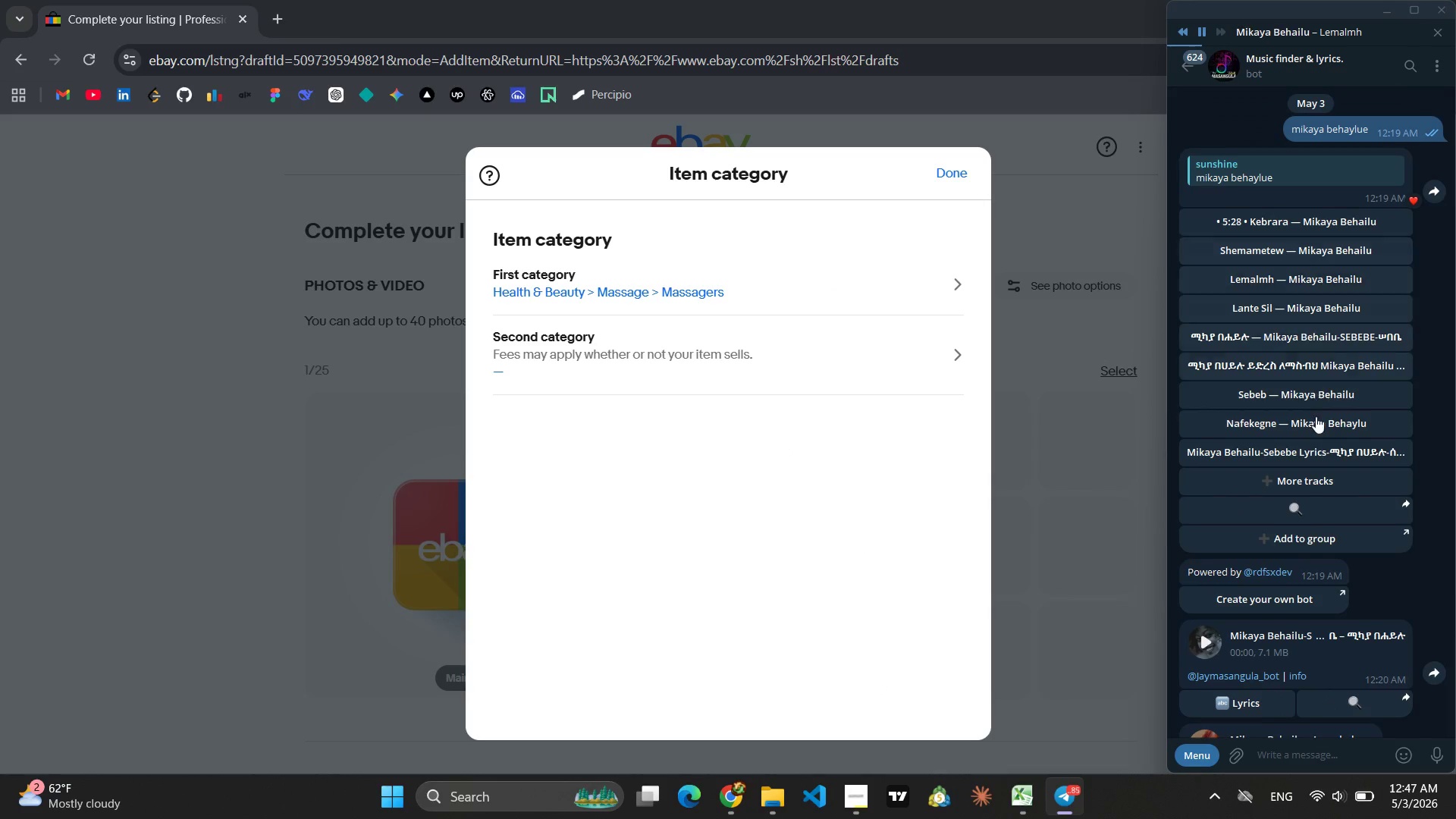 
scroll: coordinate [1316, 418], scroll_direction: down, amount: 10.0
 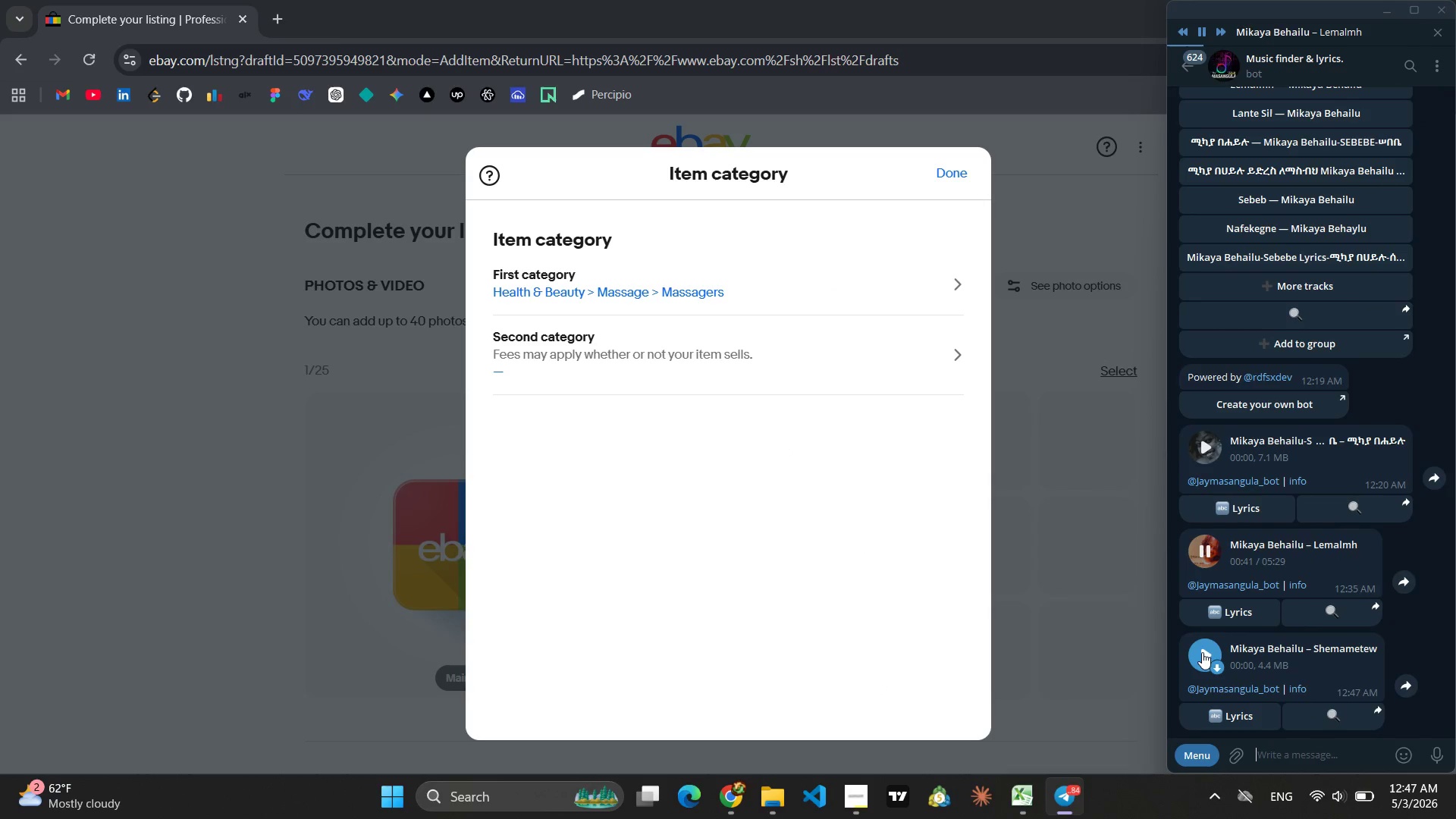 
left_click([1202, 652])
 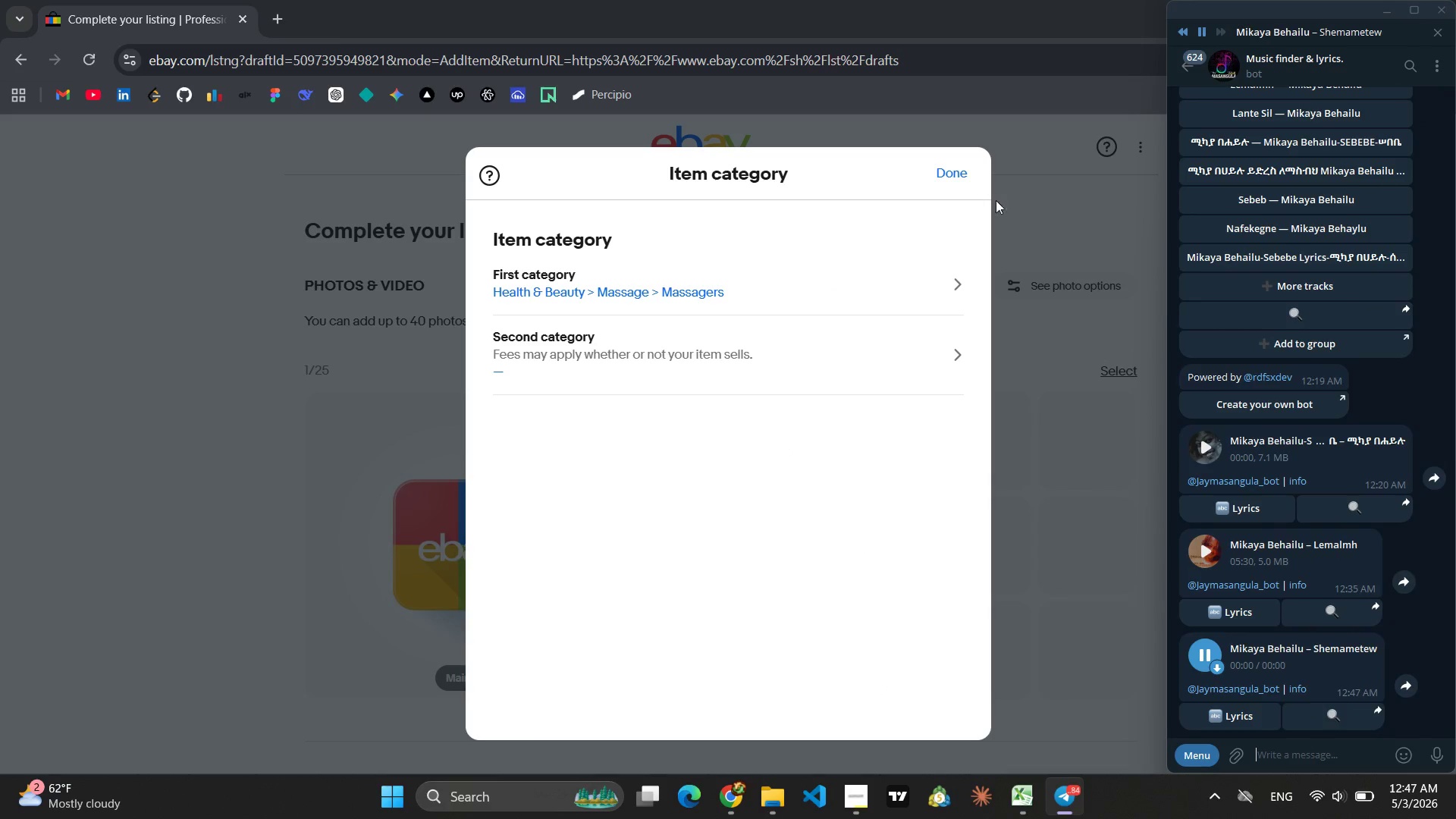 
left_click([954, 165])
 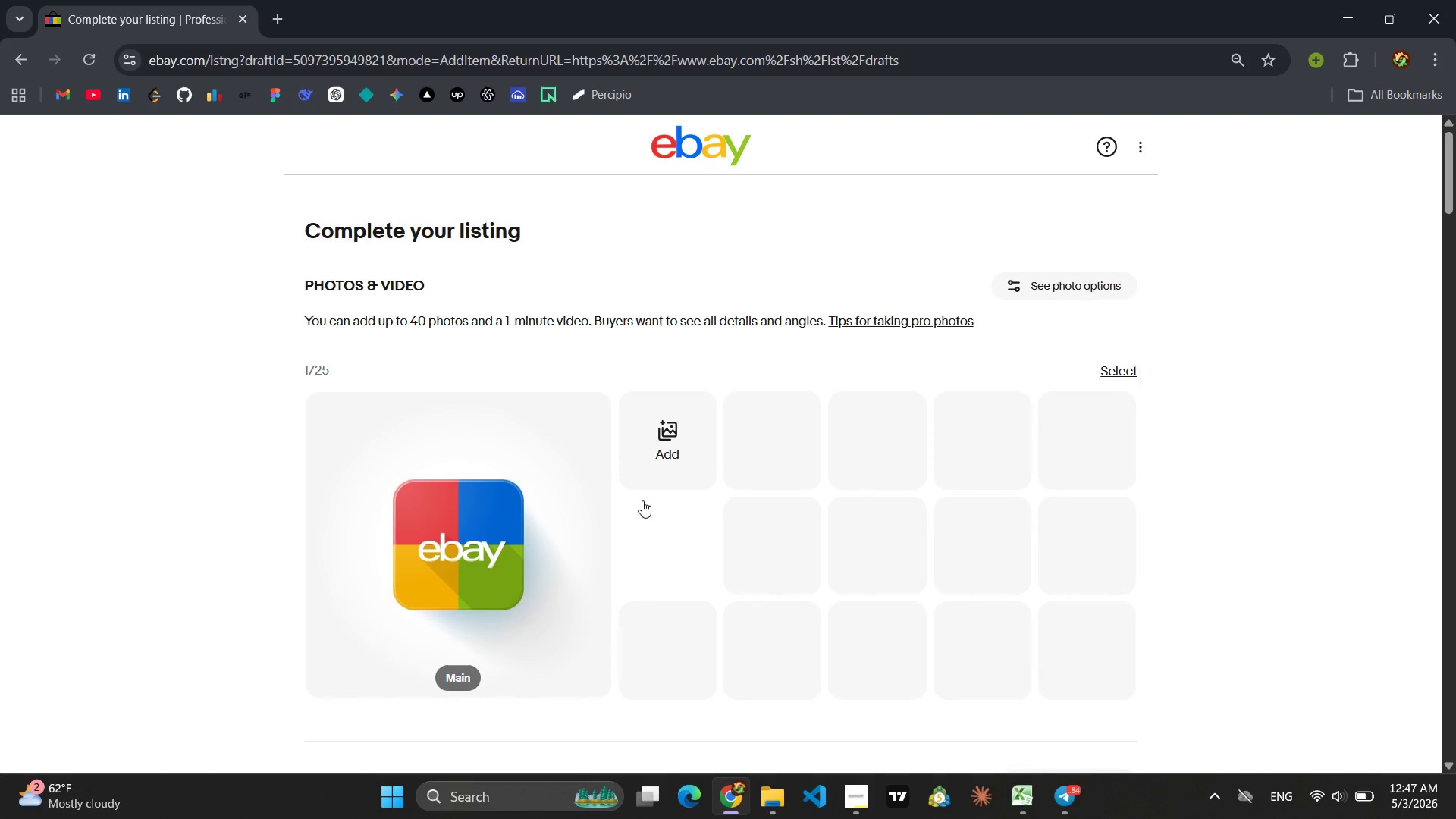 
wait(10.2)
 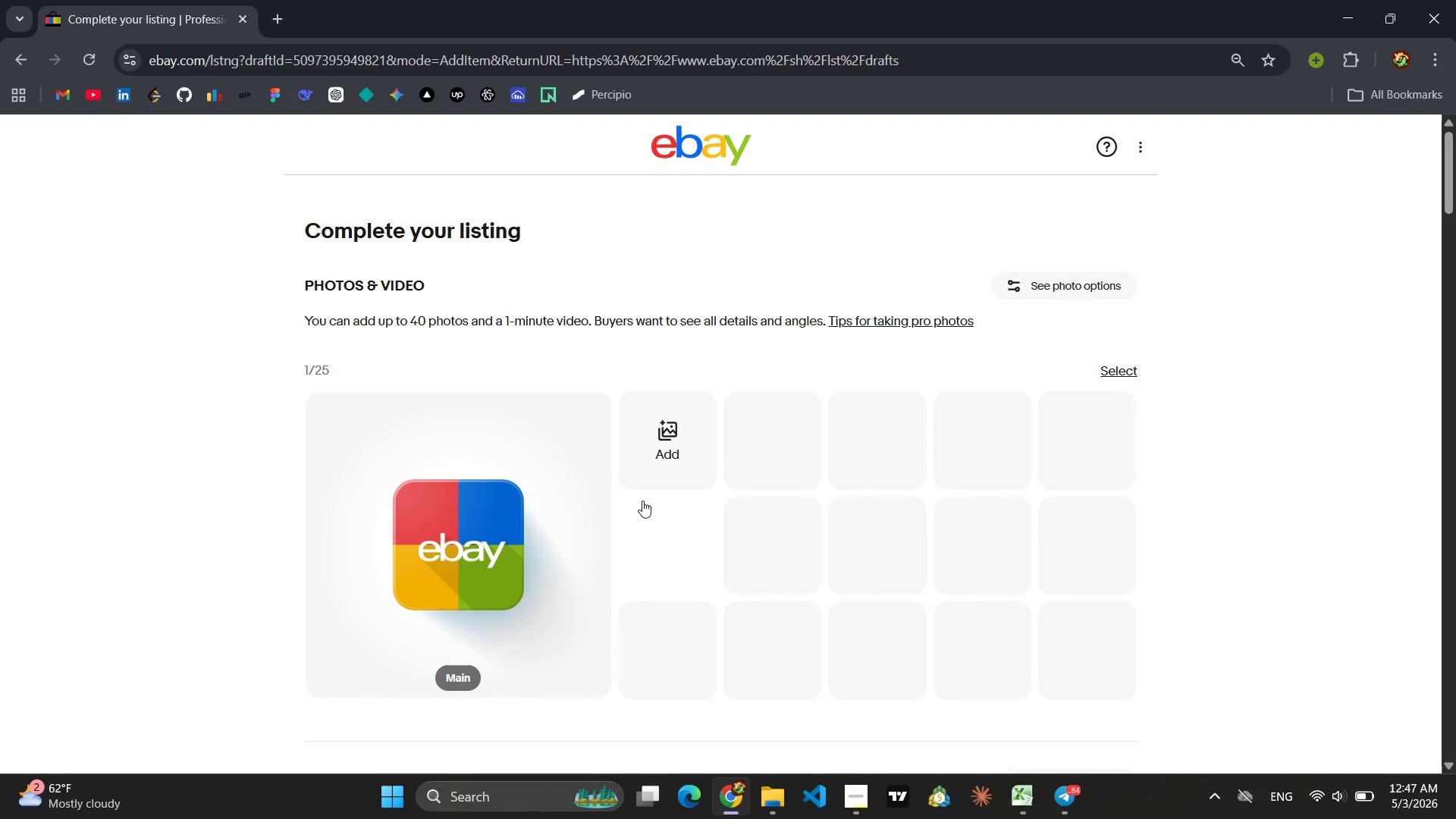 
left_click([666, 448])
 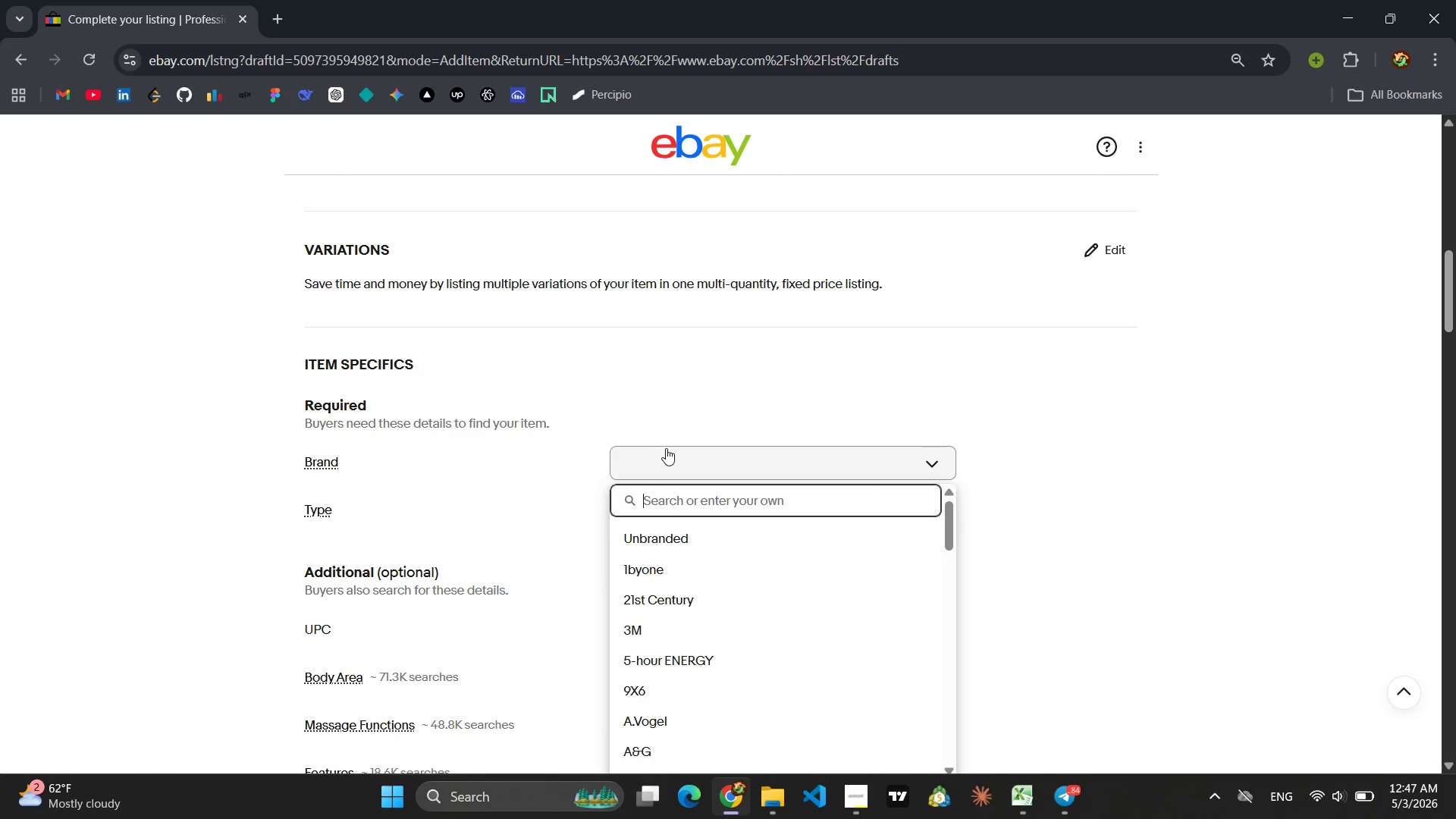 
wait(13.14)
 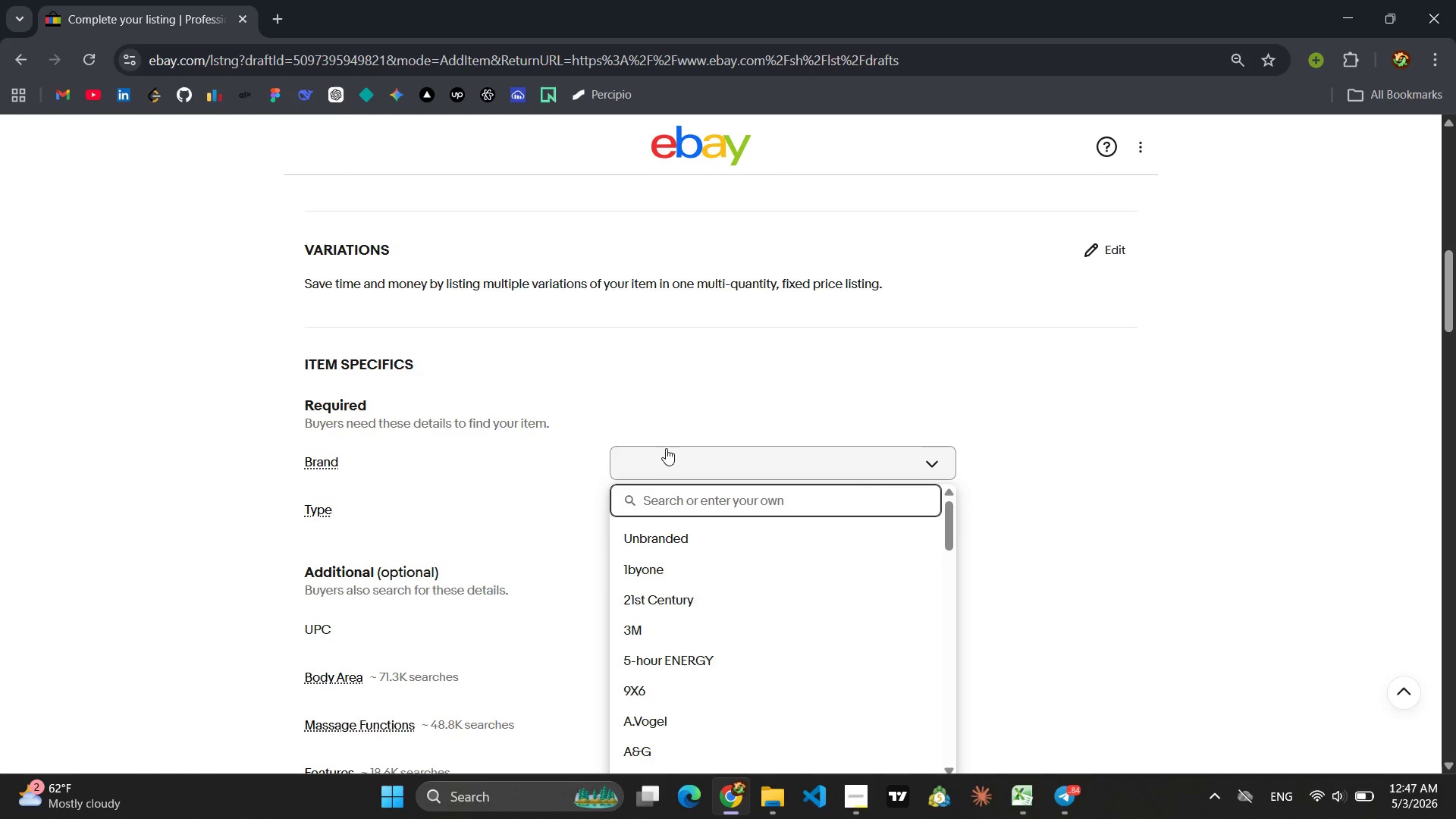 
type(F)
key(Backspace)
type(Elite Recovery Laba)
key(Backspace)
type(s)
 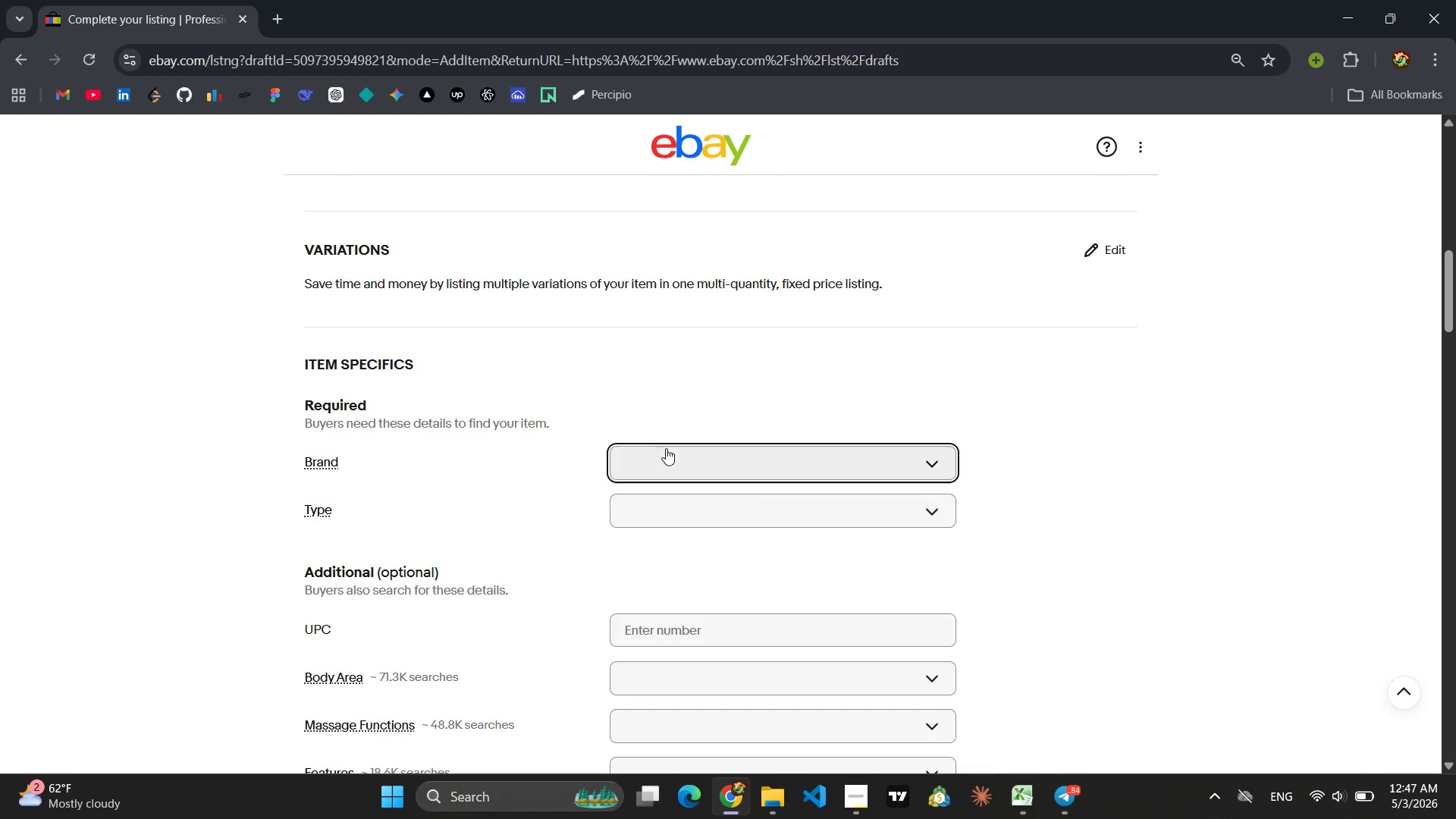 
key(Enter)
 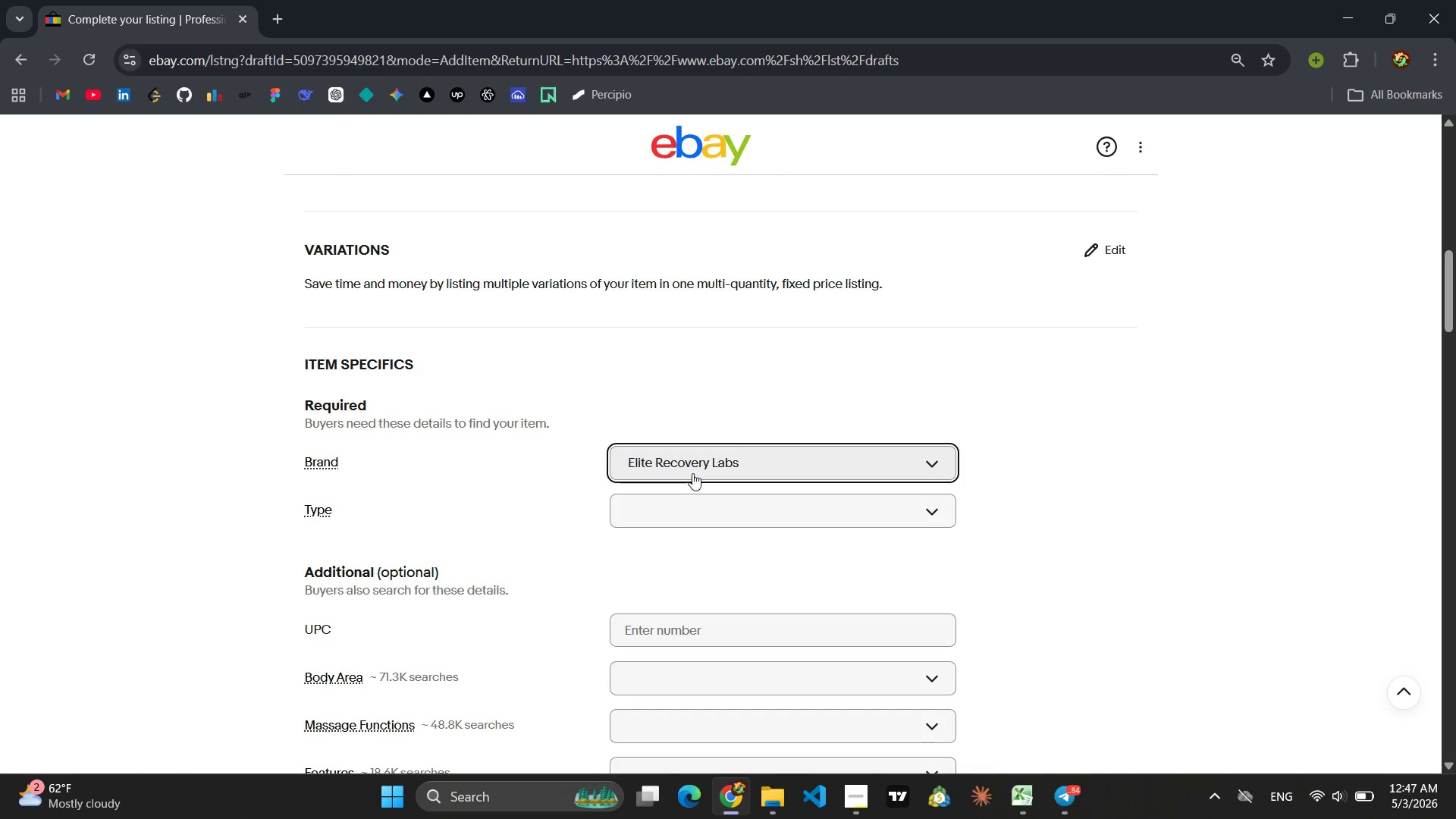 
left_click([690, 491])
 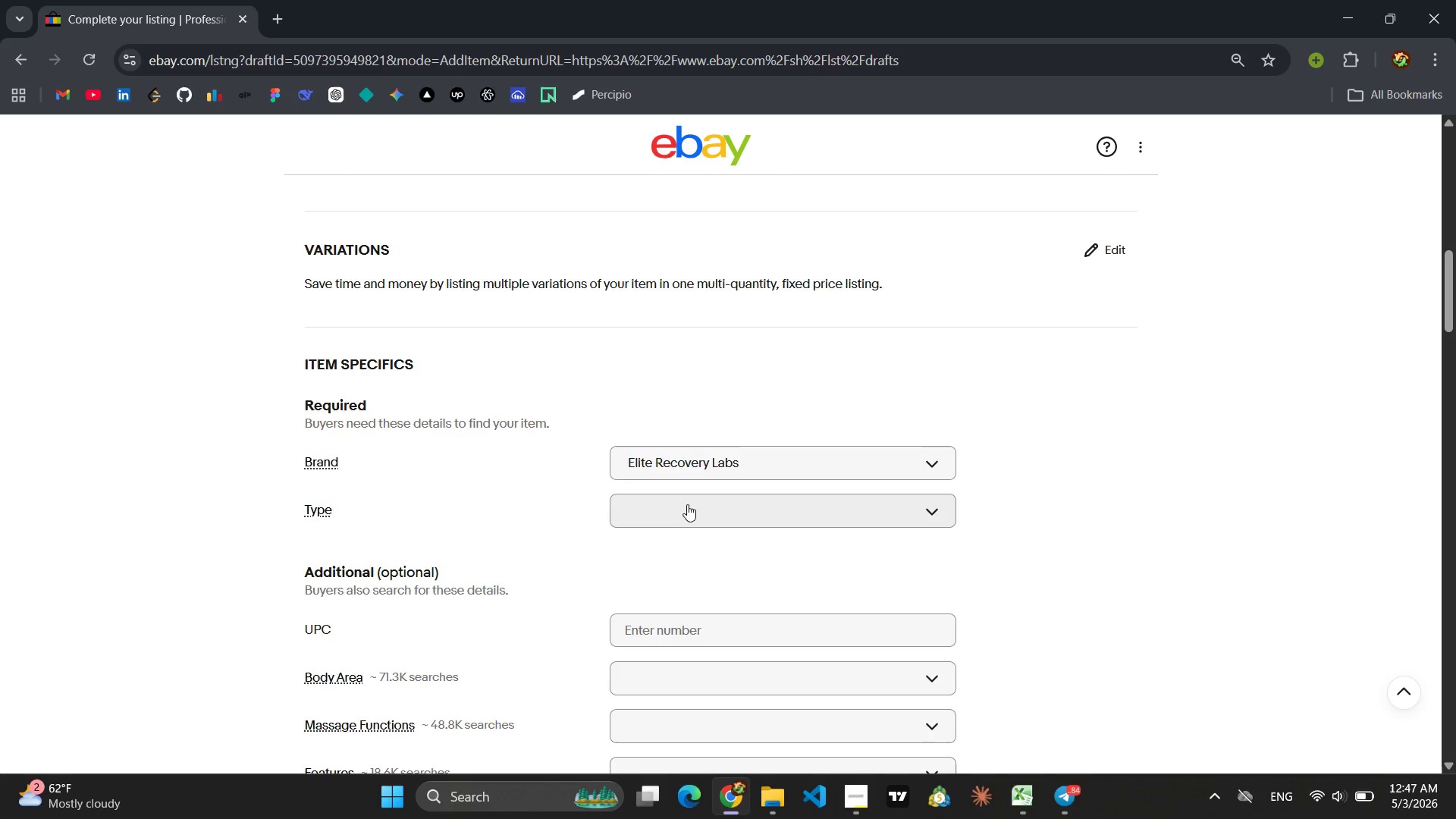 
left_click([687, 504])
 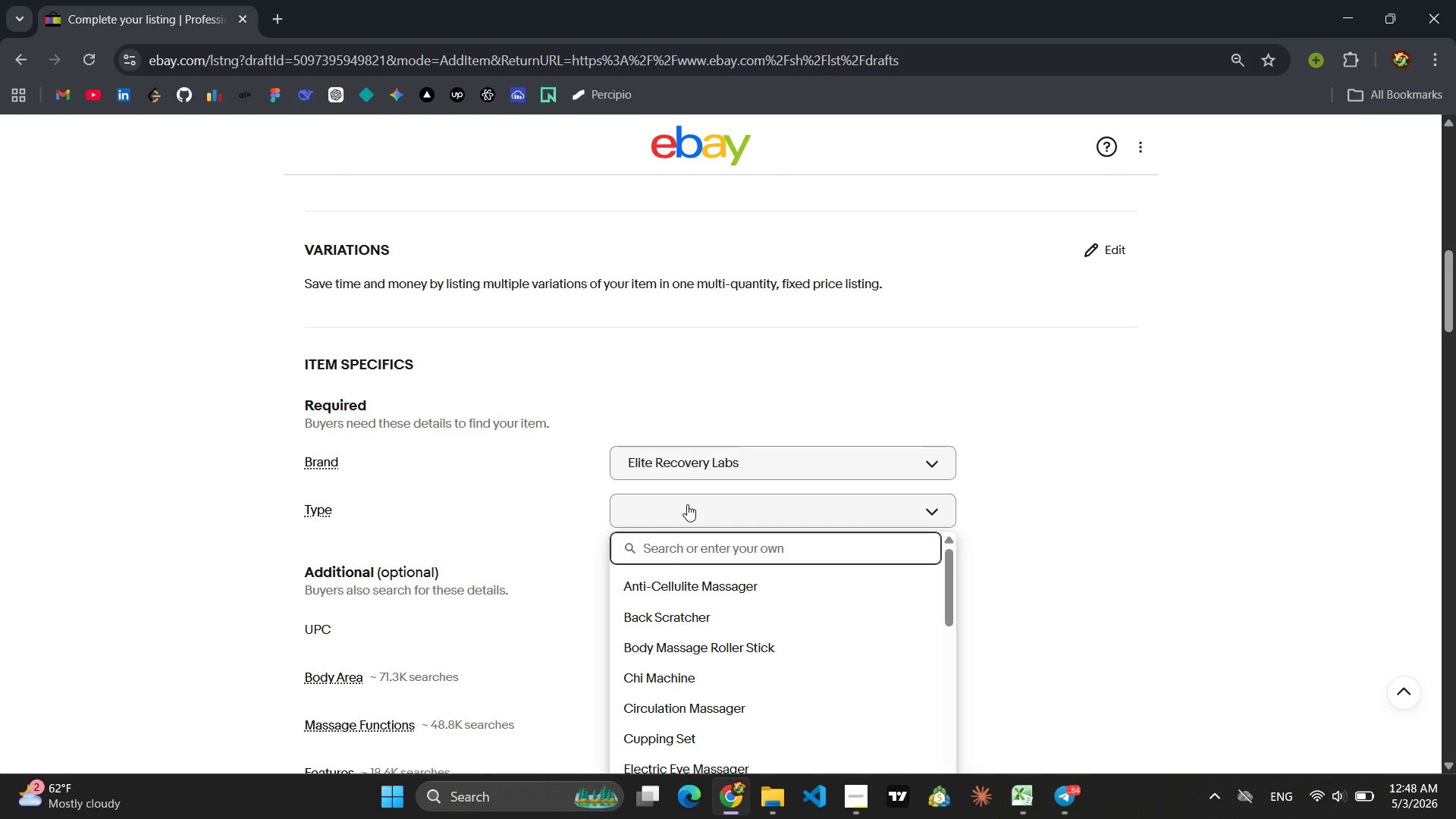 
type(Acupressue Mat)
key(Backspace)
key(Backspace)
key(Backspace)
key(Backspace)
key(Backspace)
type(re Mat & Pillow )
 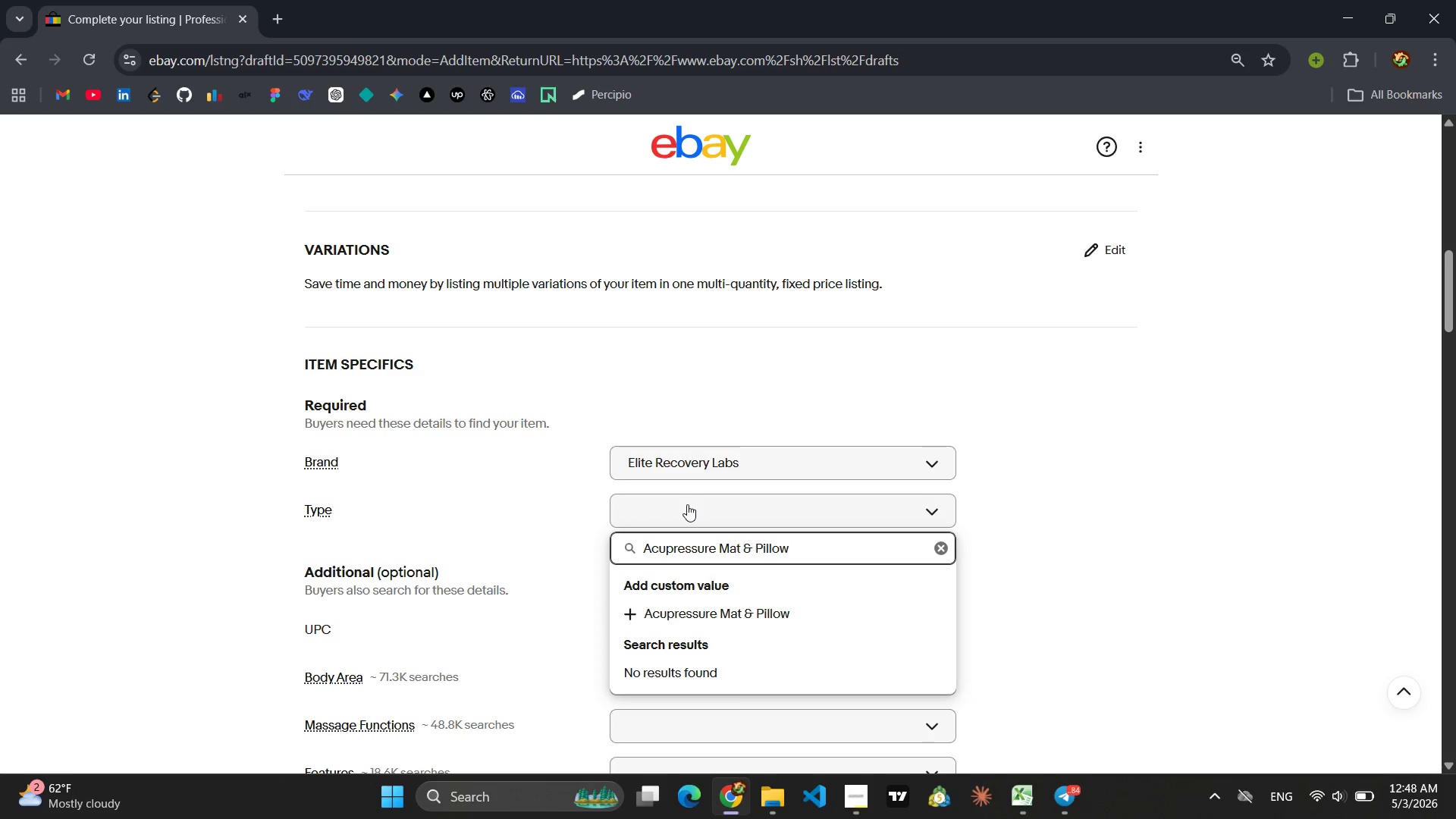 
key(Enter)
 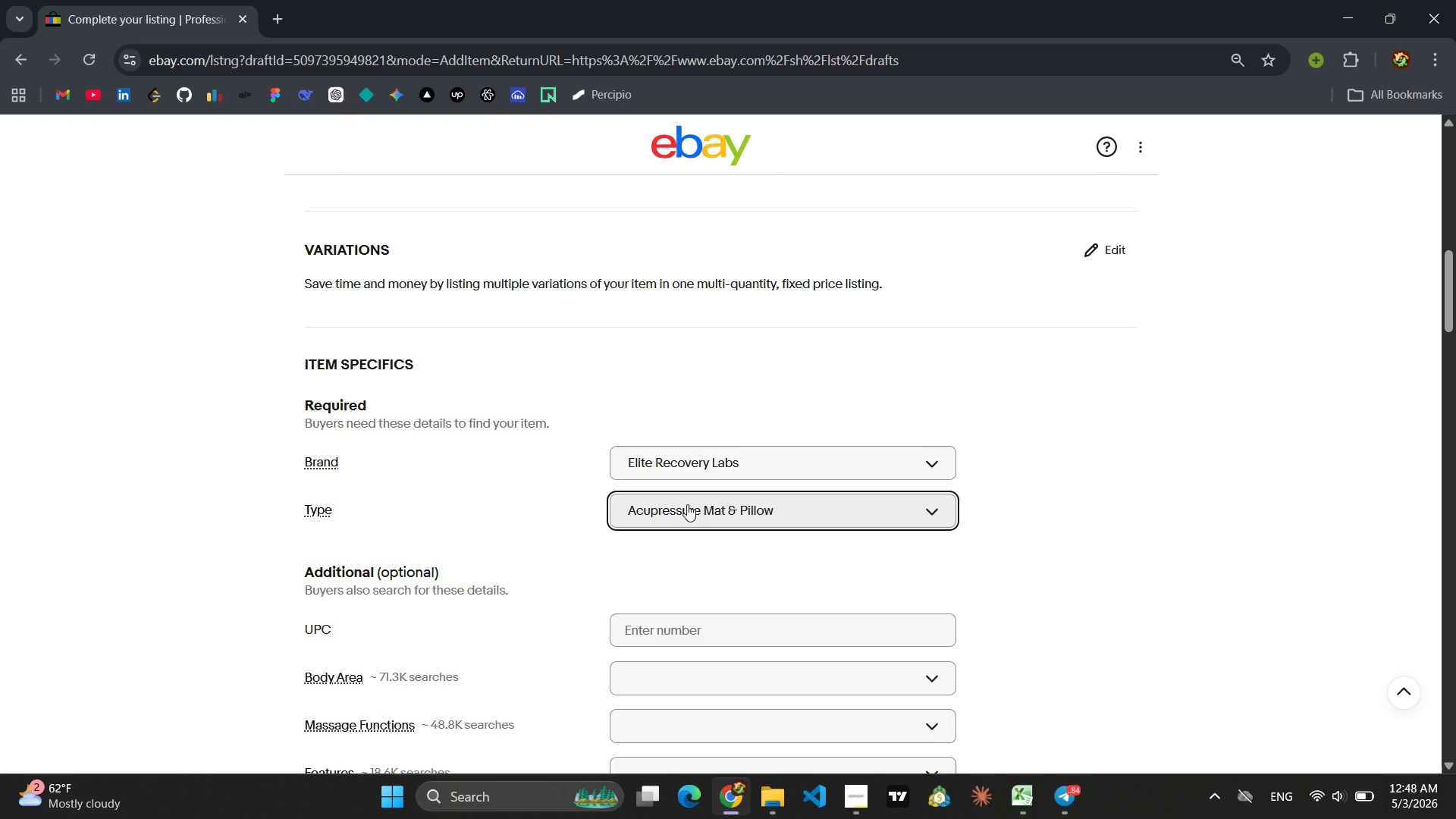 
wait(8.0)
 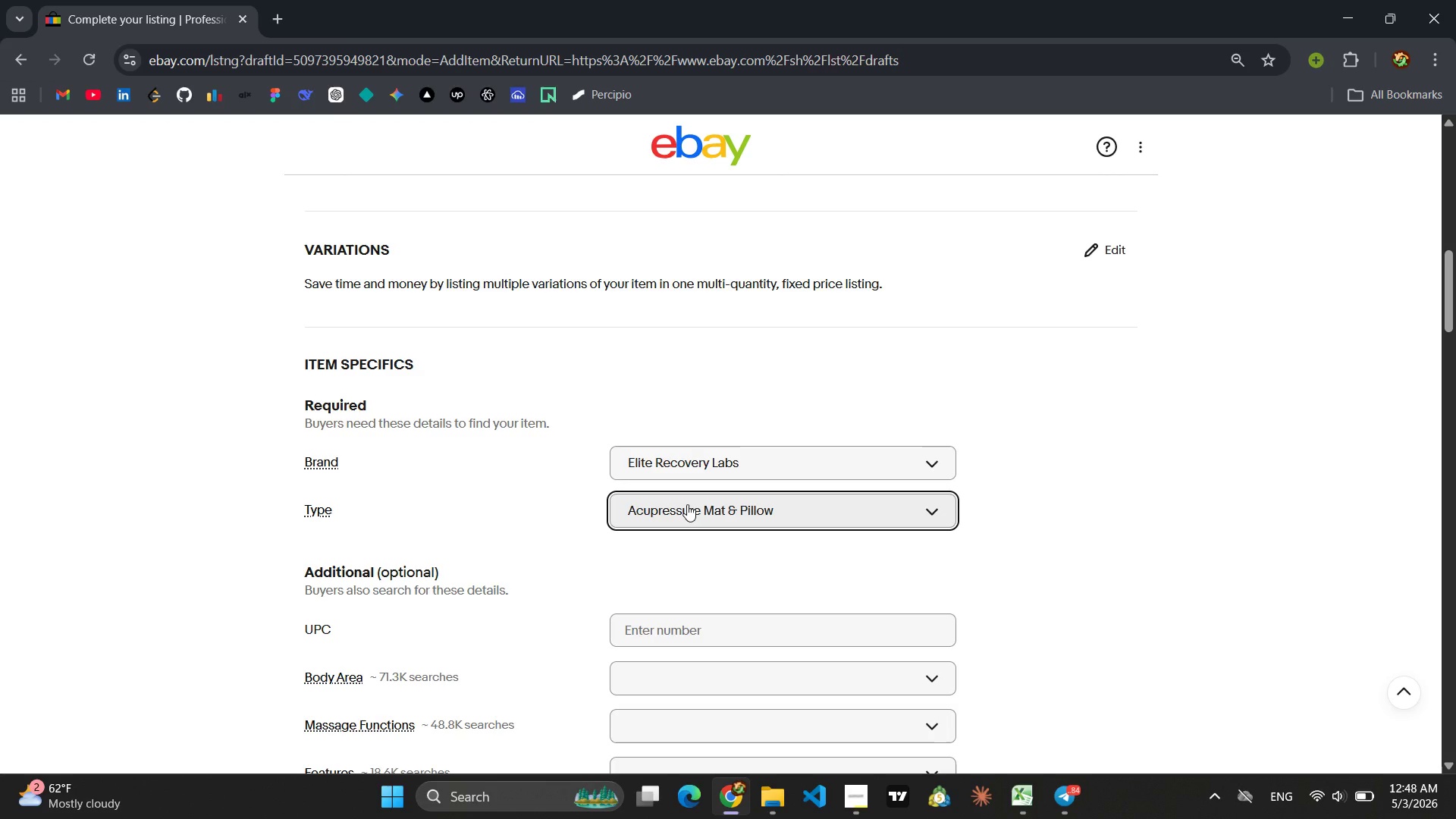 
left_click([693, 617])
 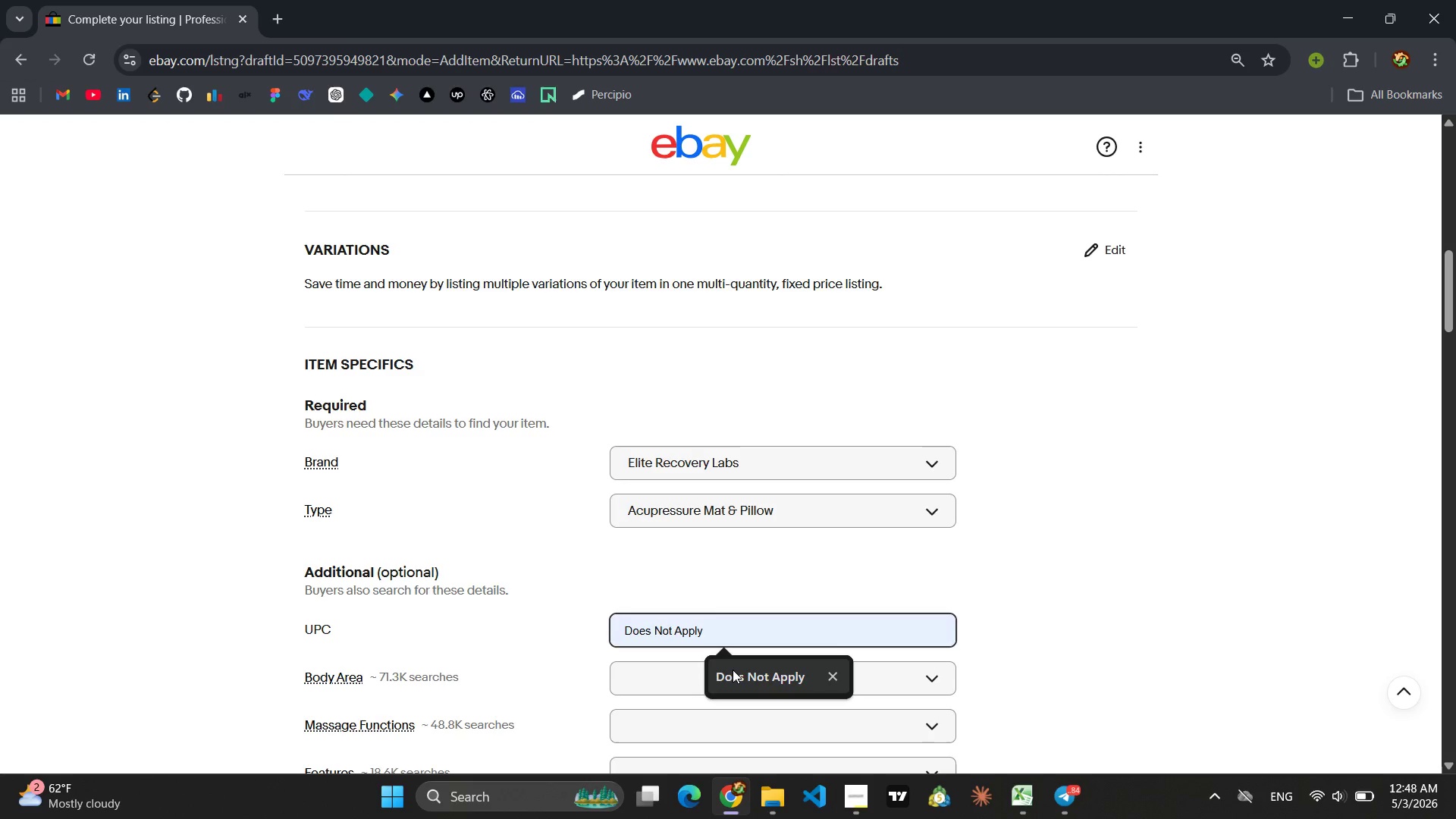 
left_click([733, 670])
 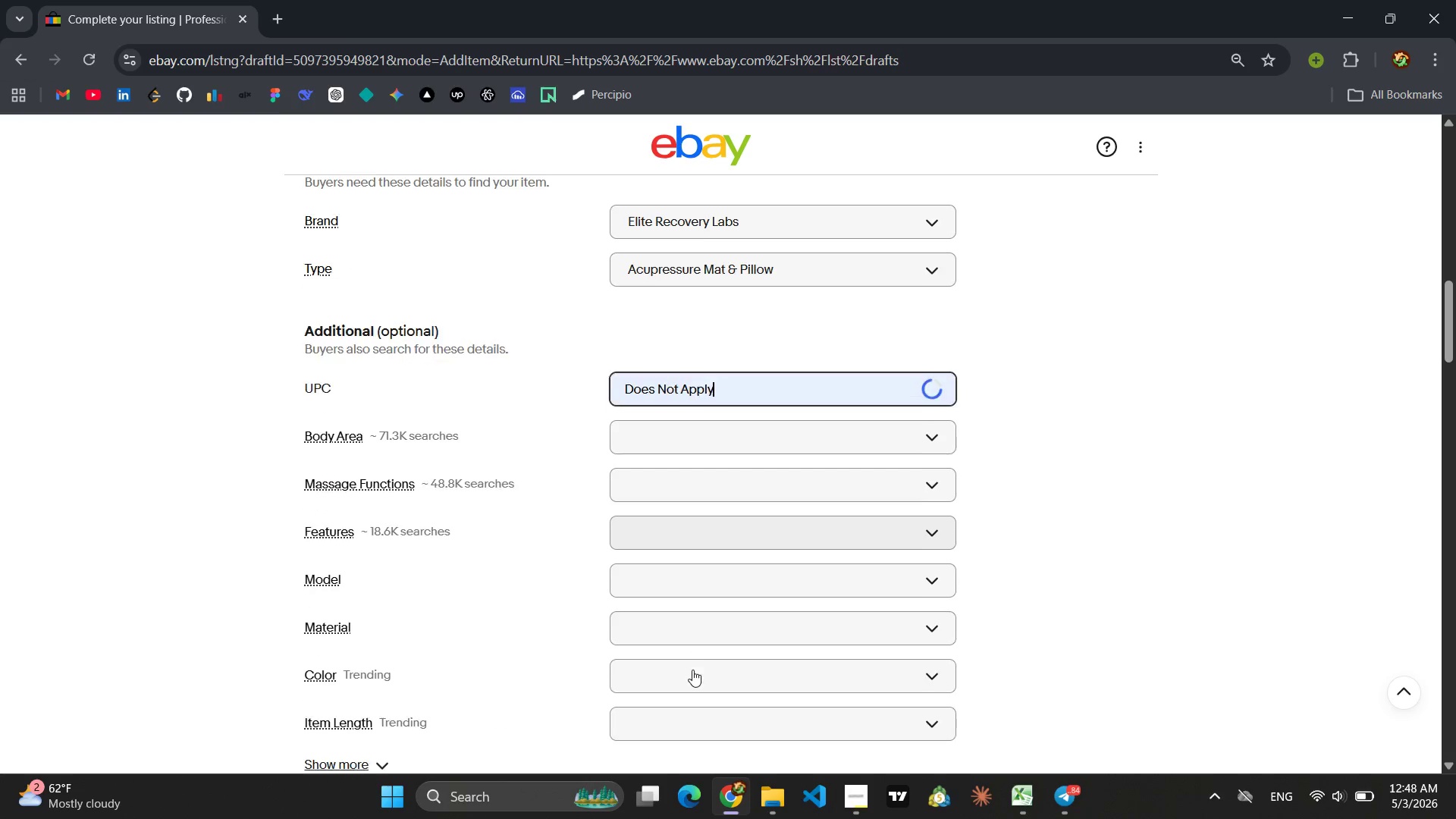 
mouse_move([706, 634])
 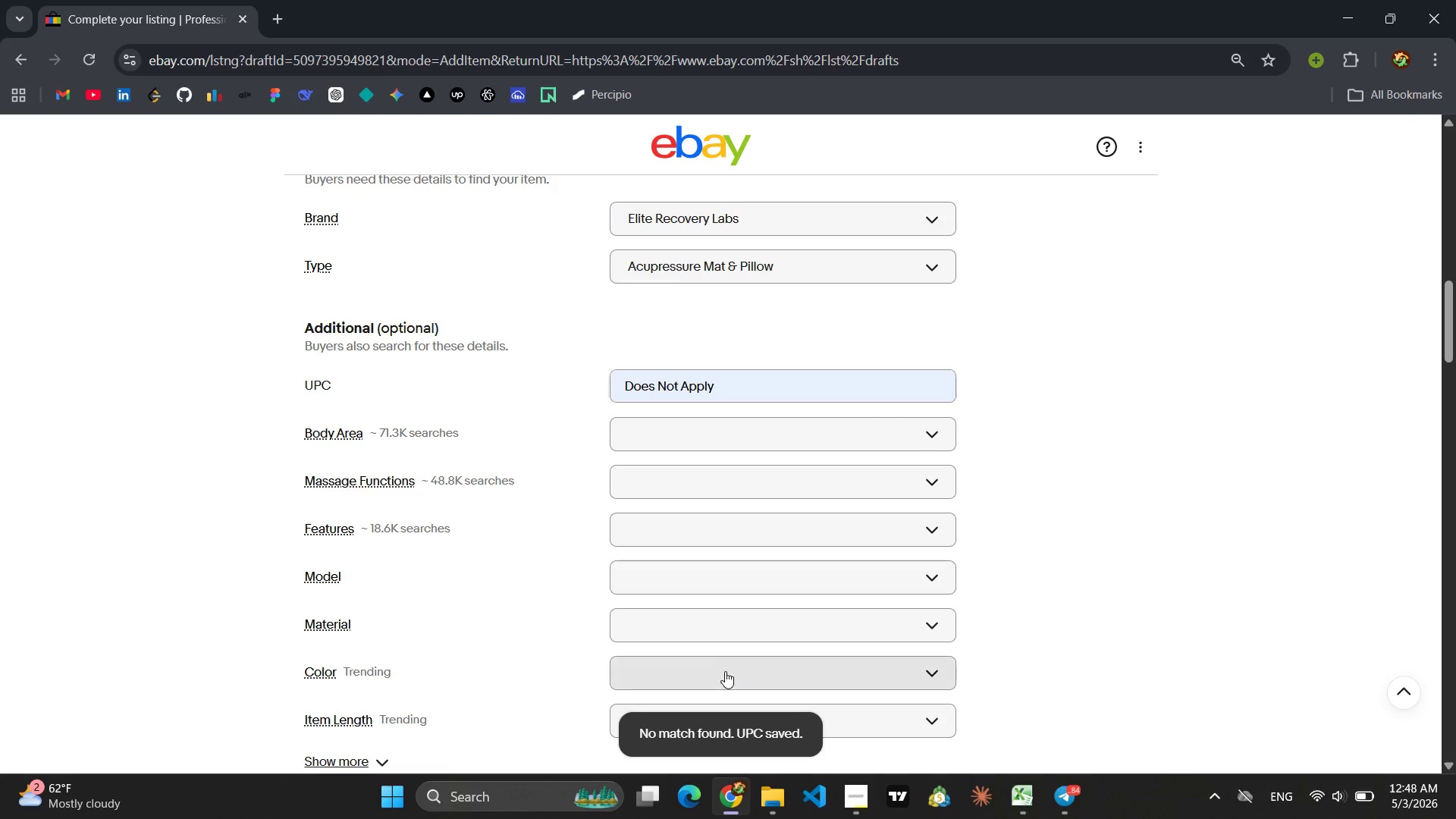 
left_click([725, 671])
 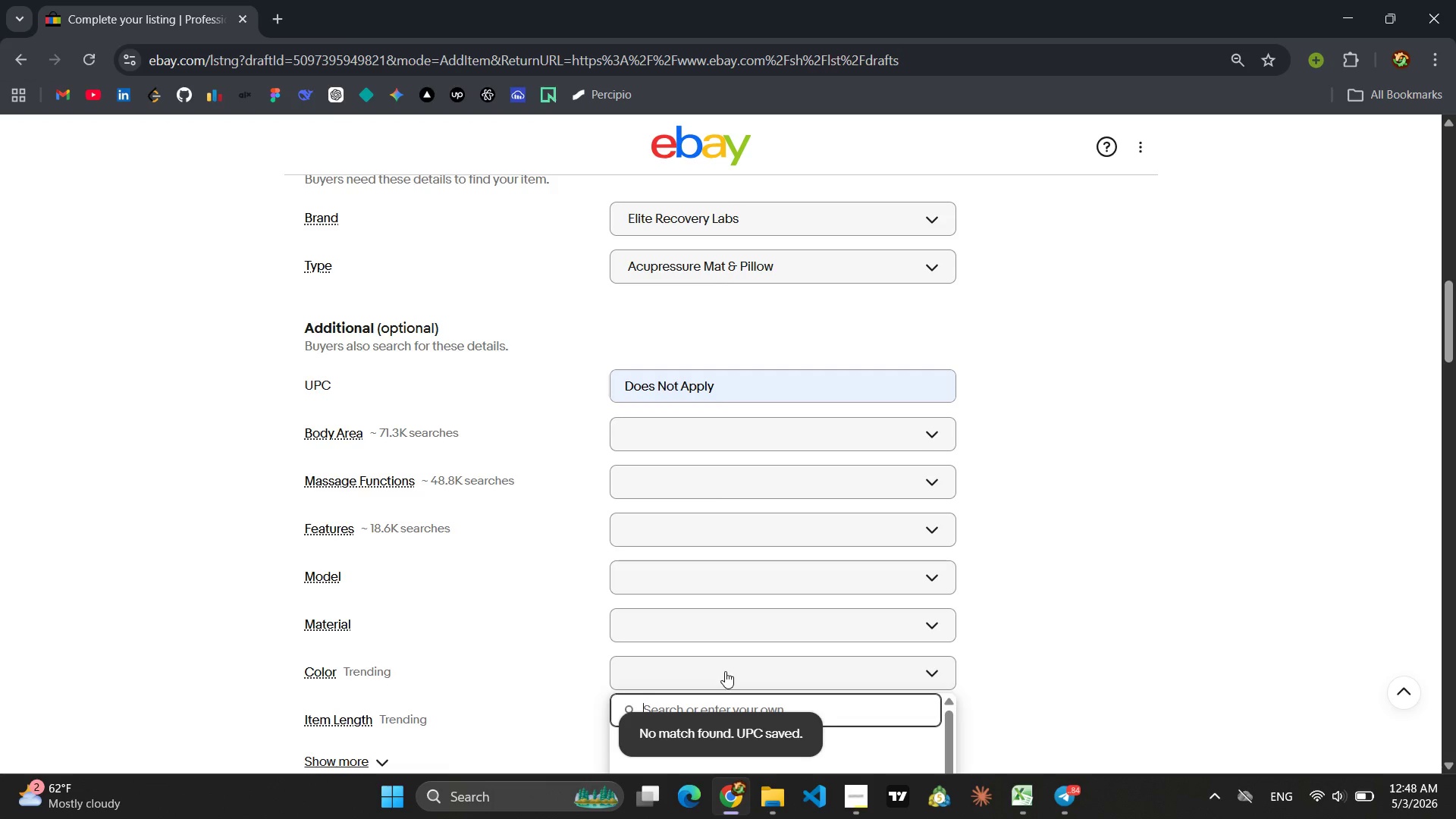 
type(Purple)
 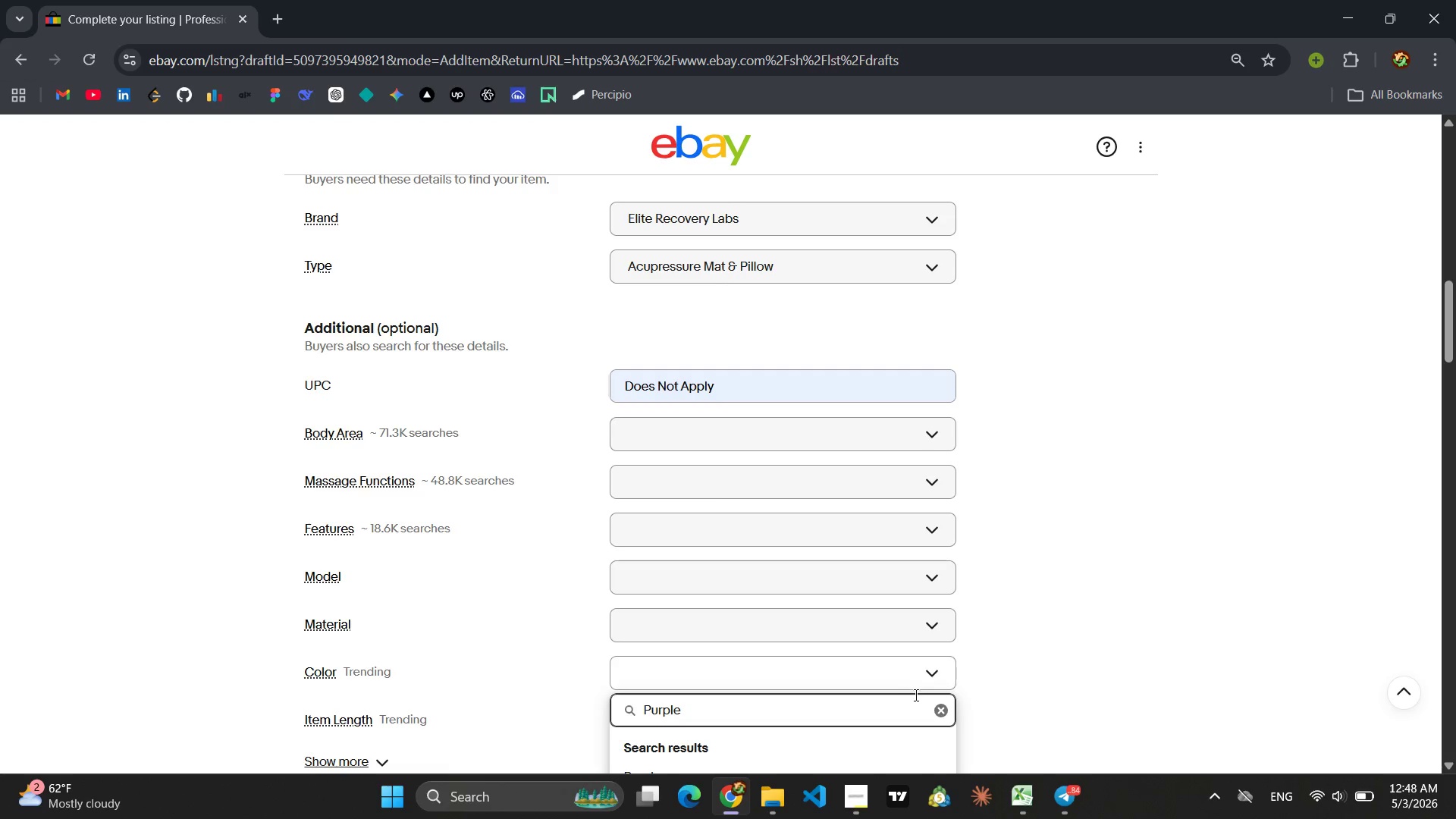 
key(Enter)
 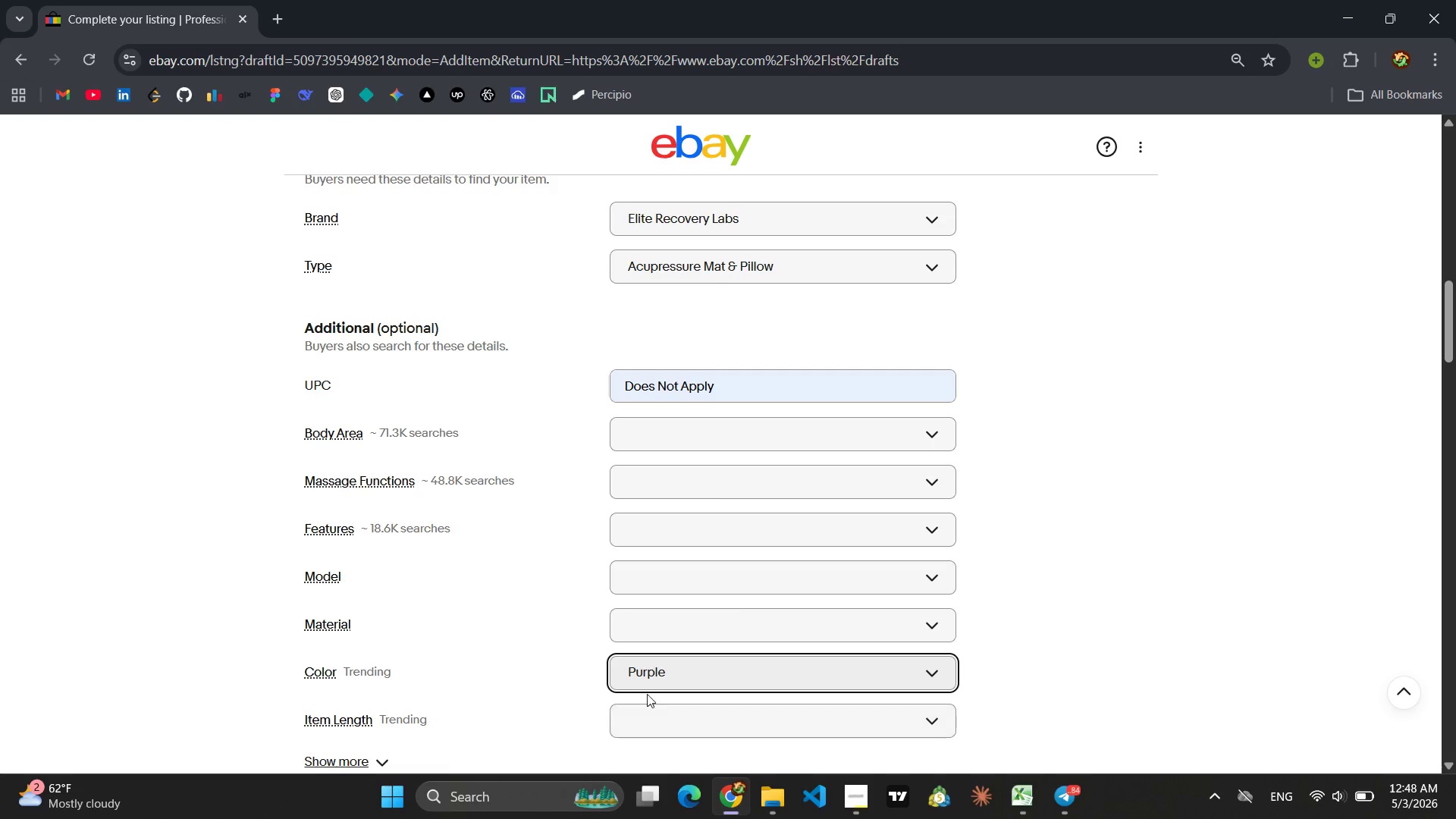 
left_click([635, 608])
 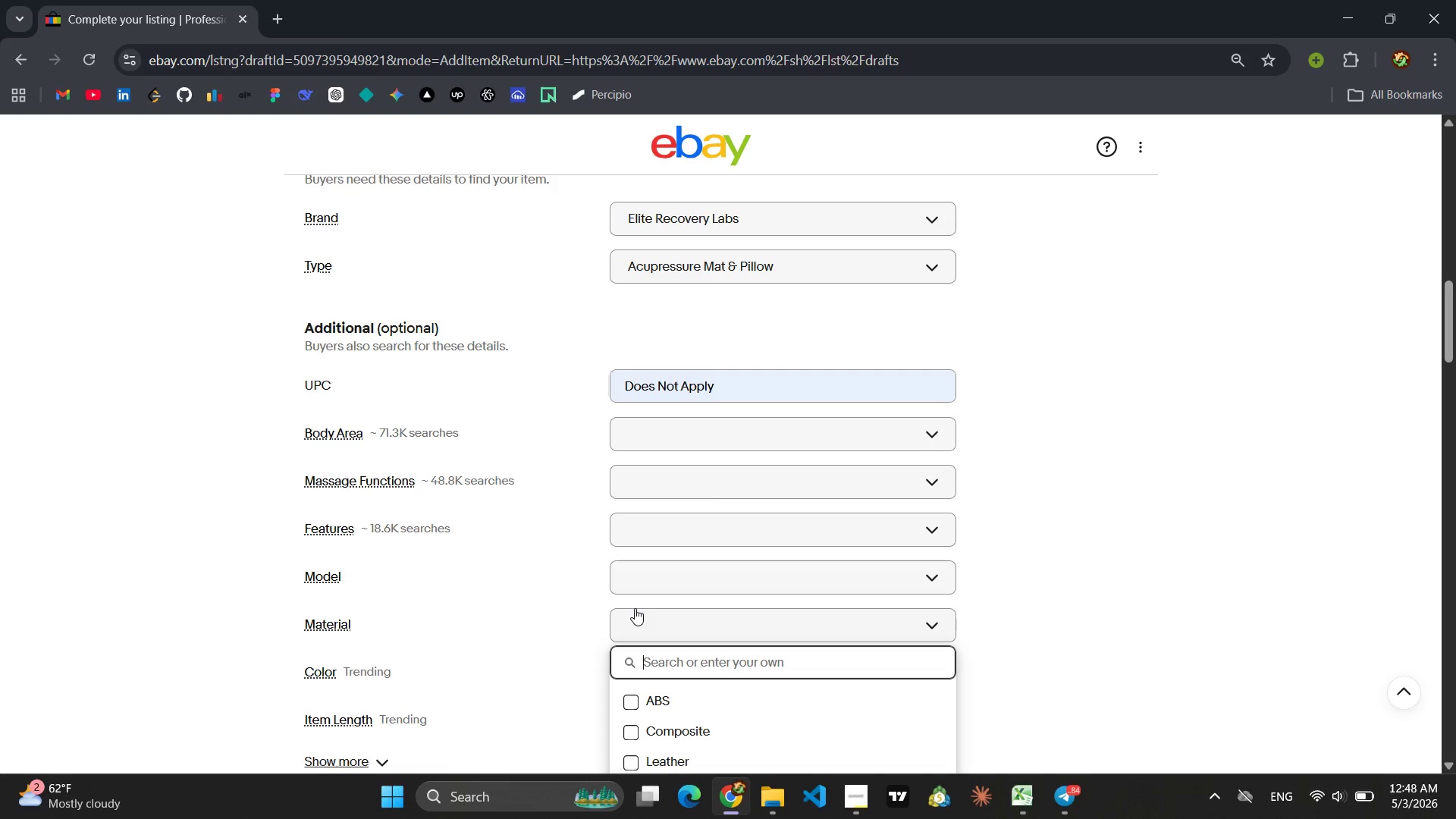 
type(Natural Rubber)
 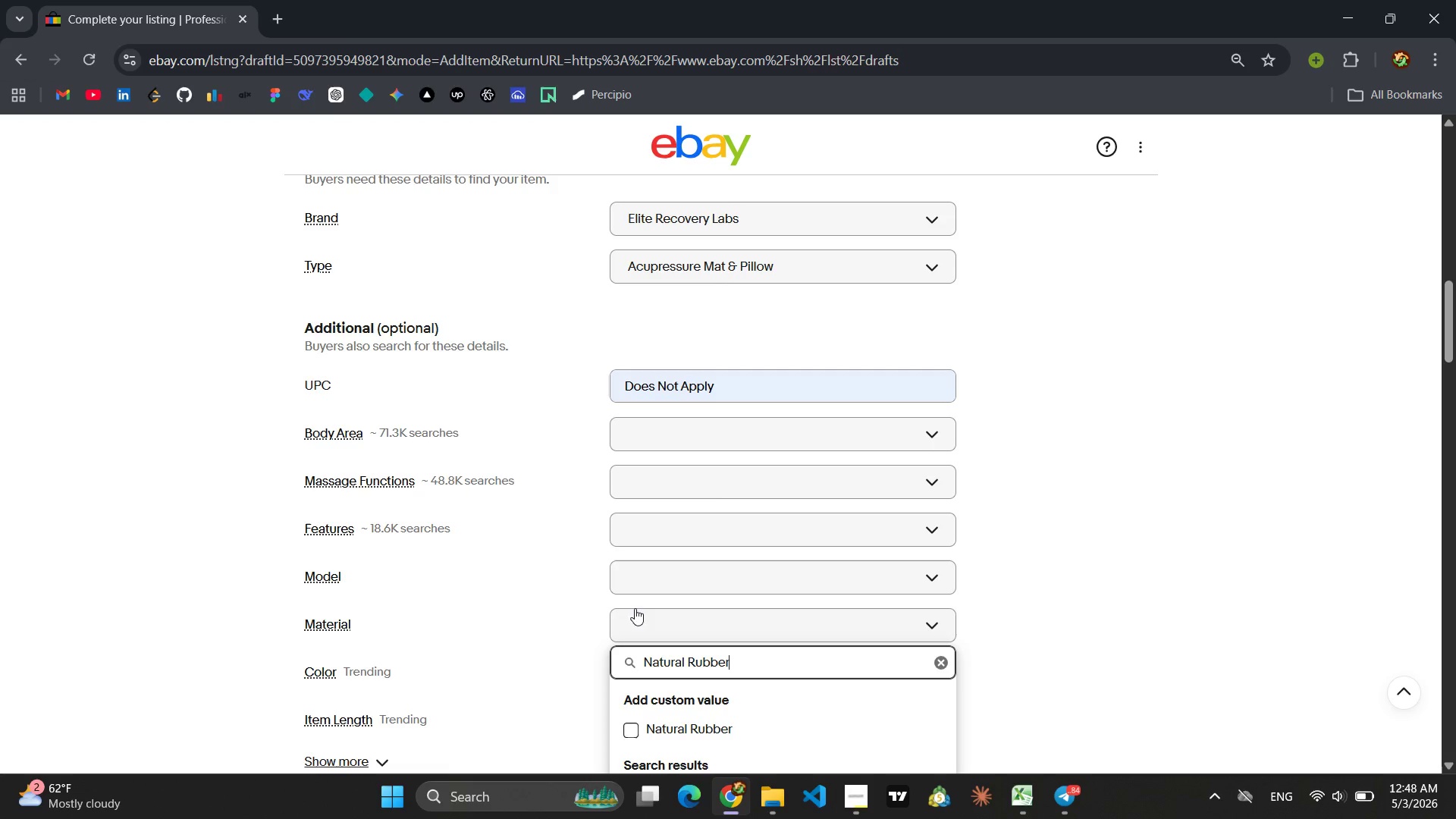 
key(Enter)
 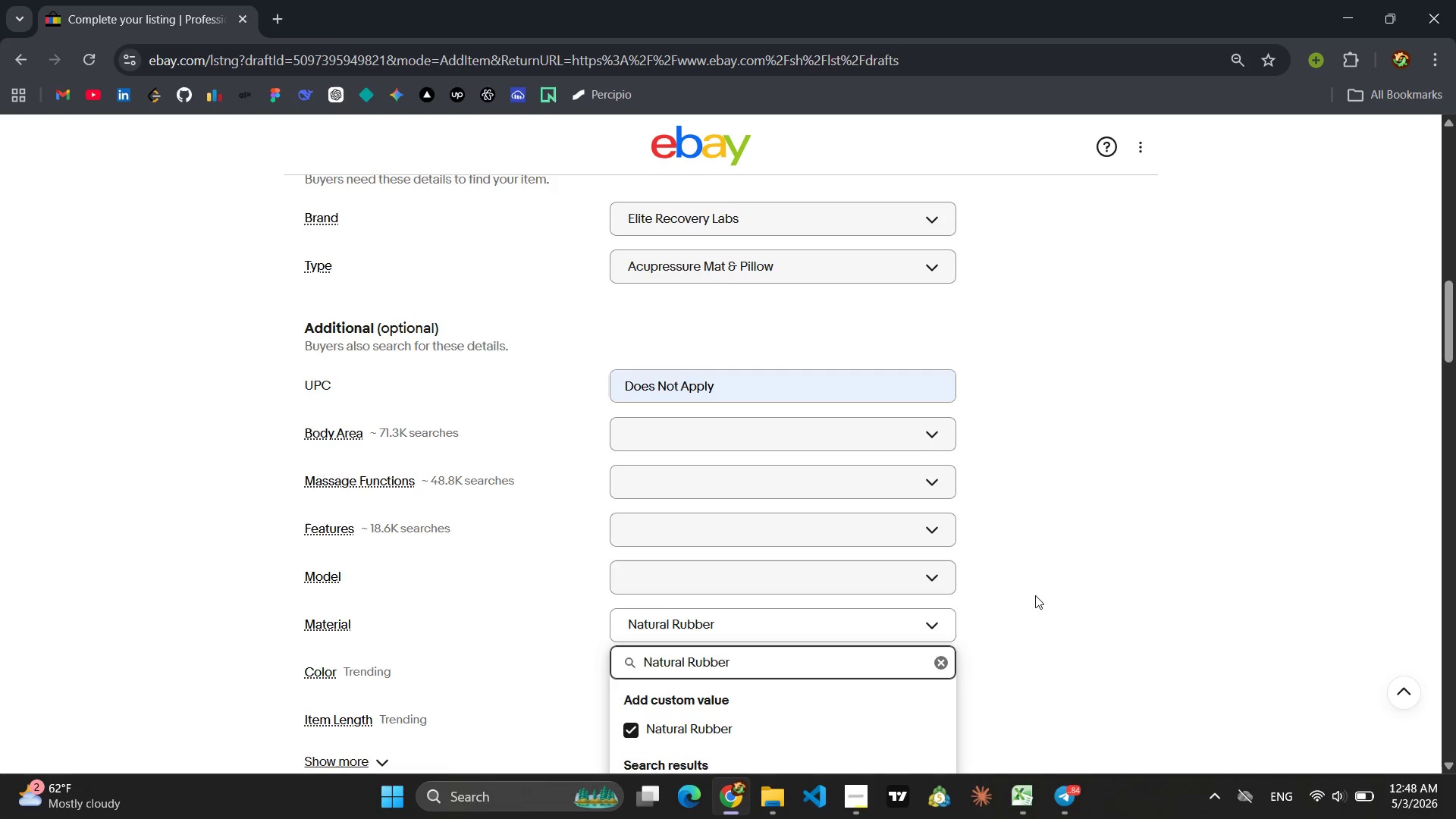 
left_click([1100, 601])
 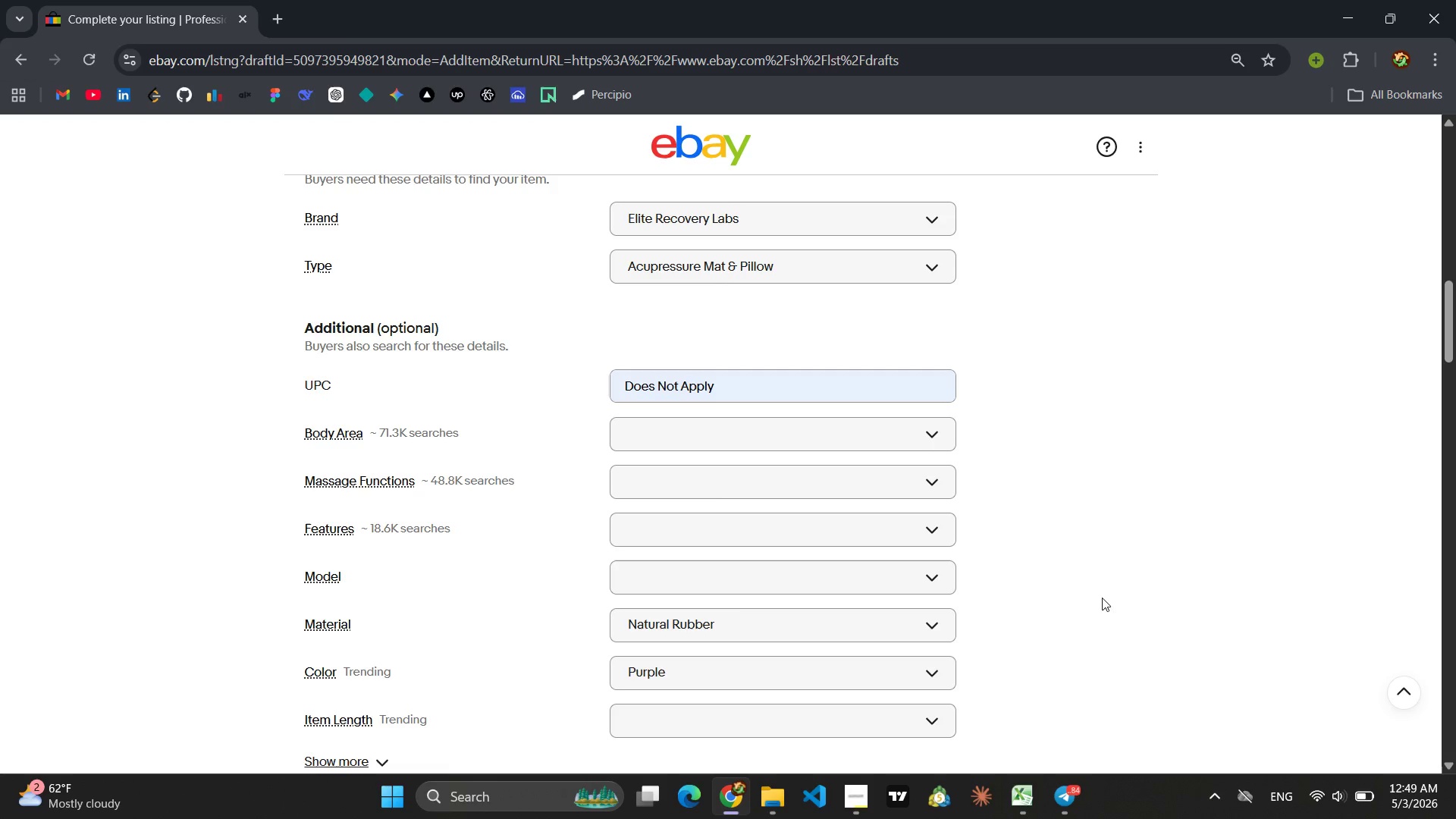 
wait(15.48)
 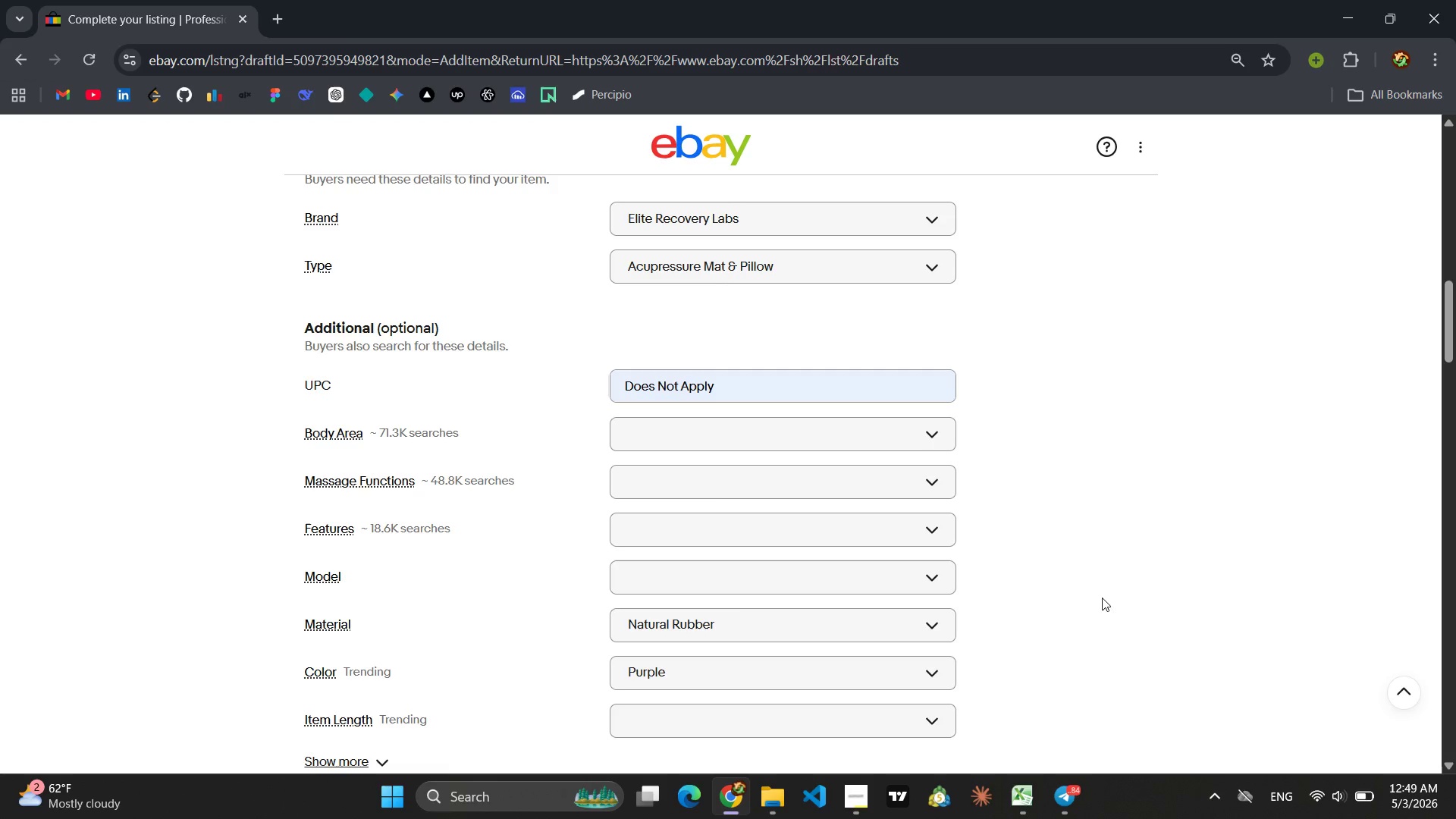 
left_click([388, 642])
 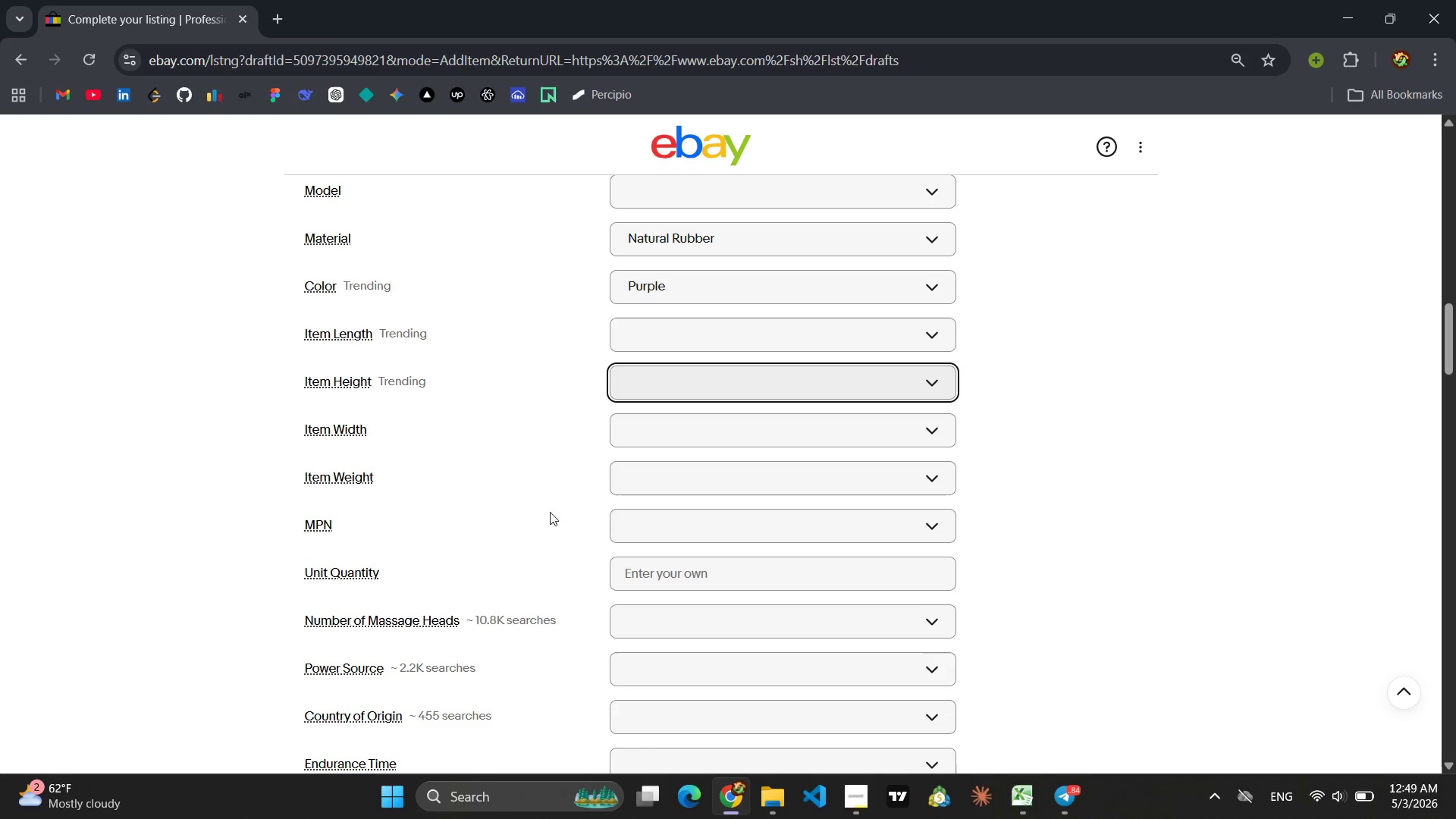 
left_click([667, 527])
 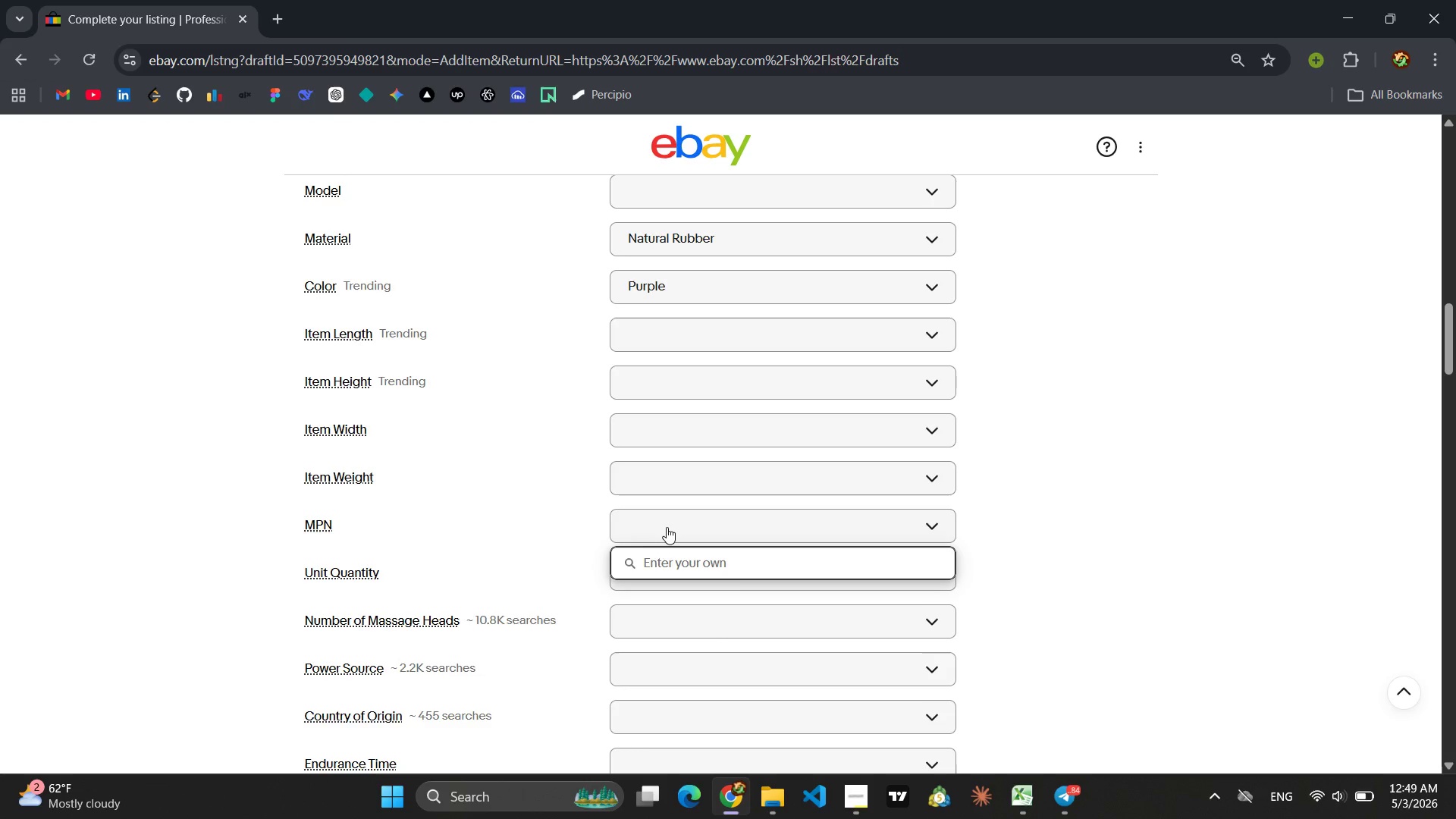 
type(ZF-00008)
 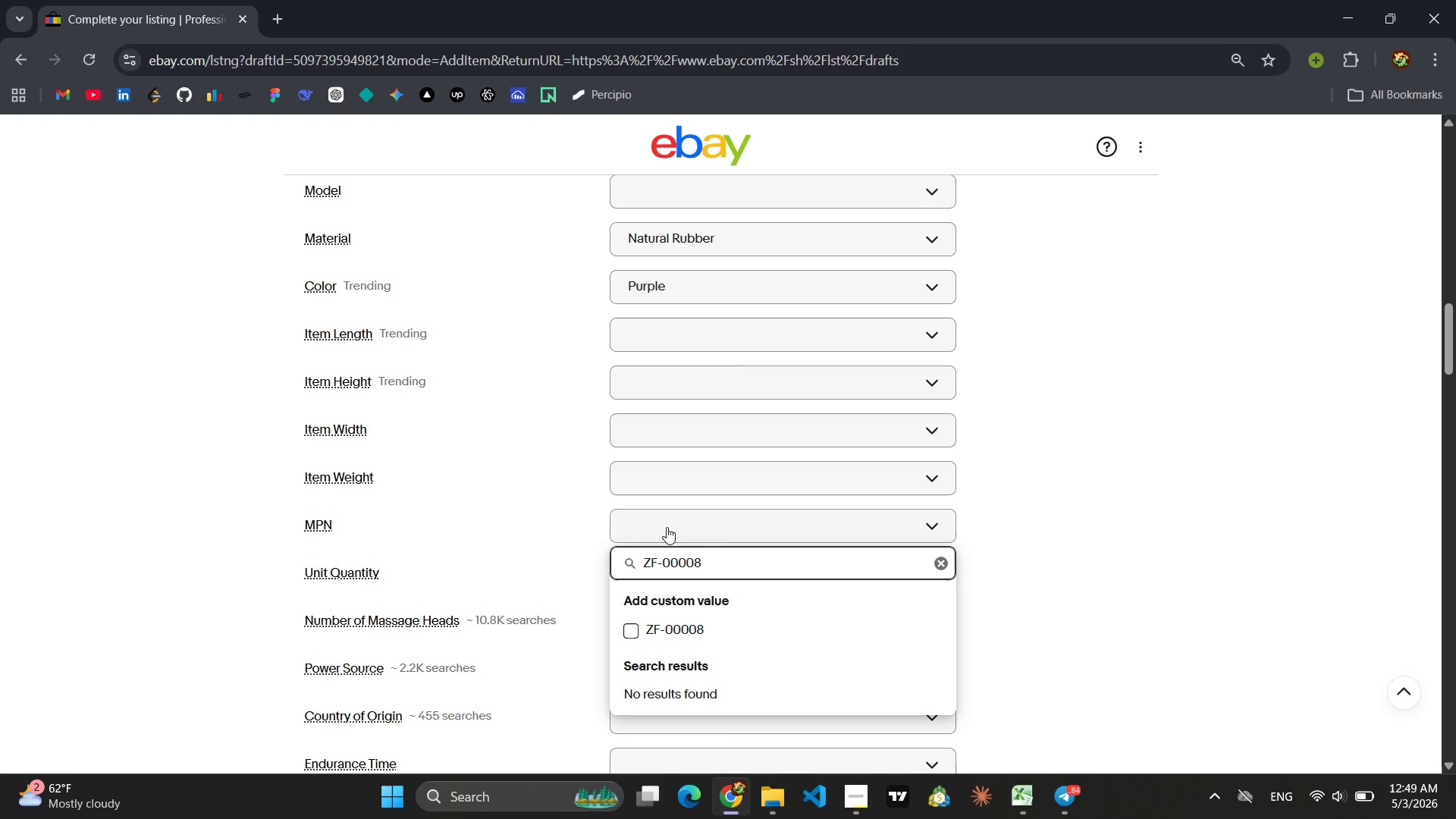 
key(Enter)
 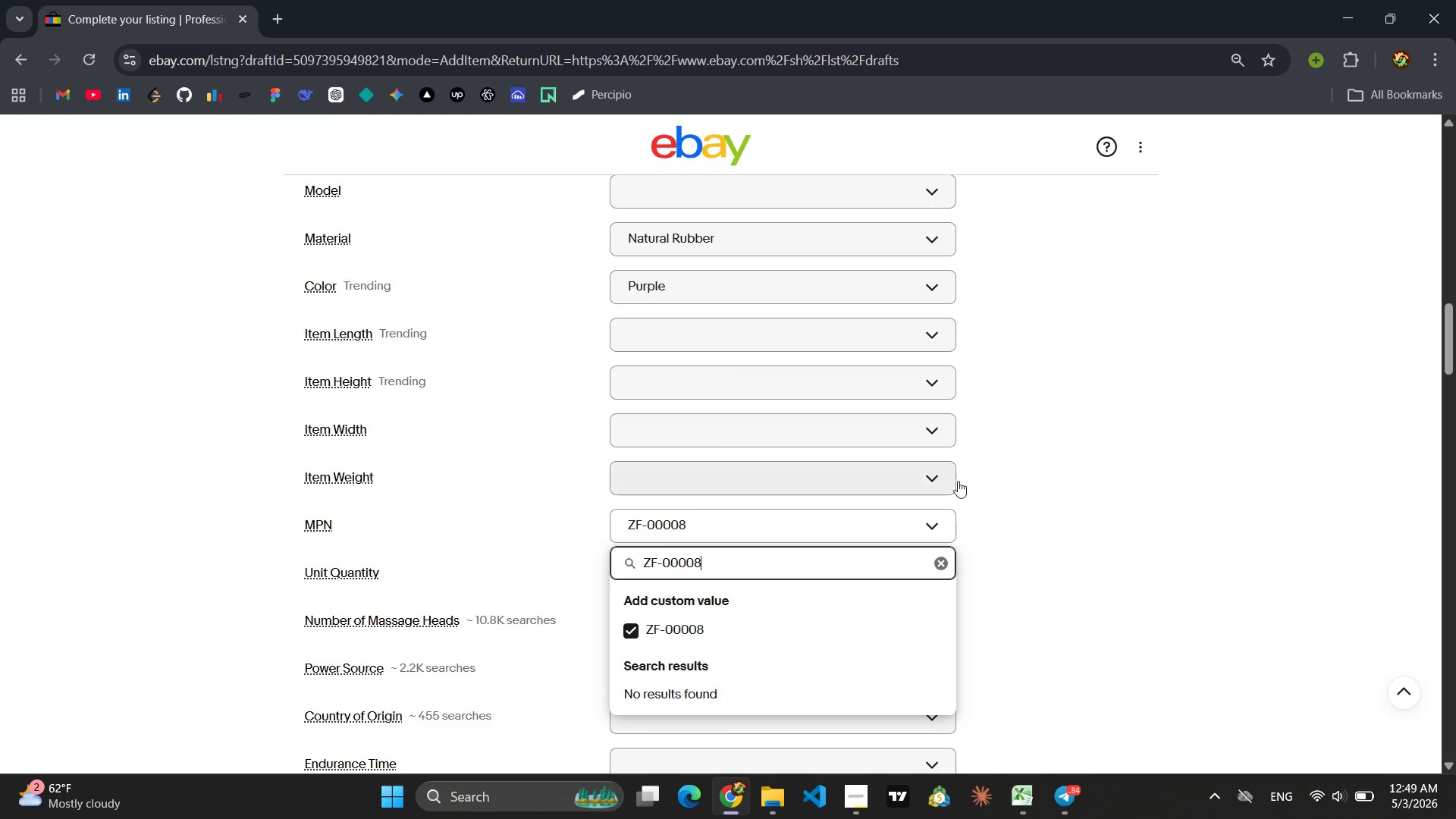 
left_click([1016, 521])
 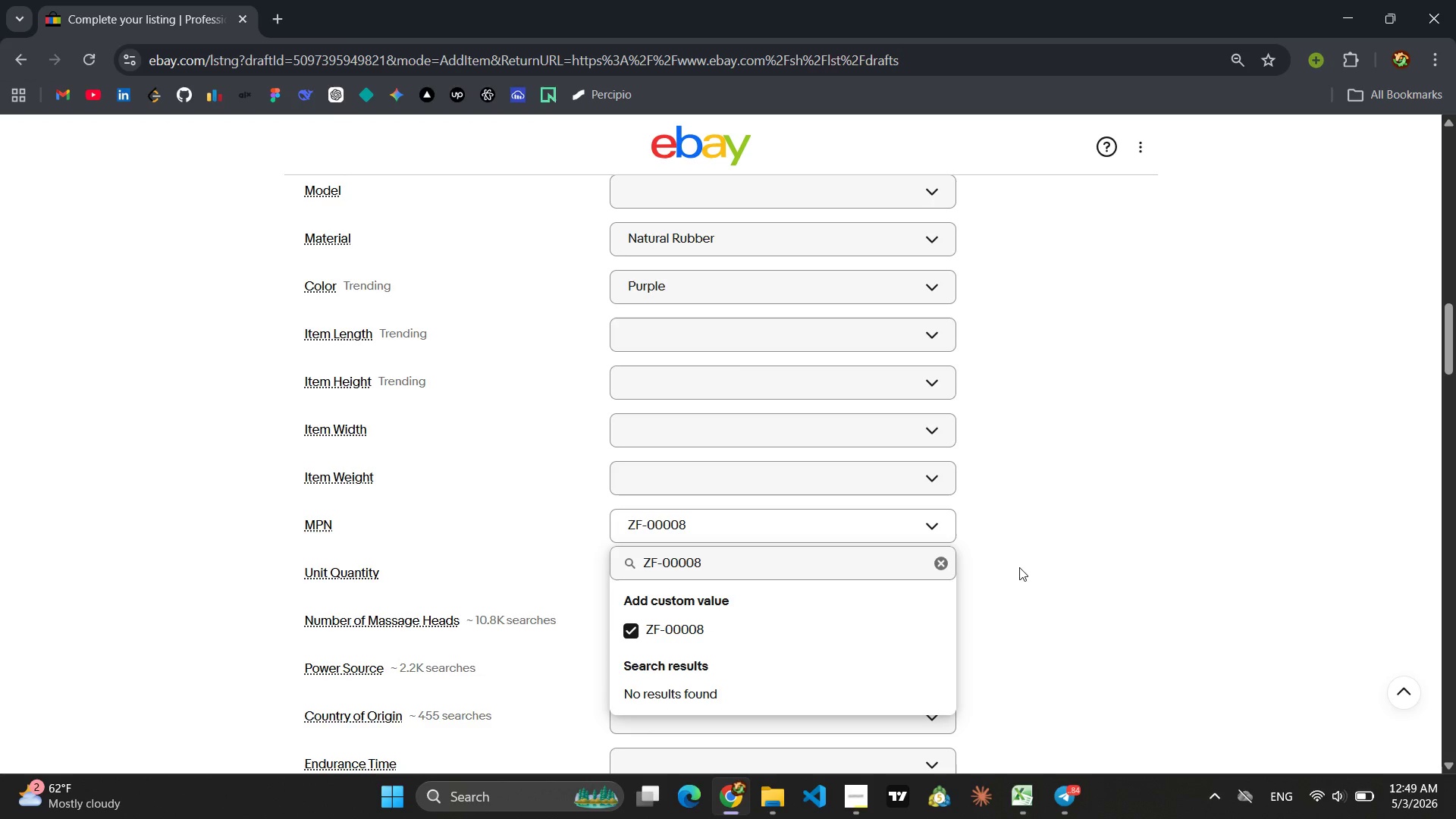 
left_click([1018, 589])
 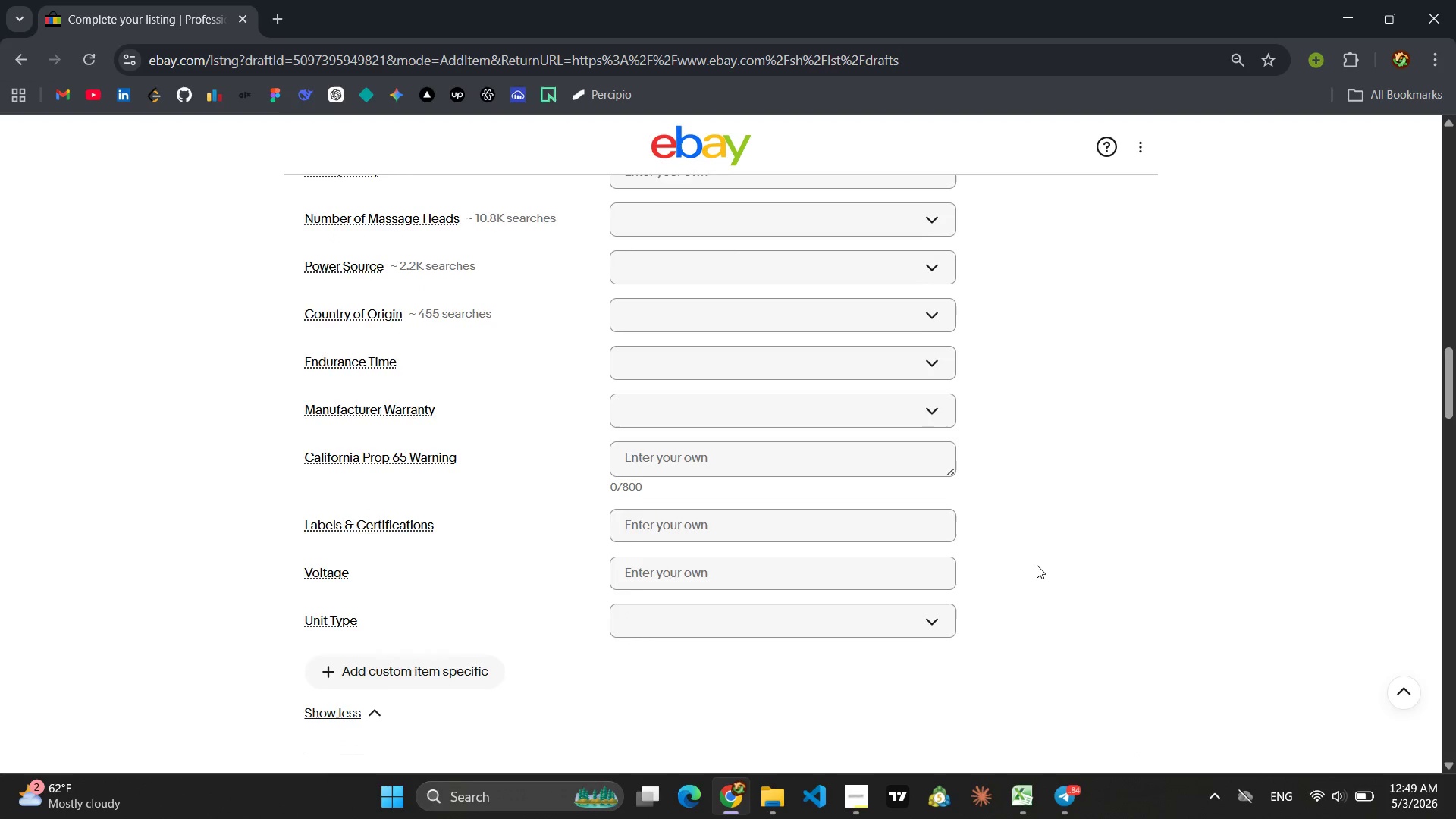 
wait(21.12)
 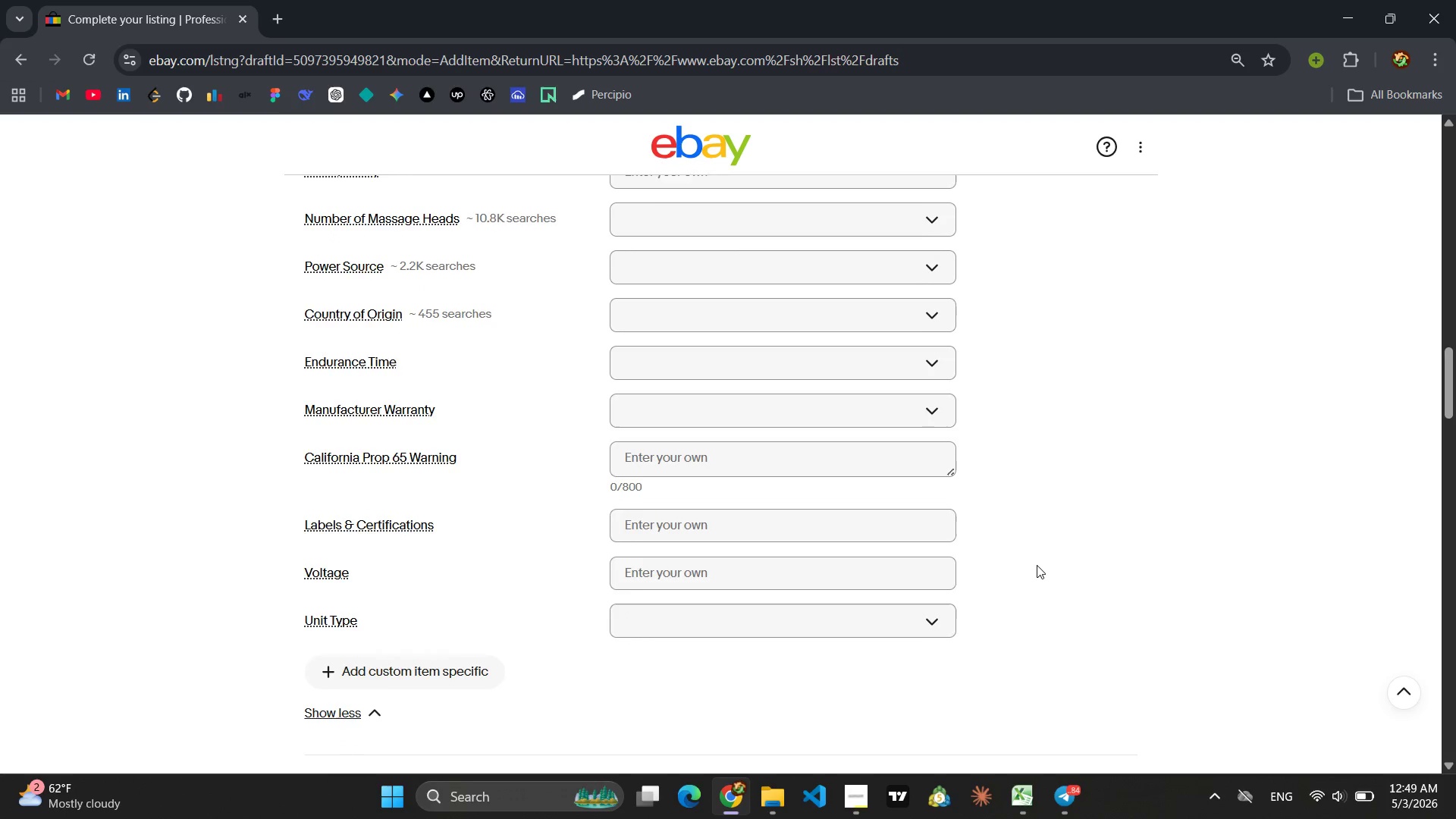 
left_click([441, 657])
 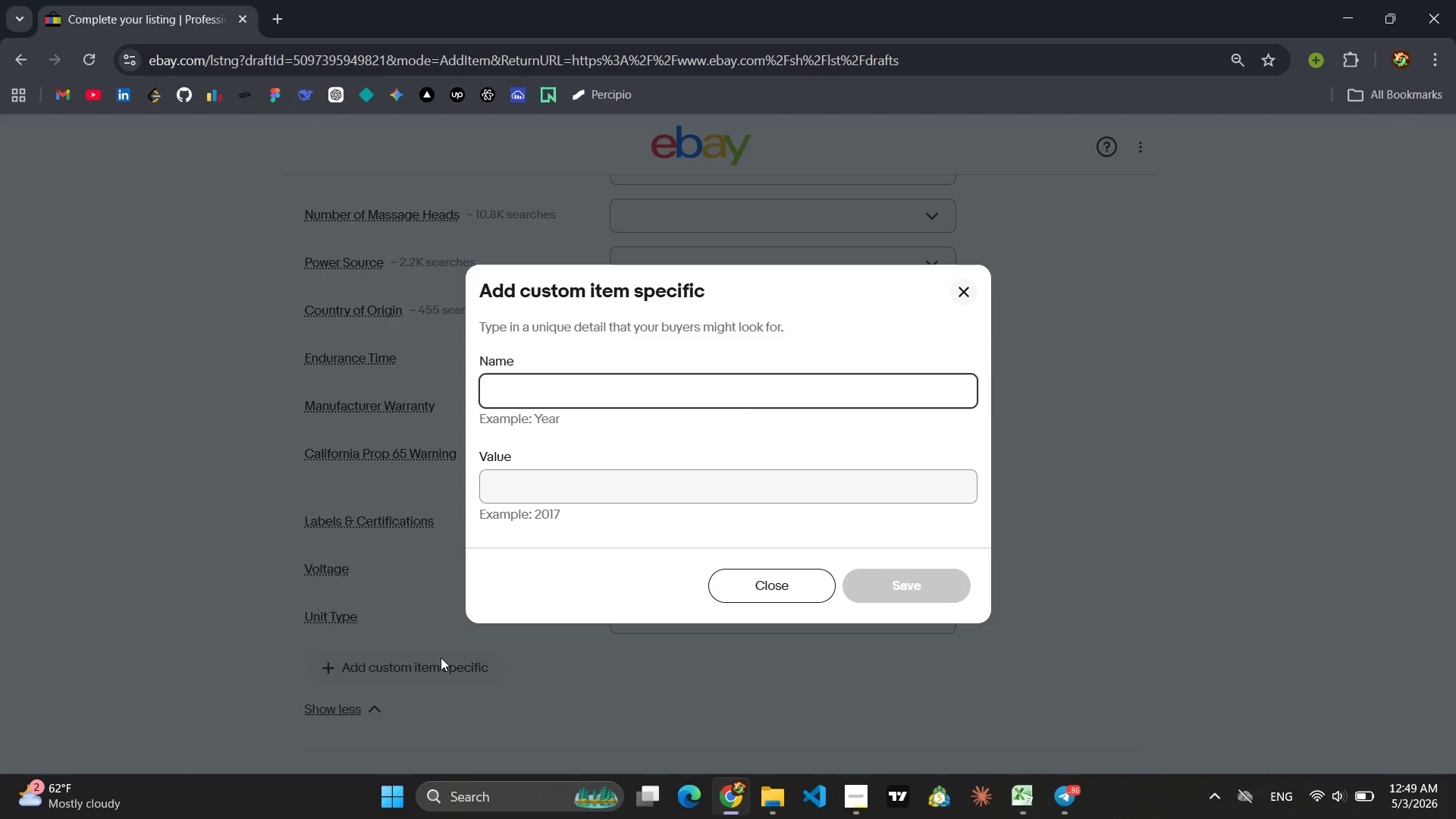 
wait(6.03)
 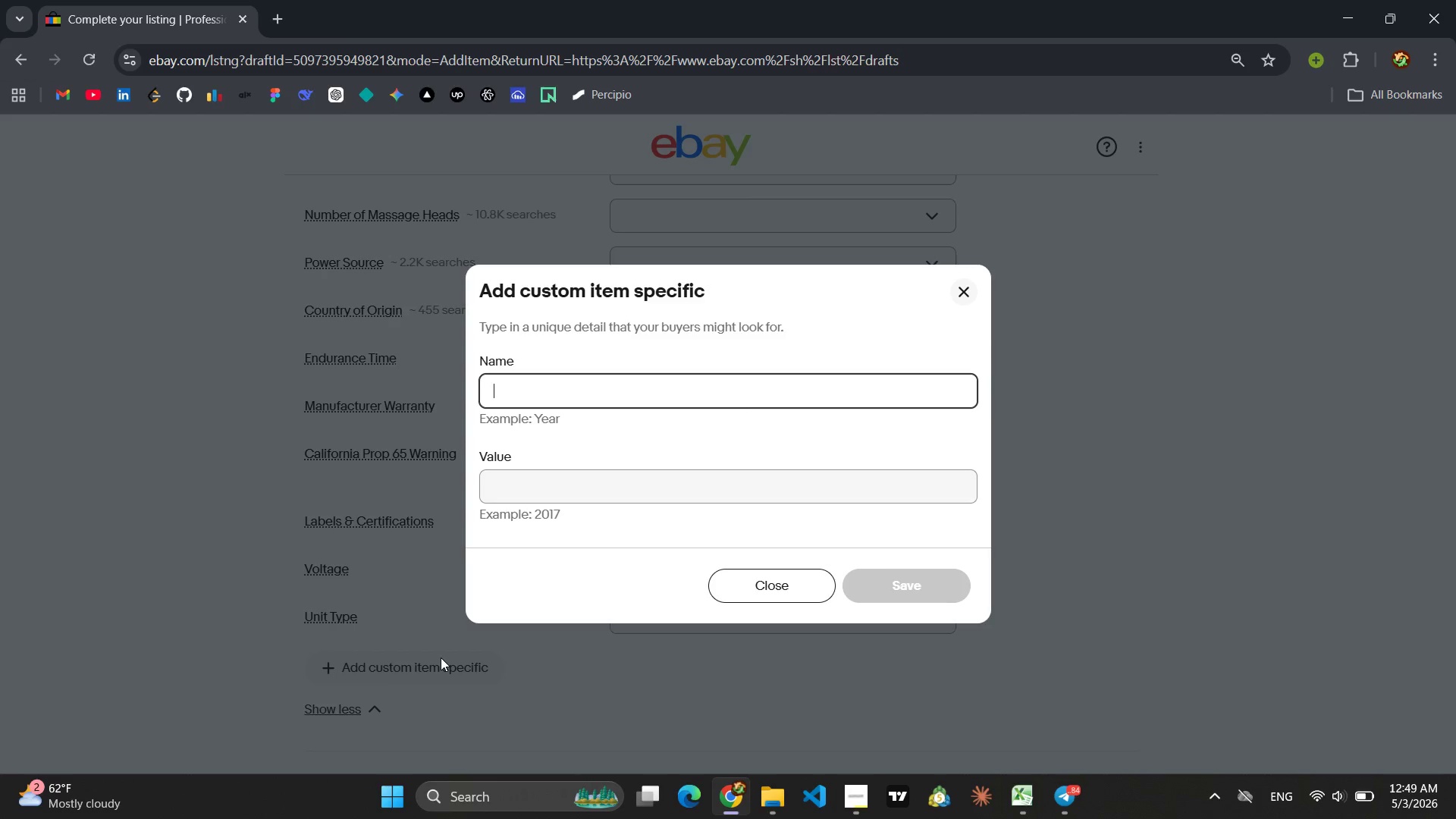 
type(INte)
 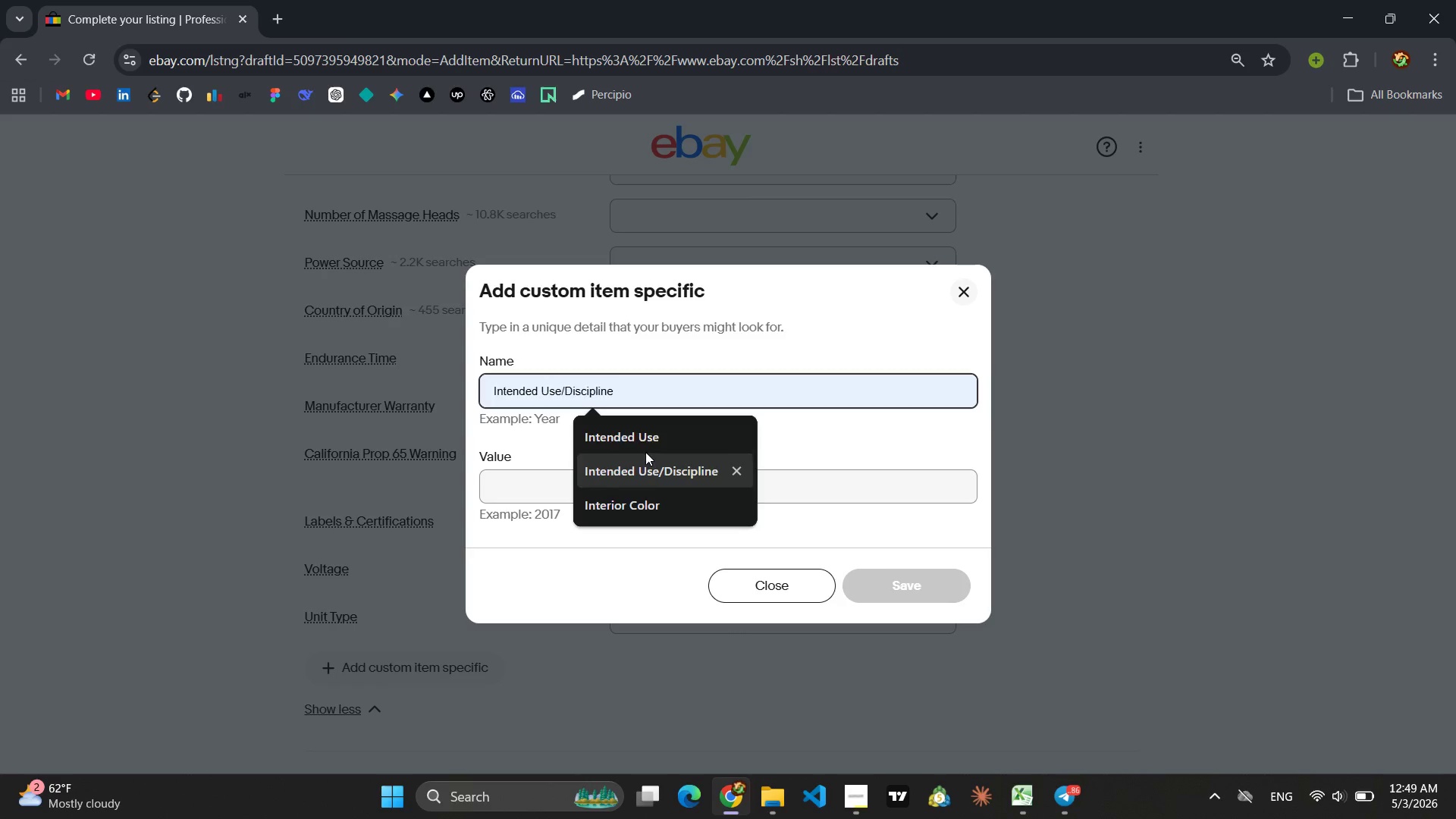 
left_click([646, 438])
 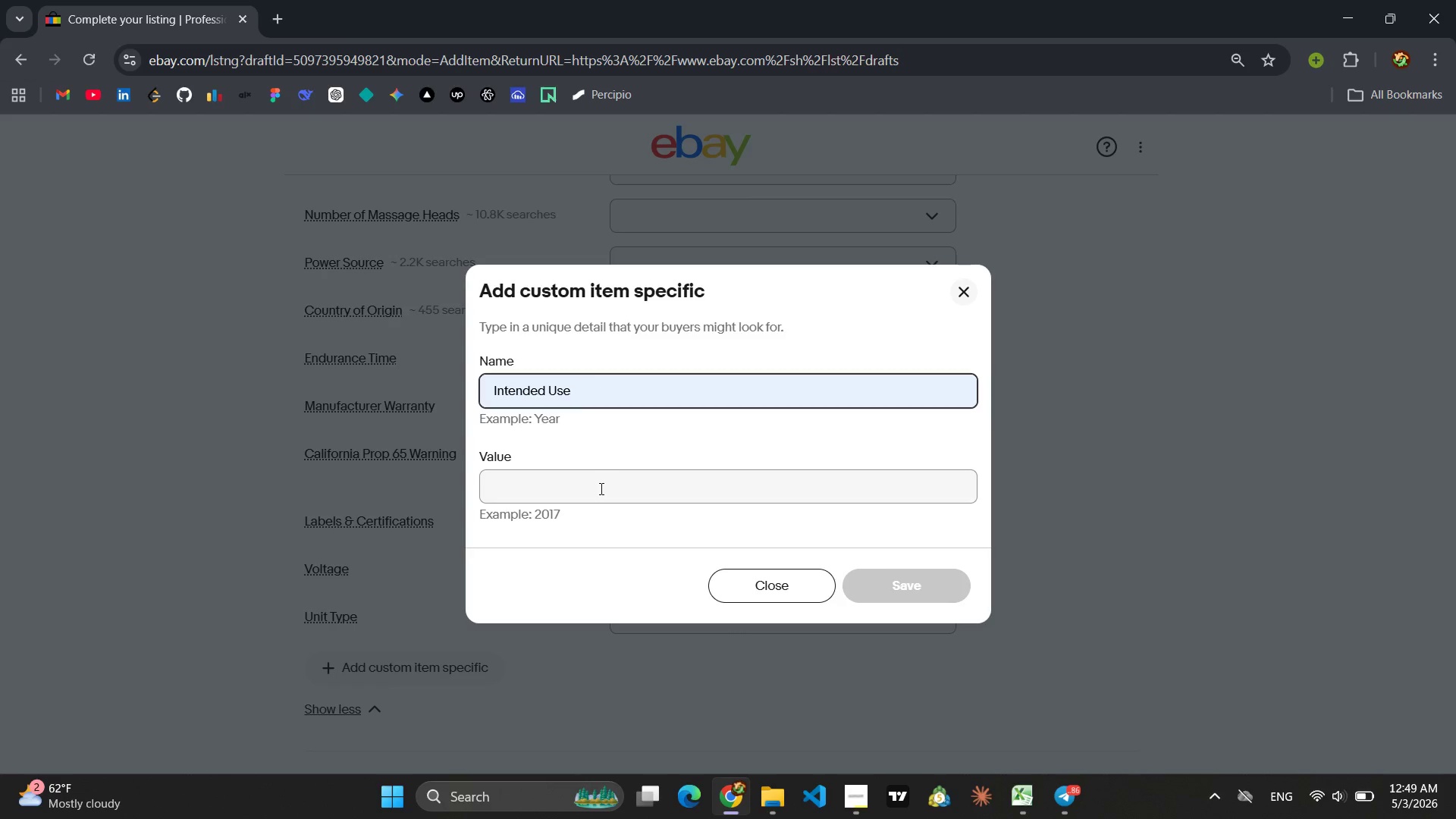 
left_click([600, 488])
 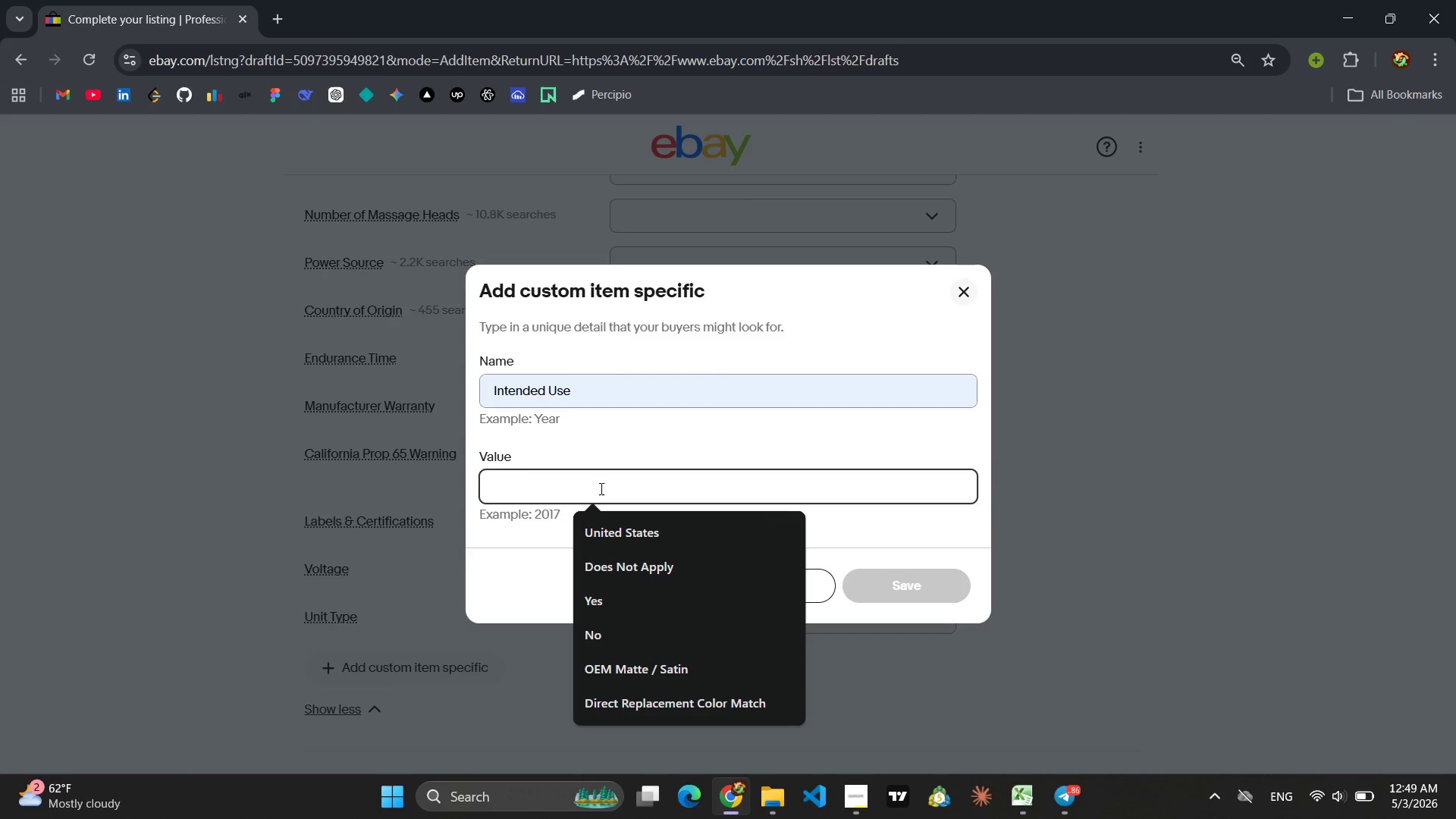 
type(m)
key(Backspace)
type(Myofac)
key(Backspace)
type(scial Relaxation )
 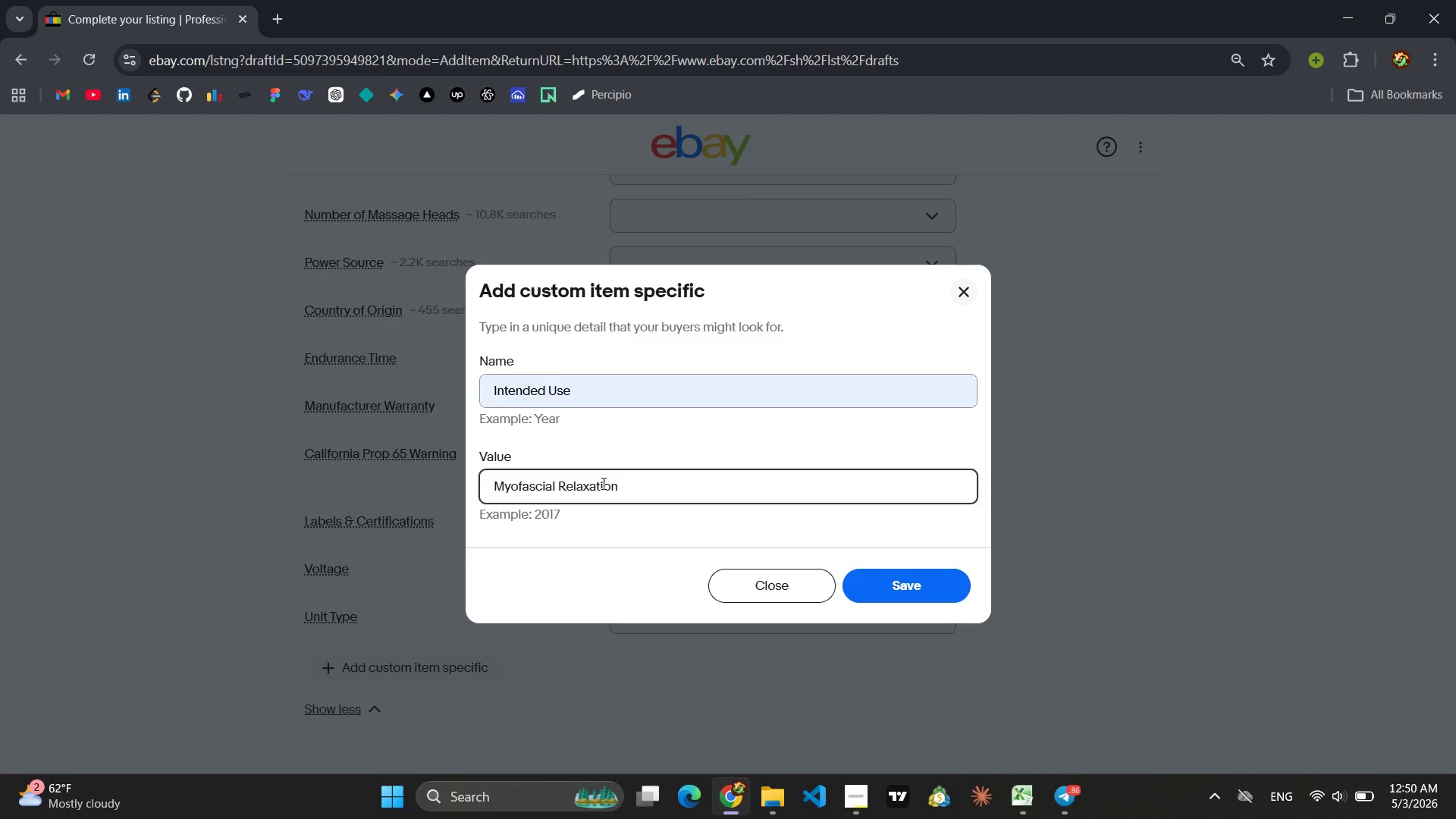 
key(Enter)
 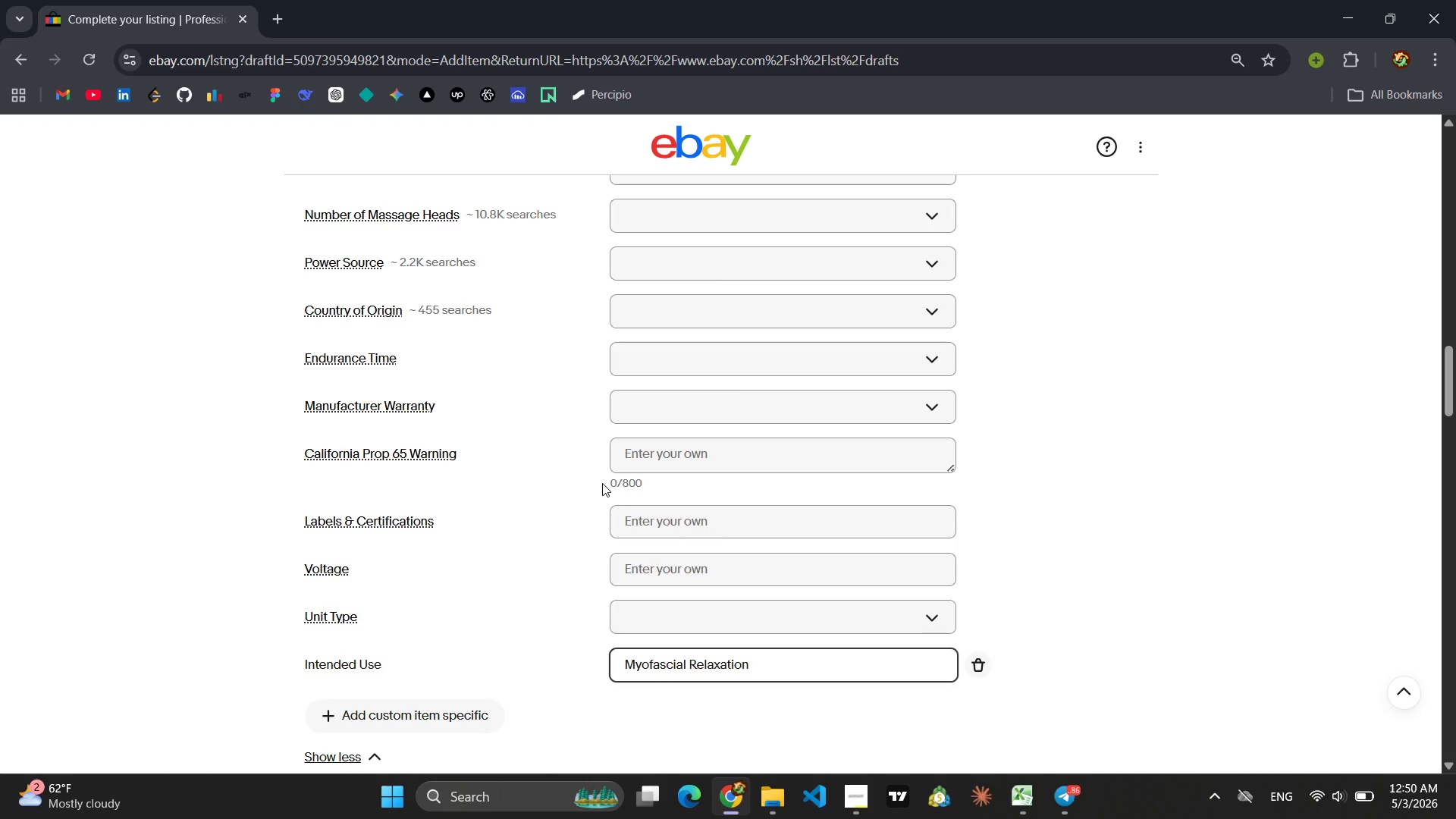 
wait(9.27)
 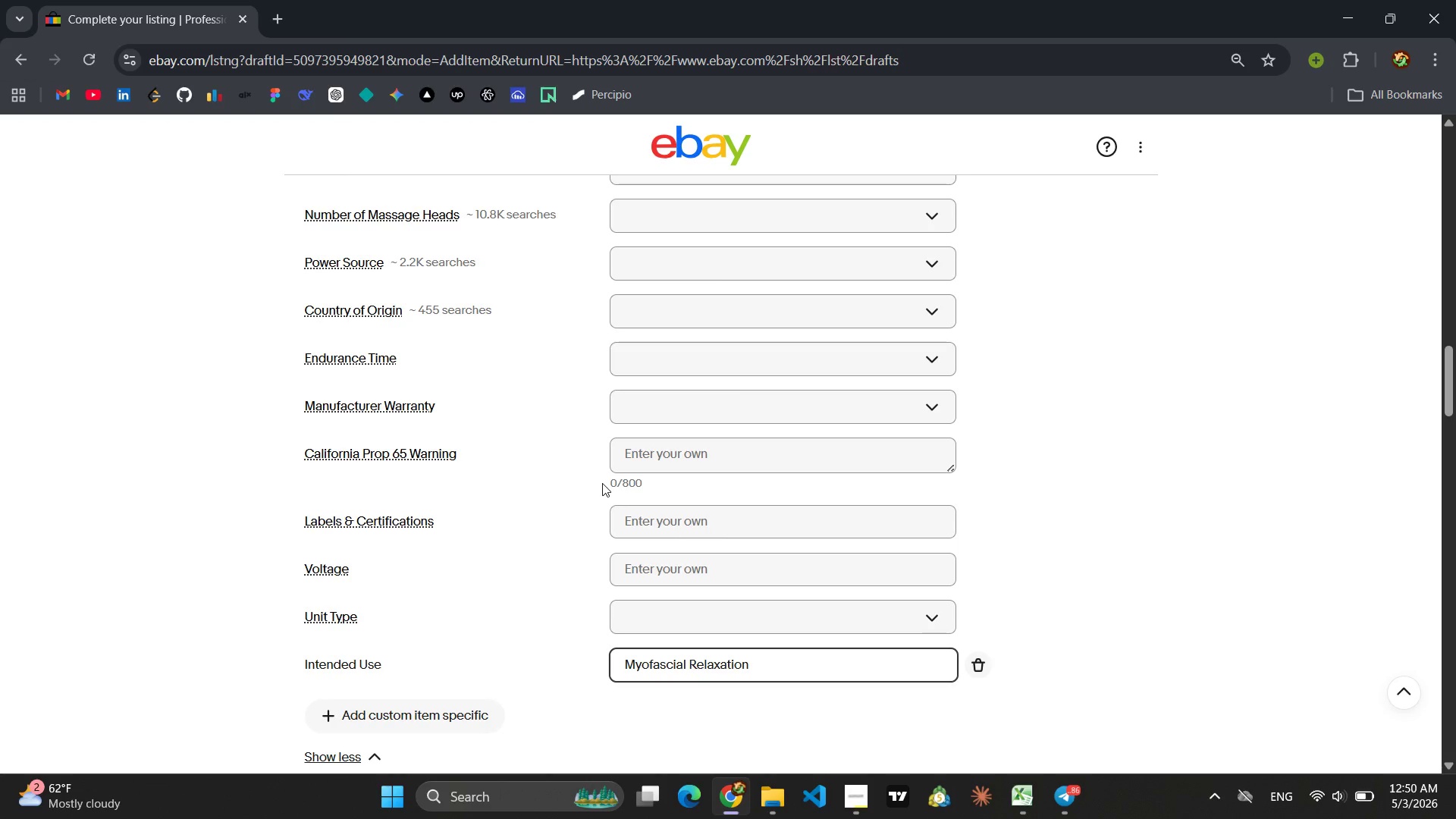 
left_click([388, 711])
 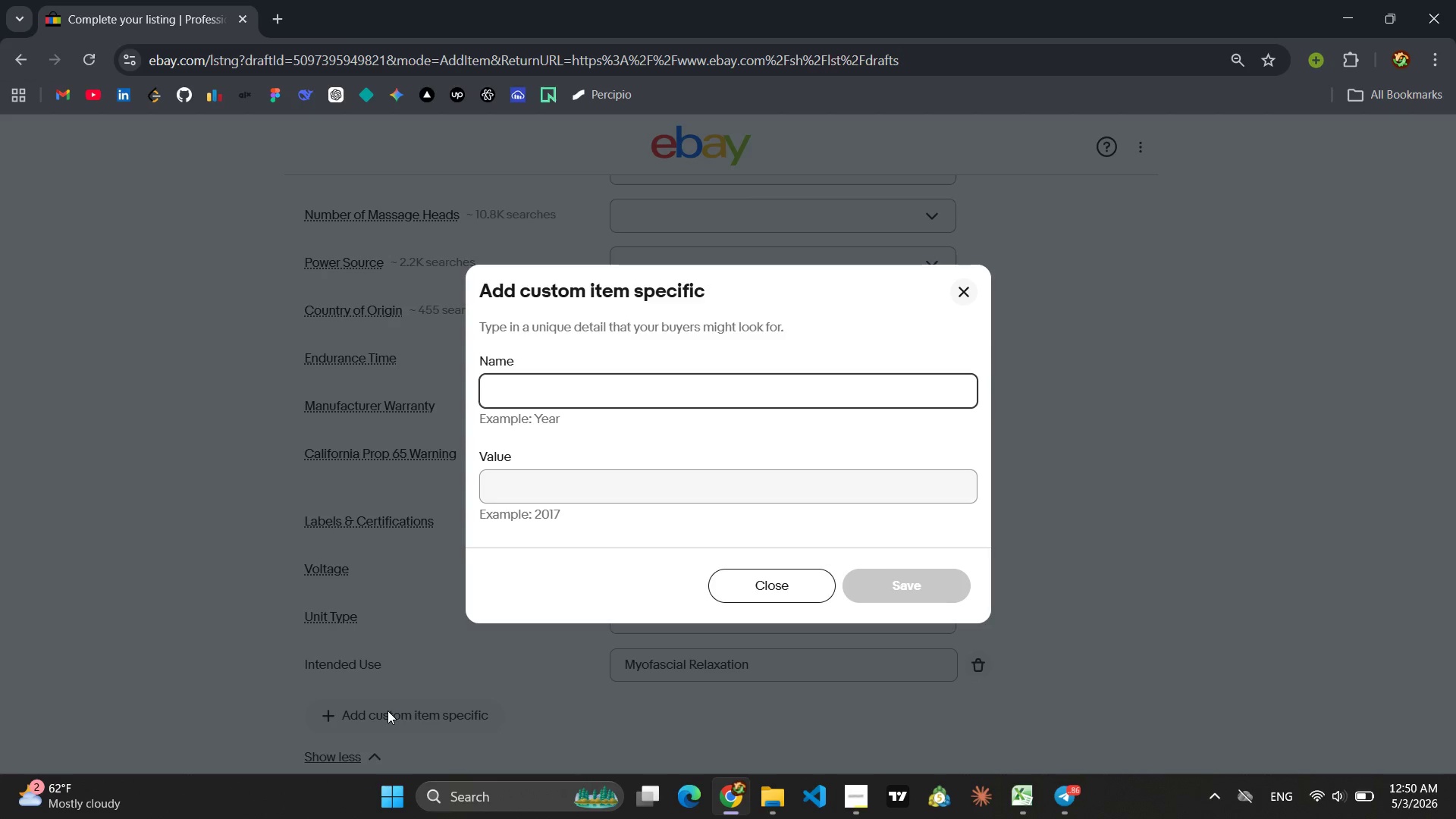 
type(Numb)
 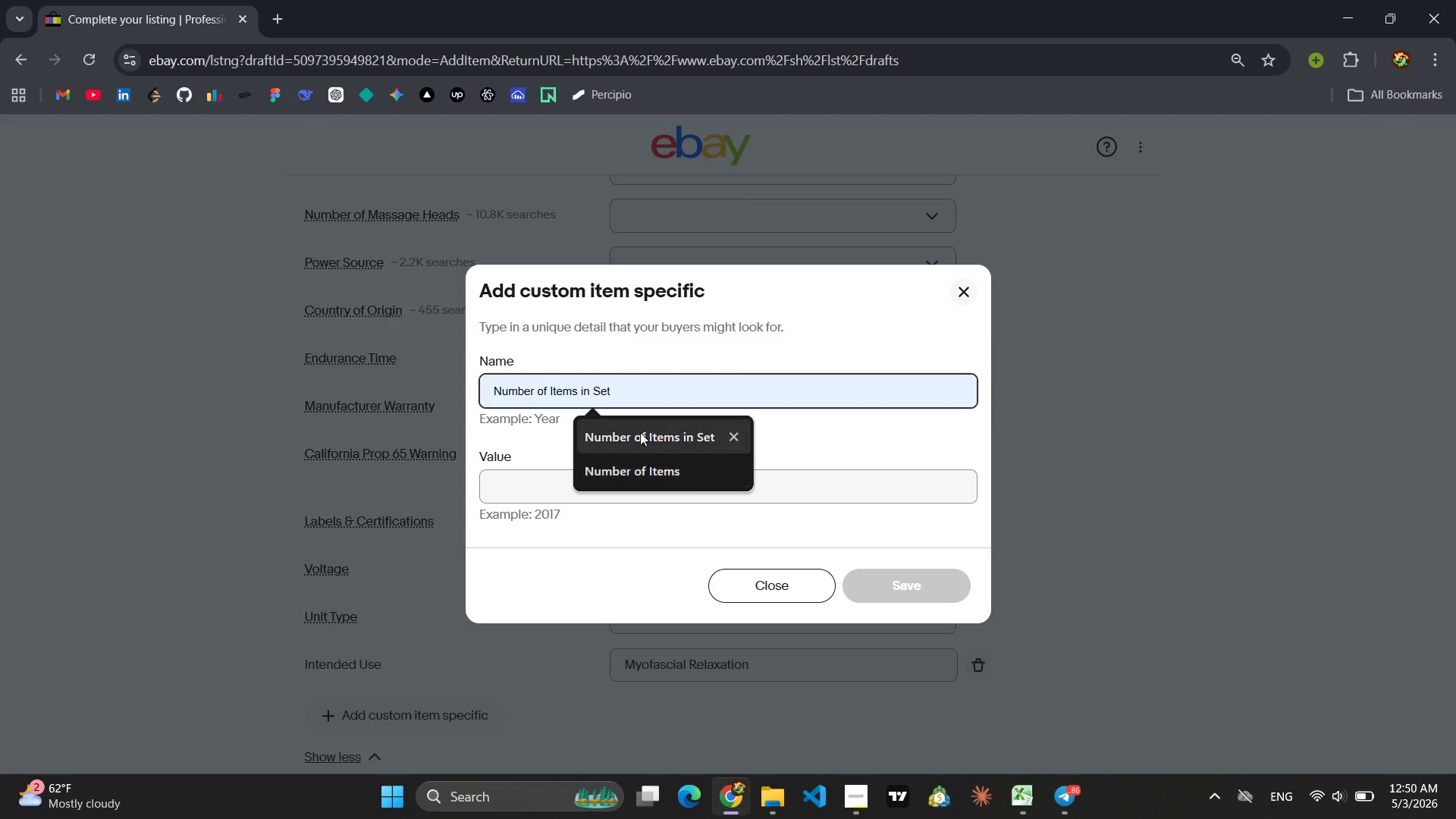 
left_click([637, 425])
 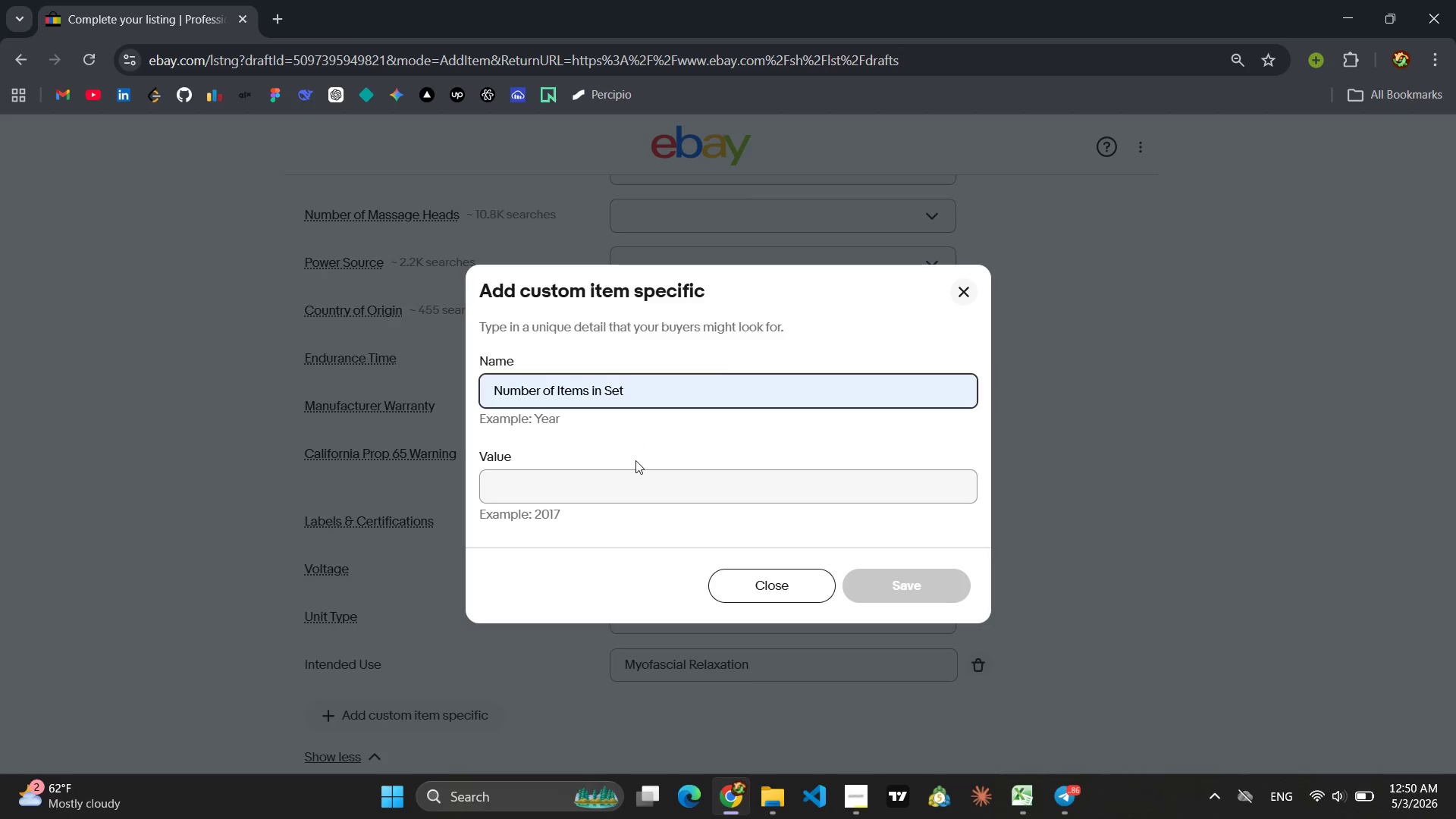 
left_click([623, 486])
 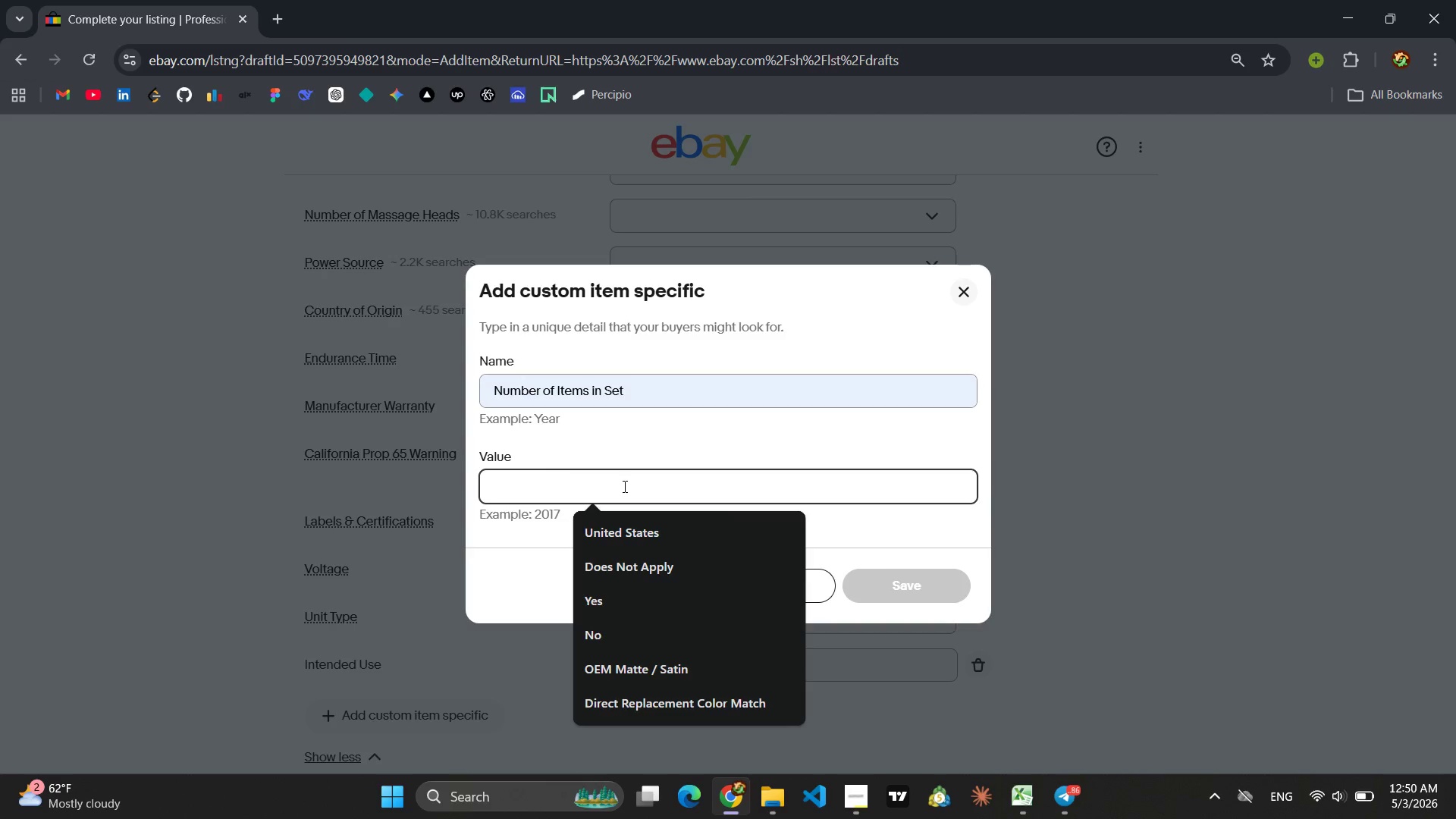 
key(2)
 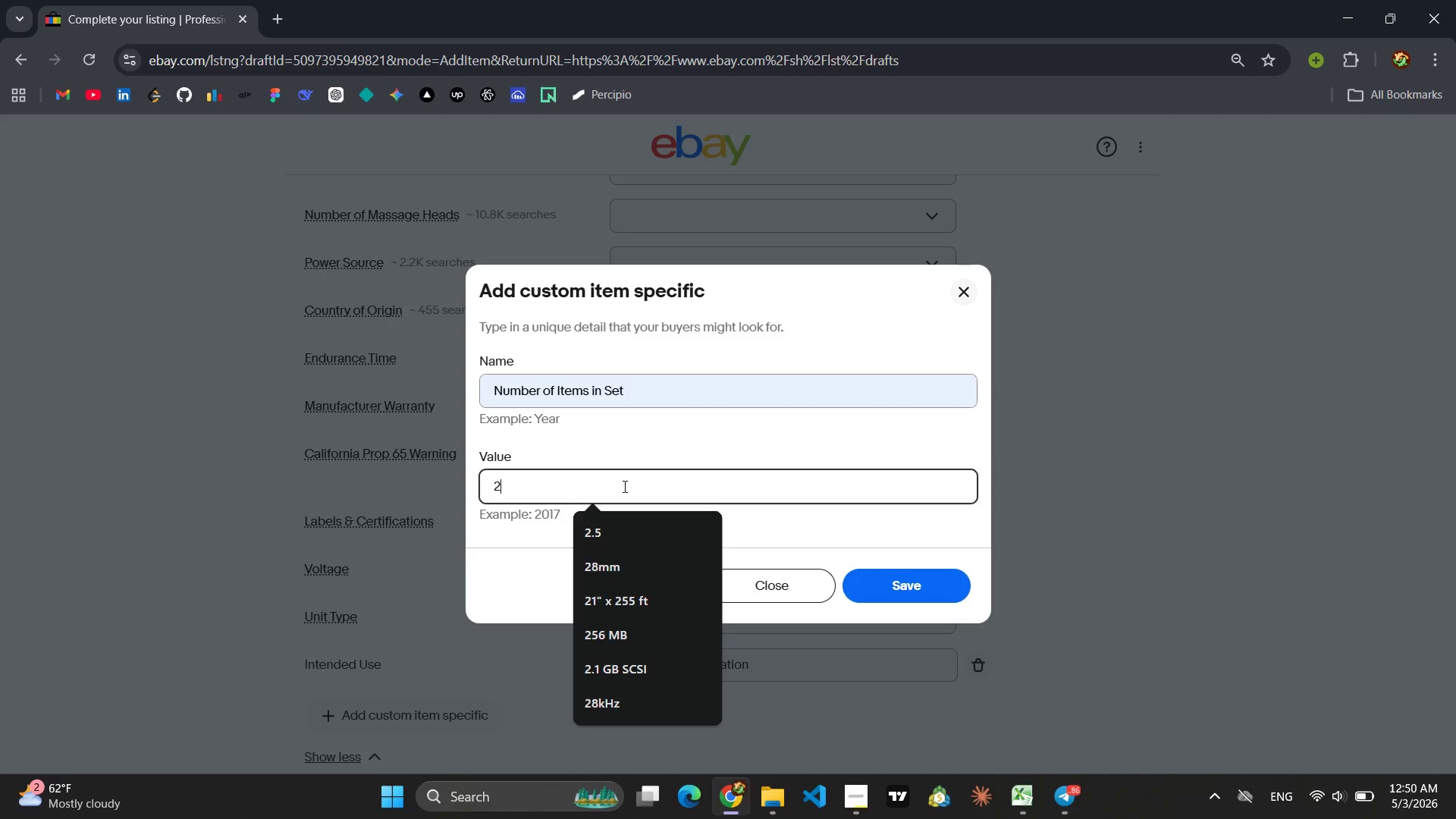 
key(Enter)
 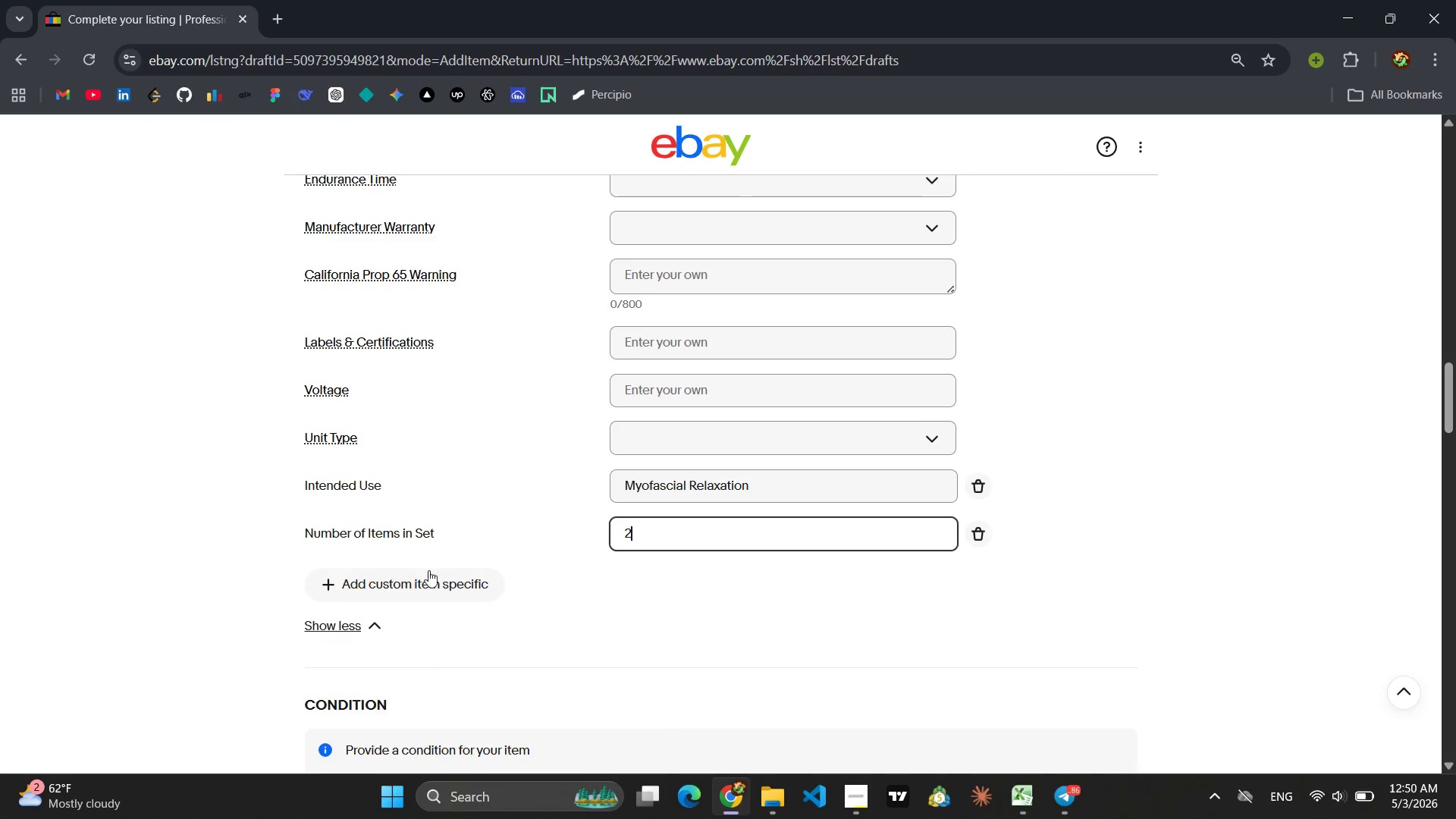 
left_click([397, 582])
 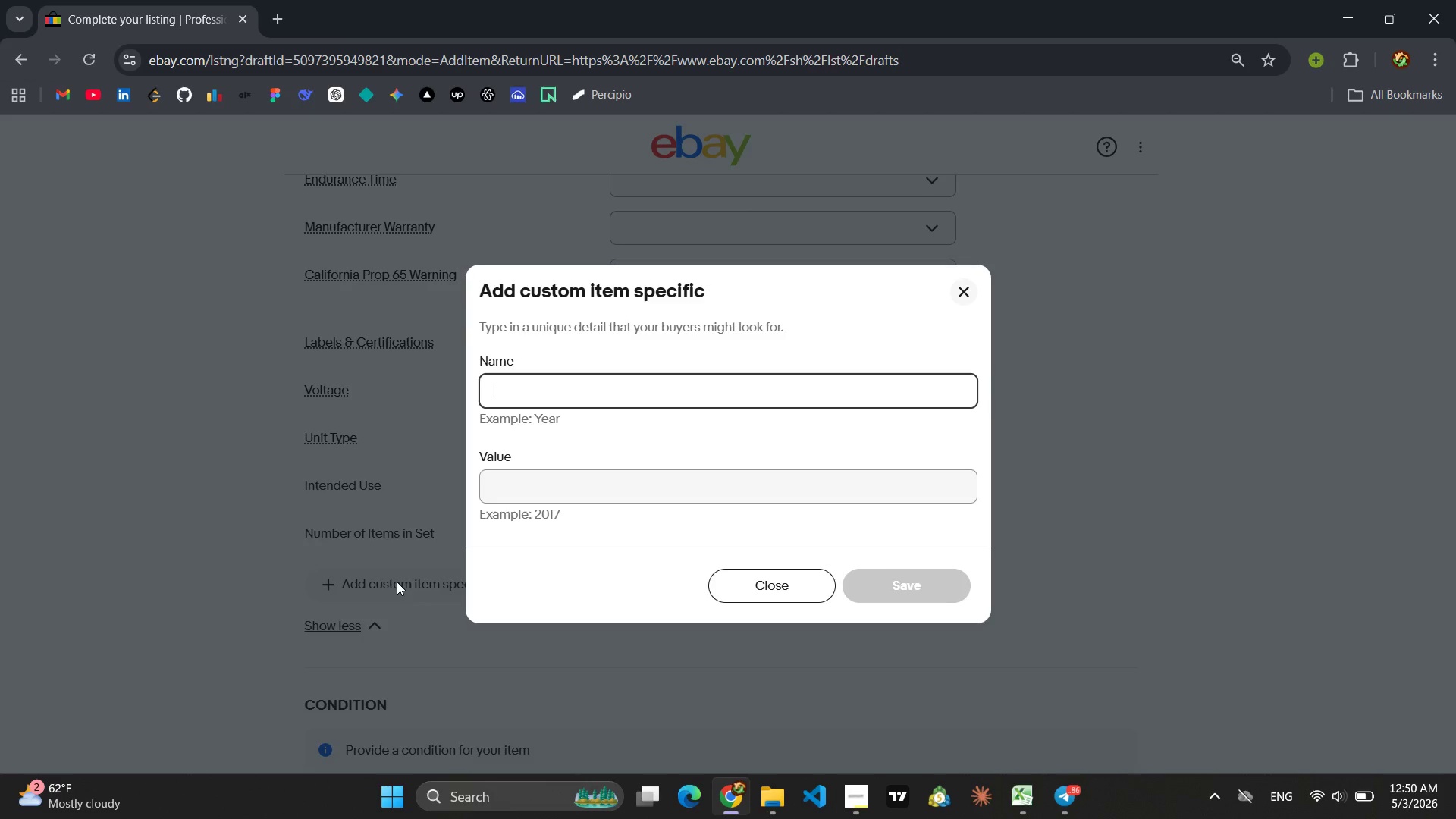 
wait(9.76)
 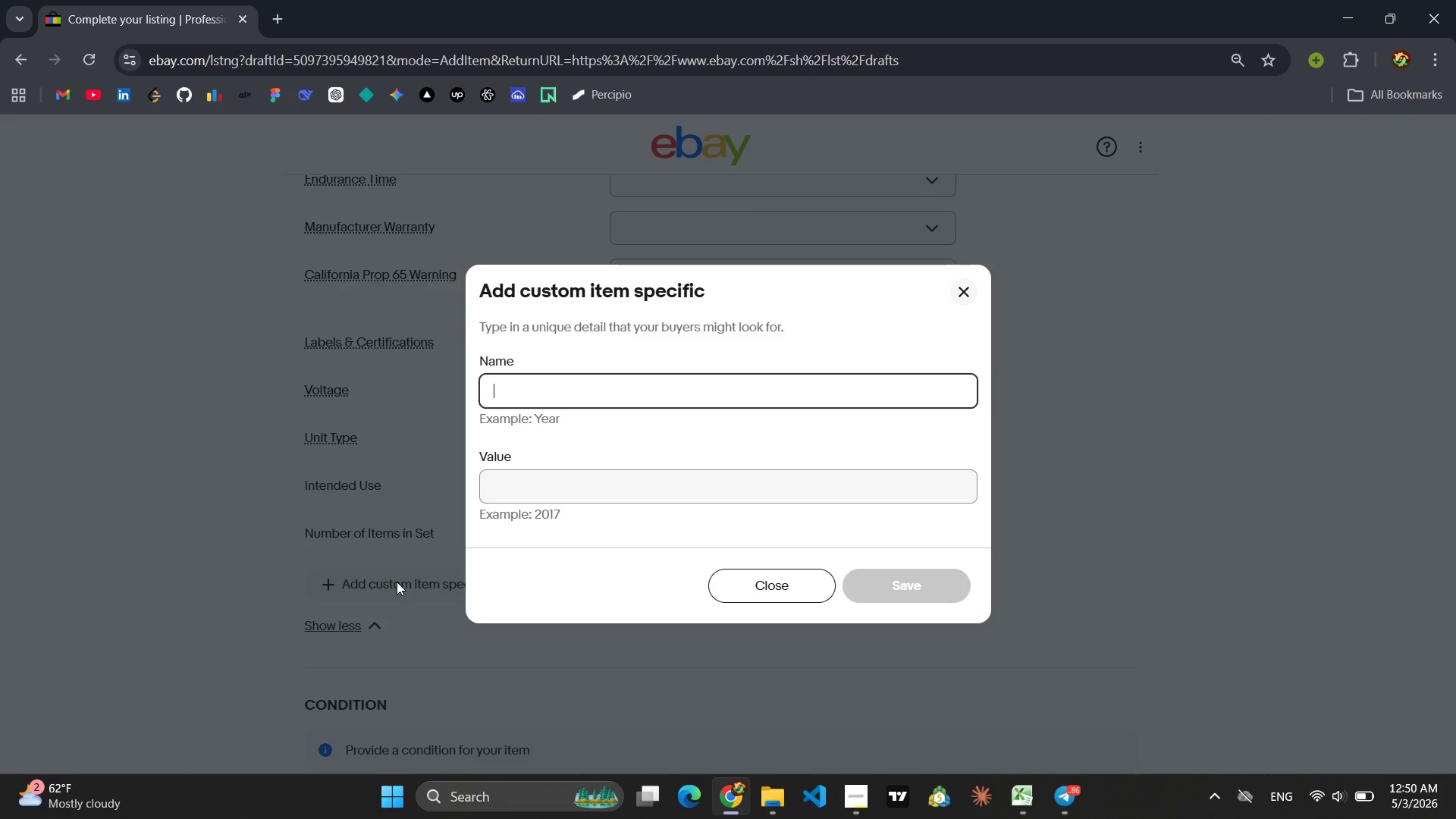 
type(se)
 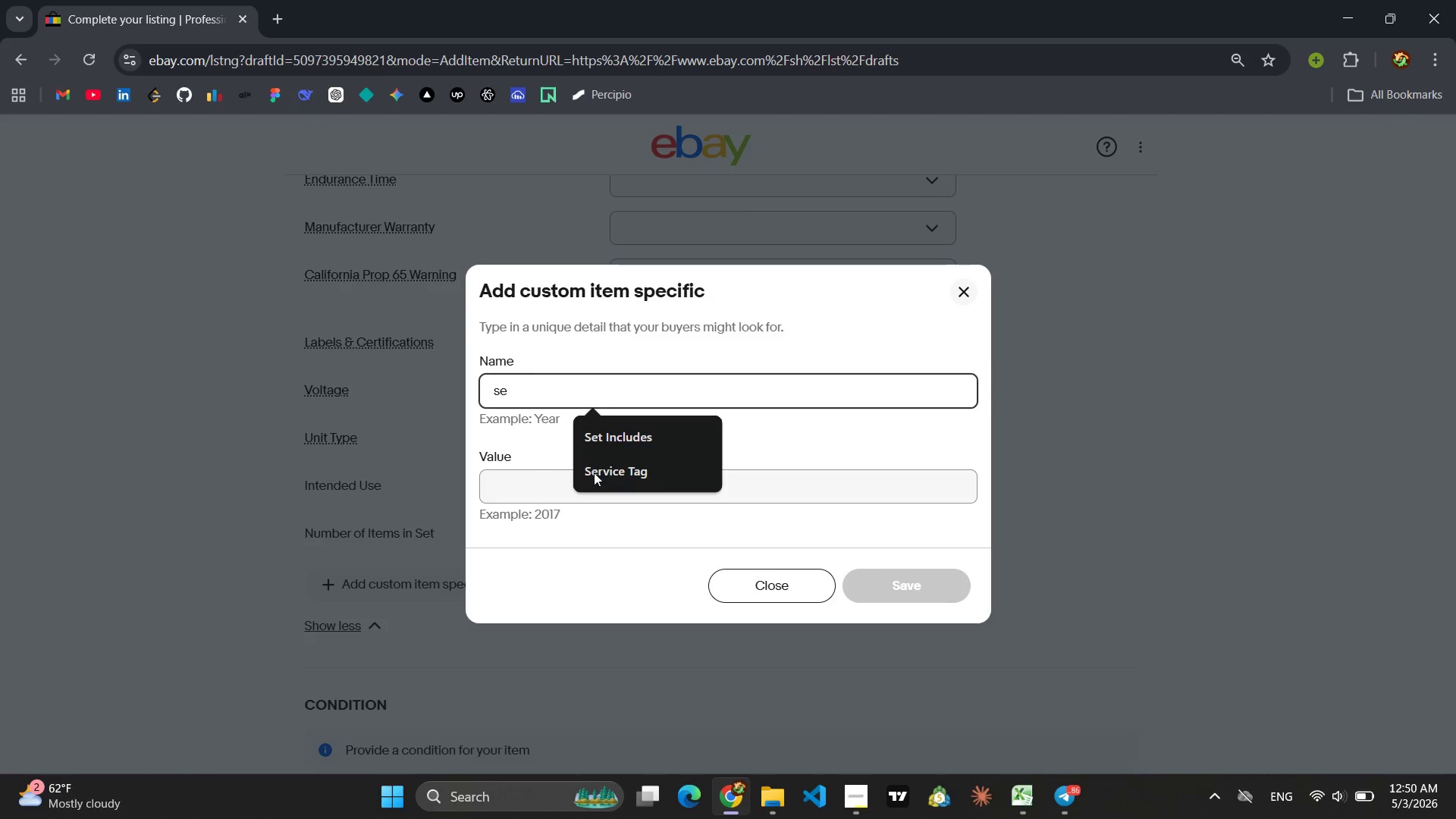 
left_click([619, 450])
 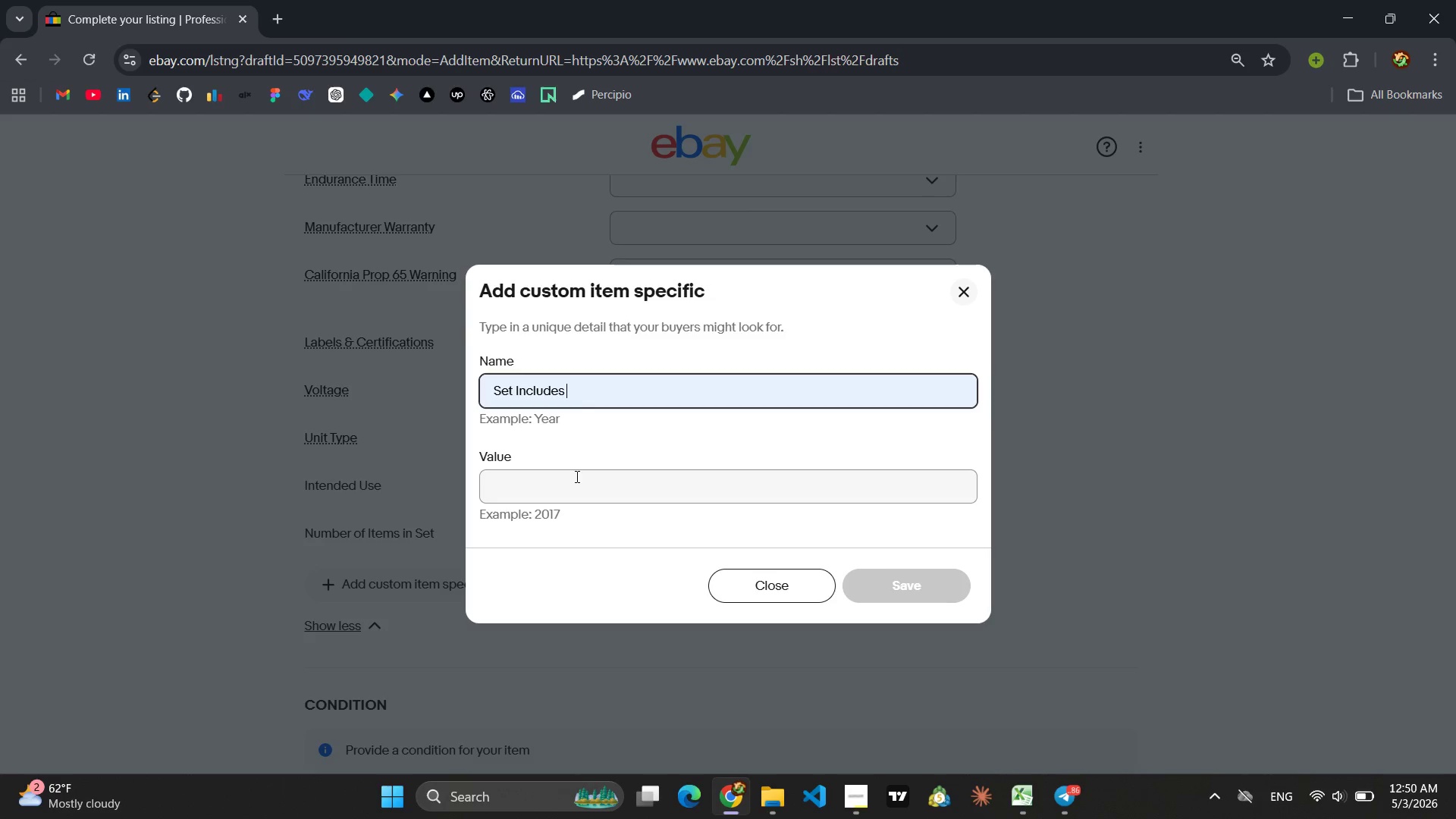 
left_click([575, 477])
 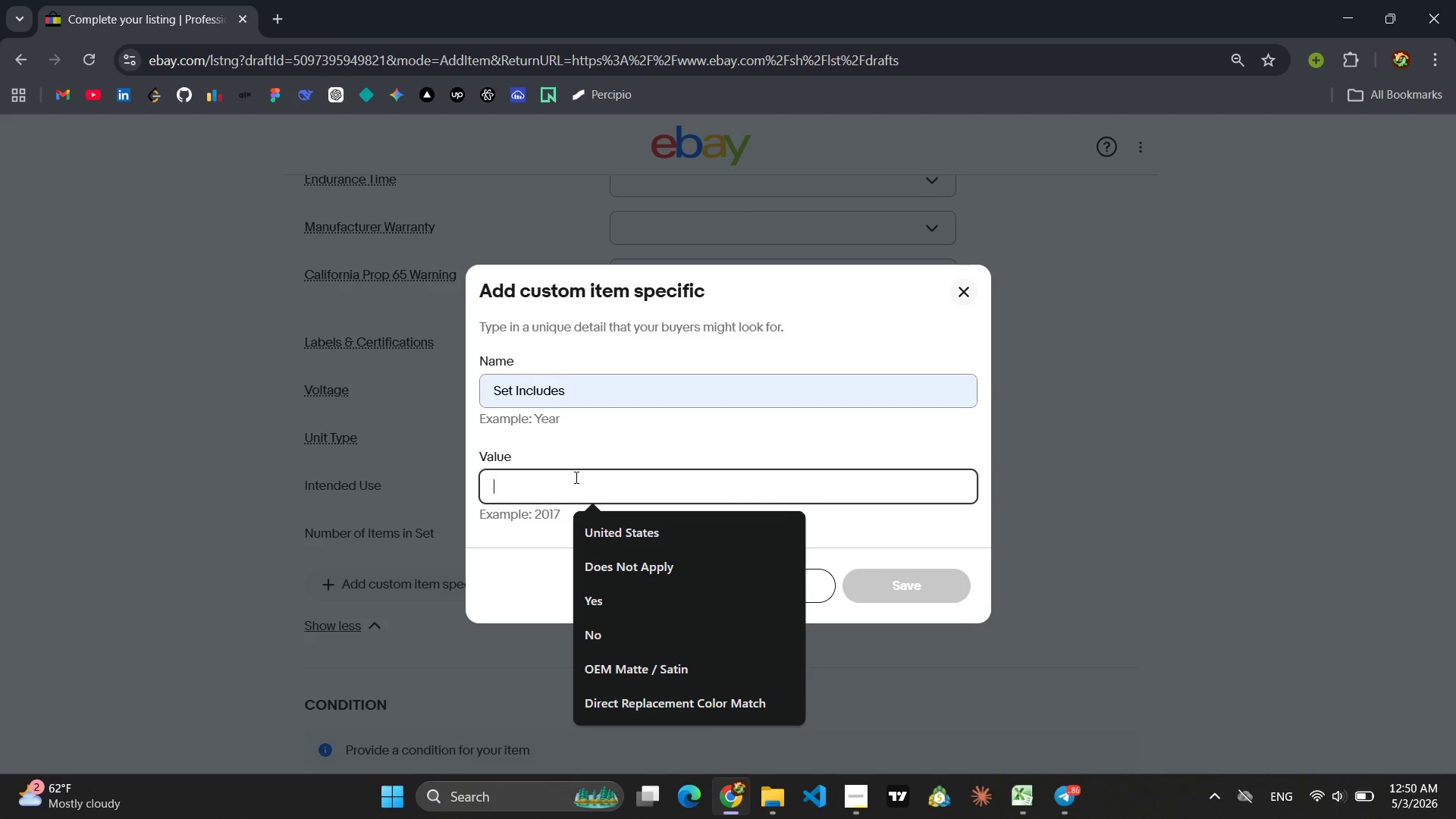 
wait(10.95)
 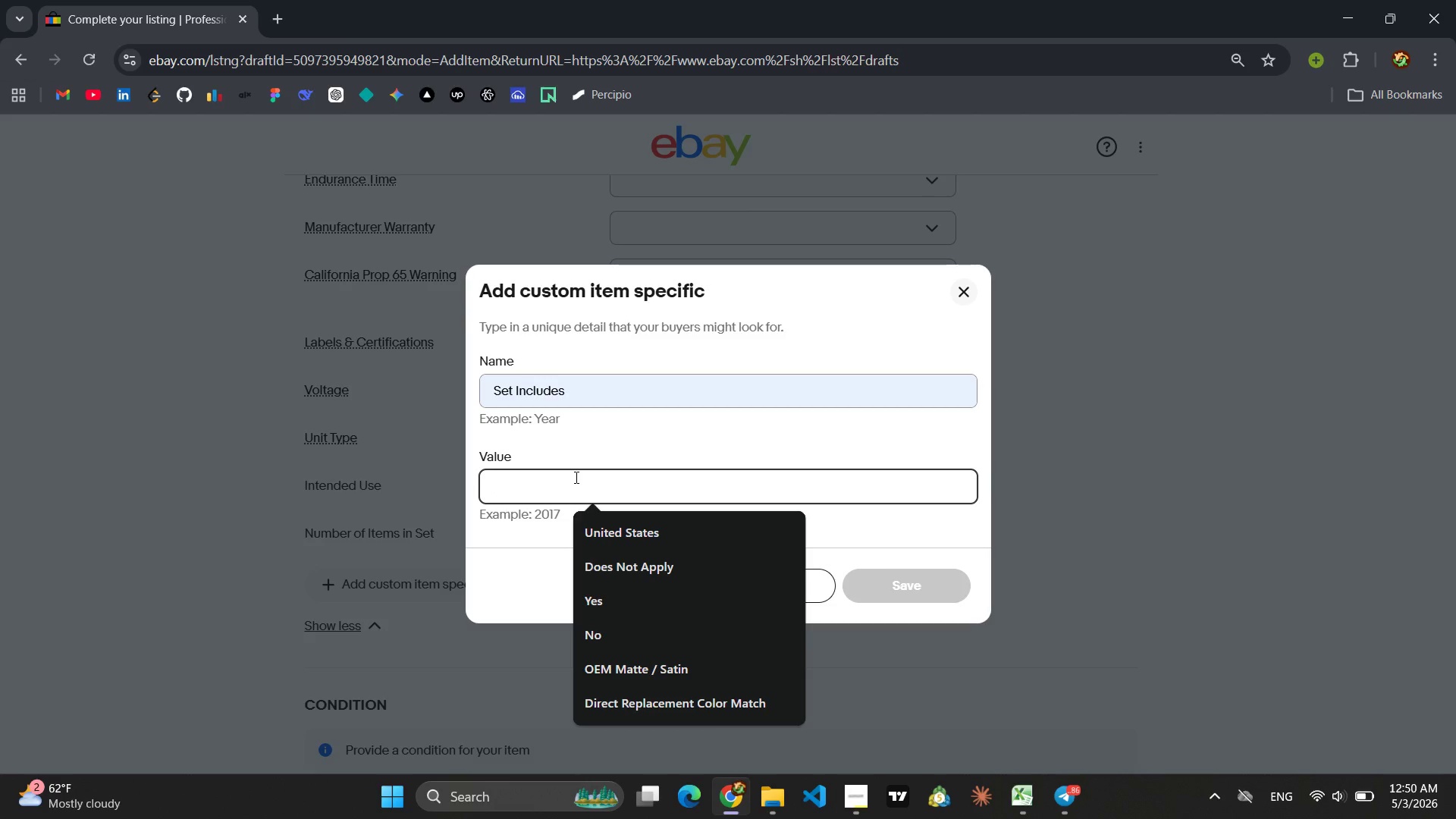 
type(Acupressure Mat, Acupressure p)
key(Backspace)
type(Pillow)
 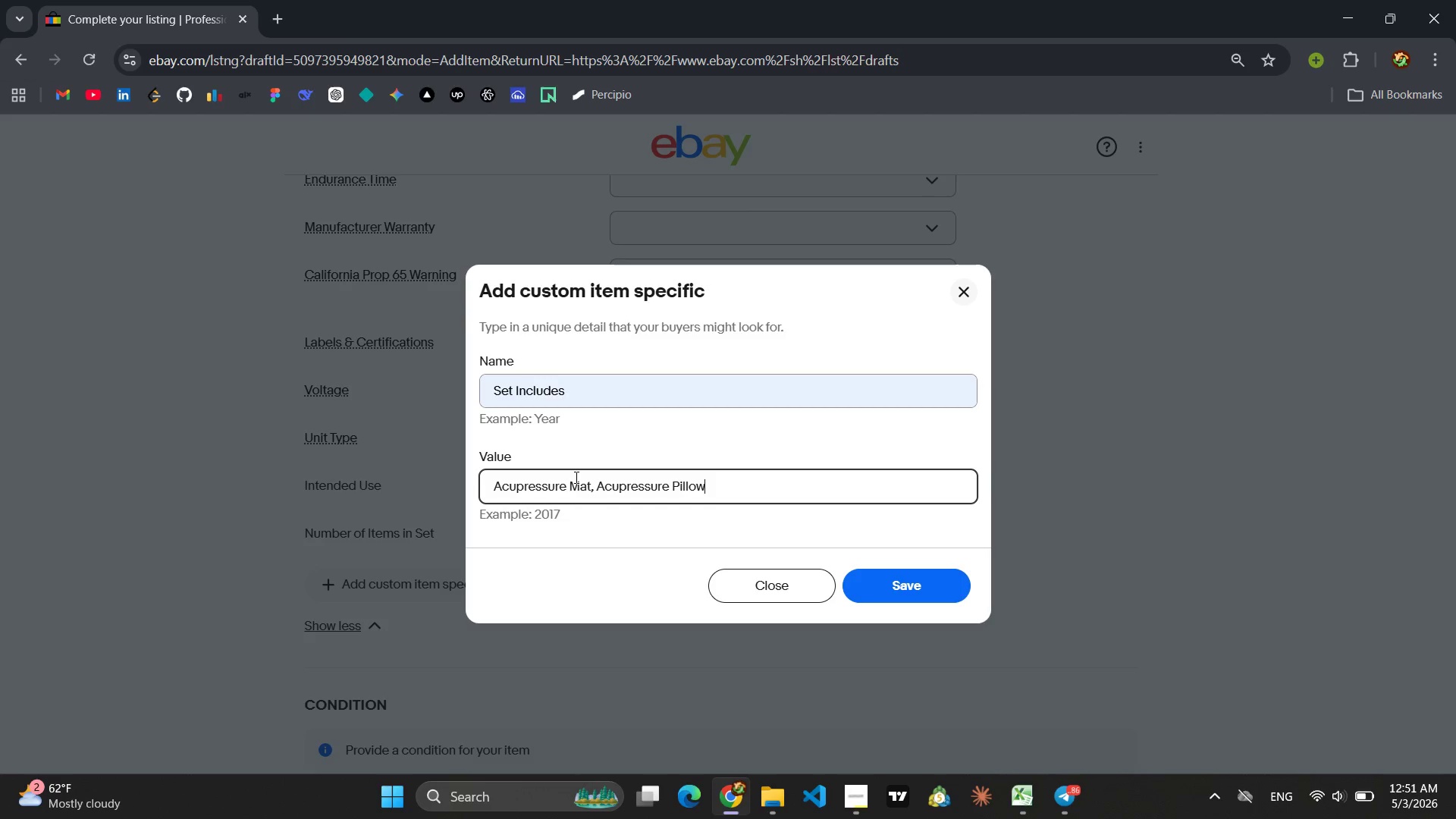 
key(Enter)
 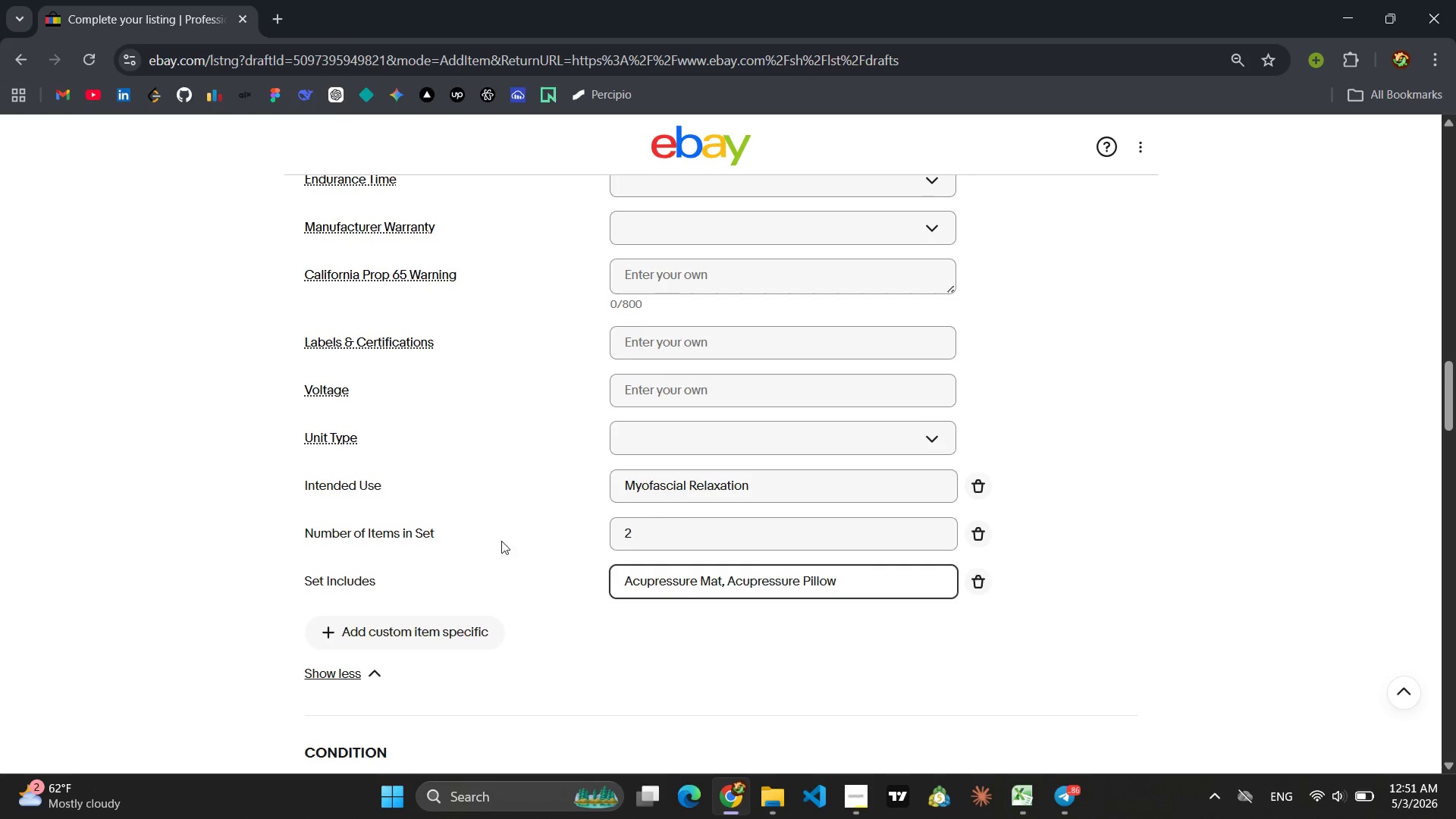 
left_click([419, 629])
 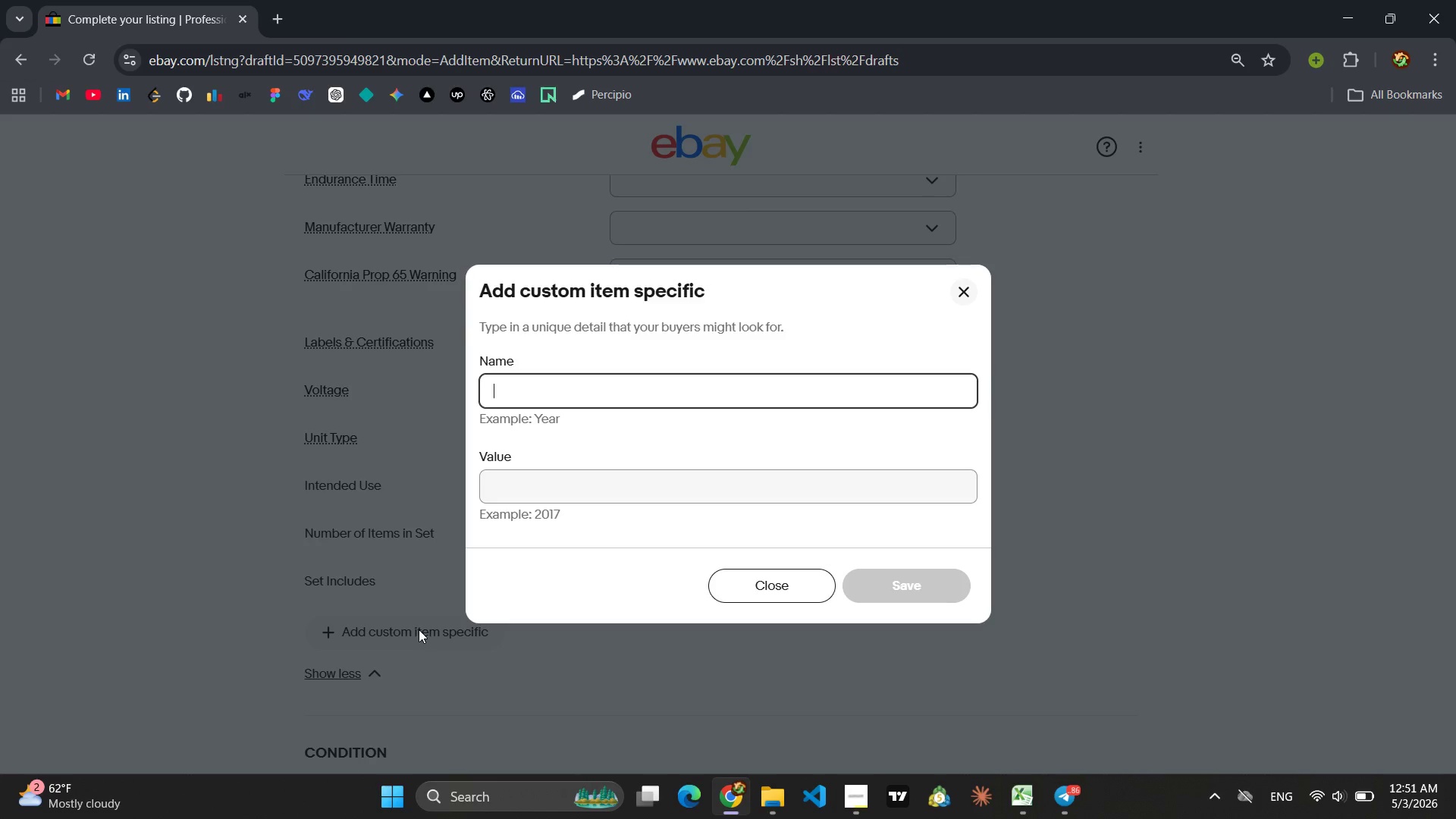 
type(Wei)
 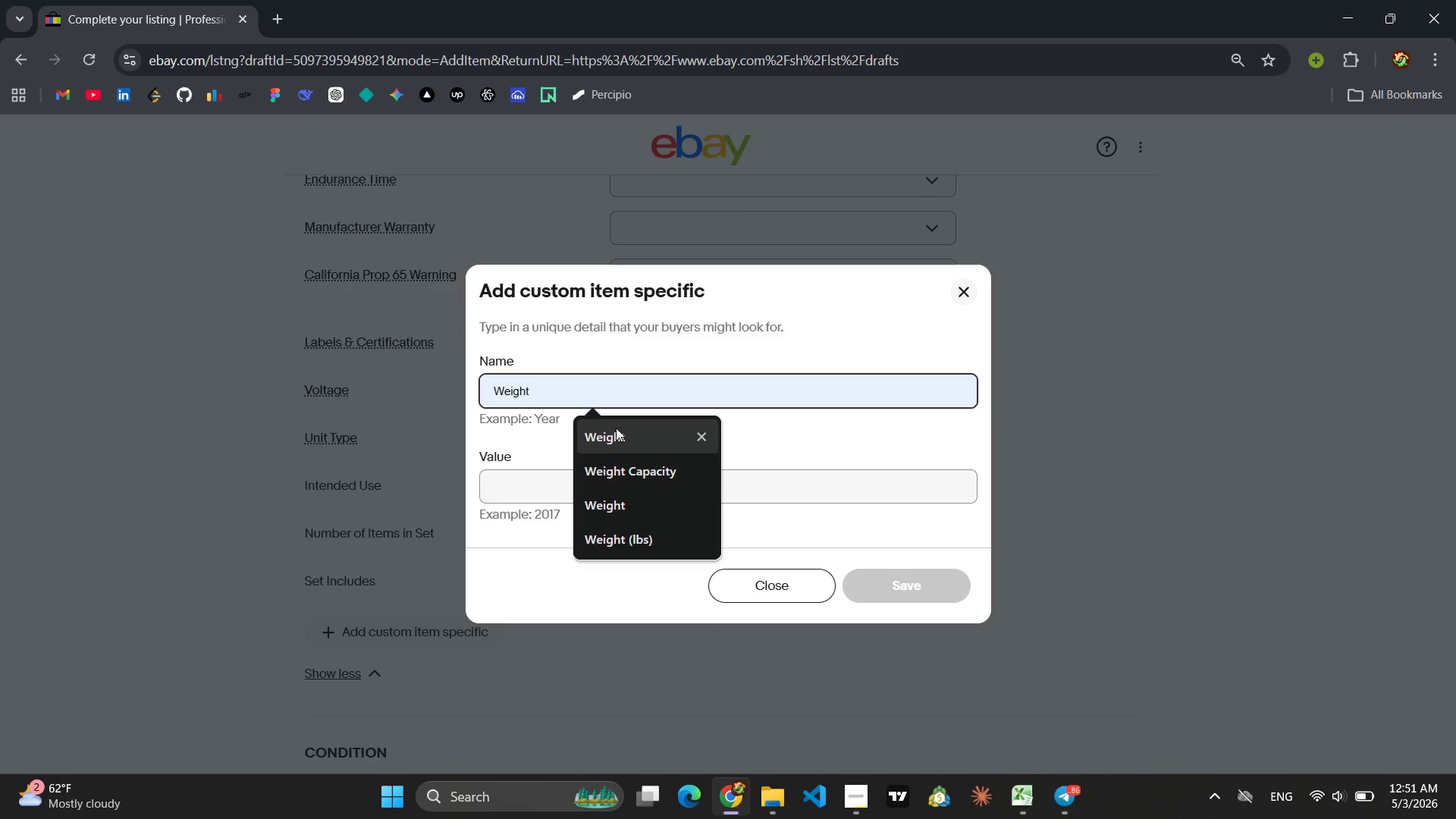 
left_click([615, 439])
 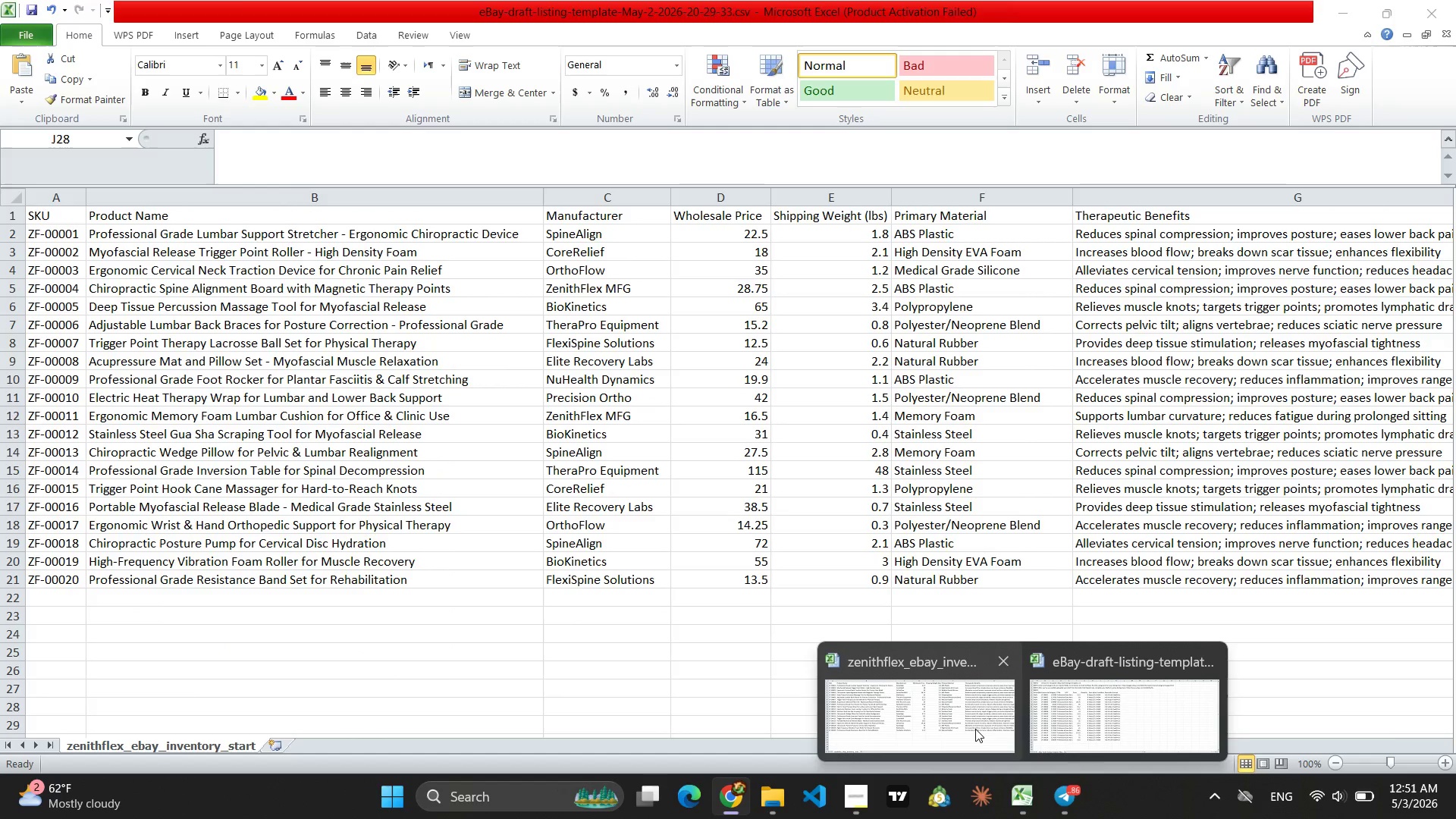 
wait(6.38)
 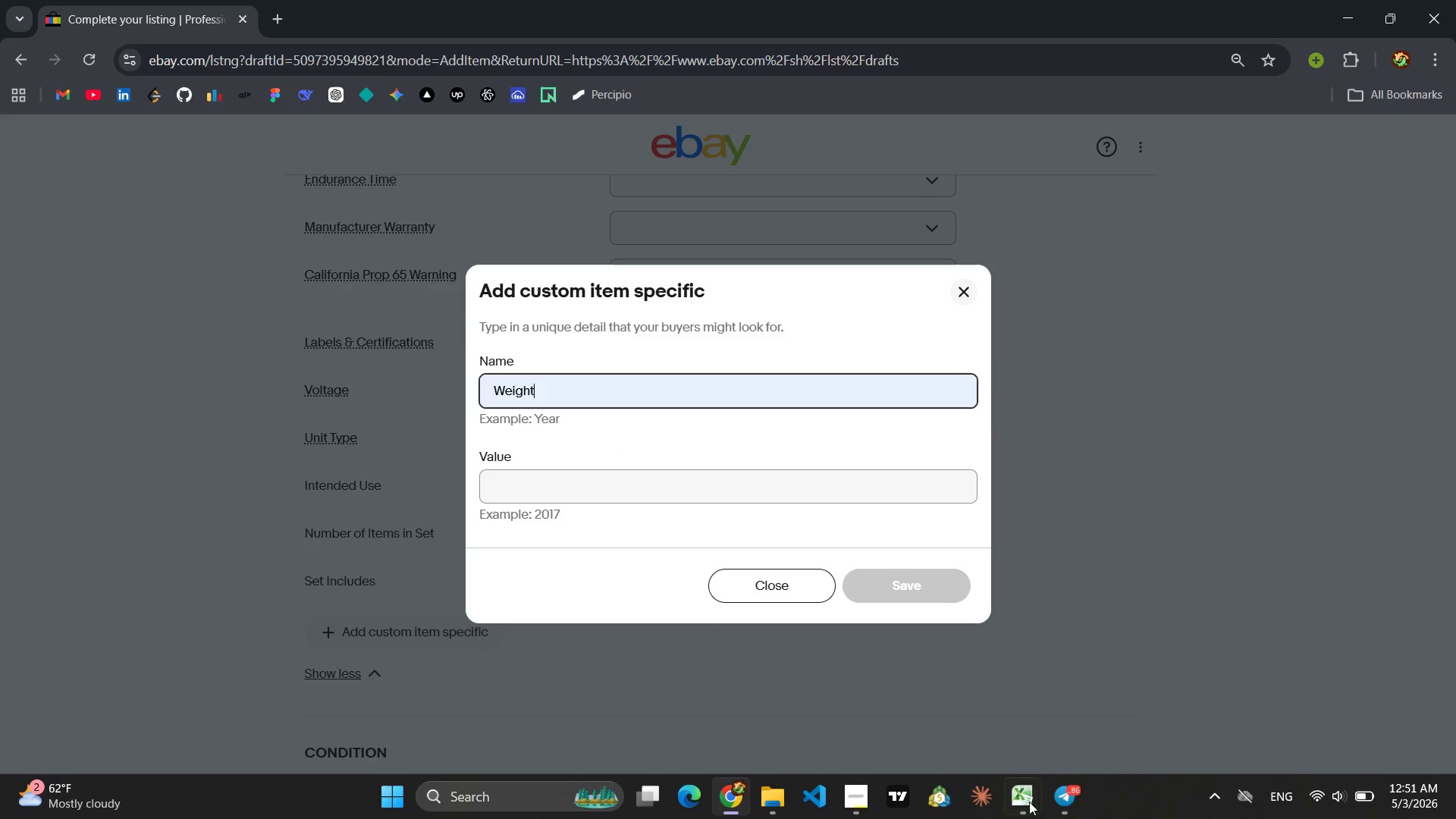 
left_click([544, 480])
 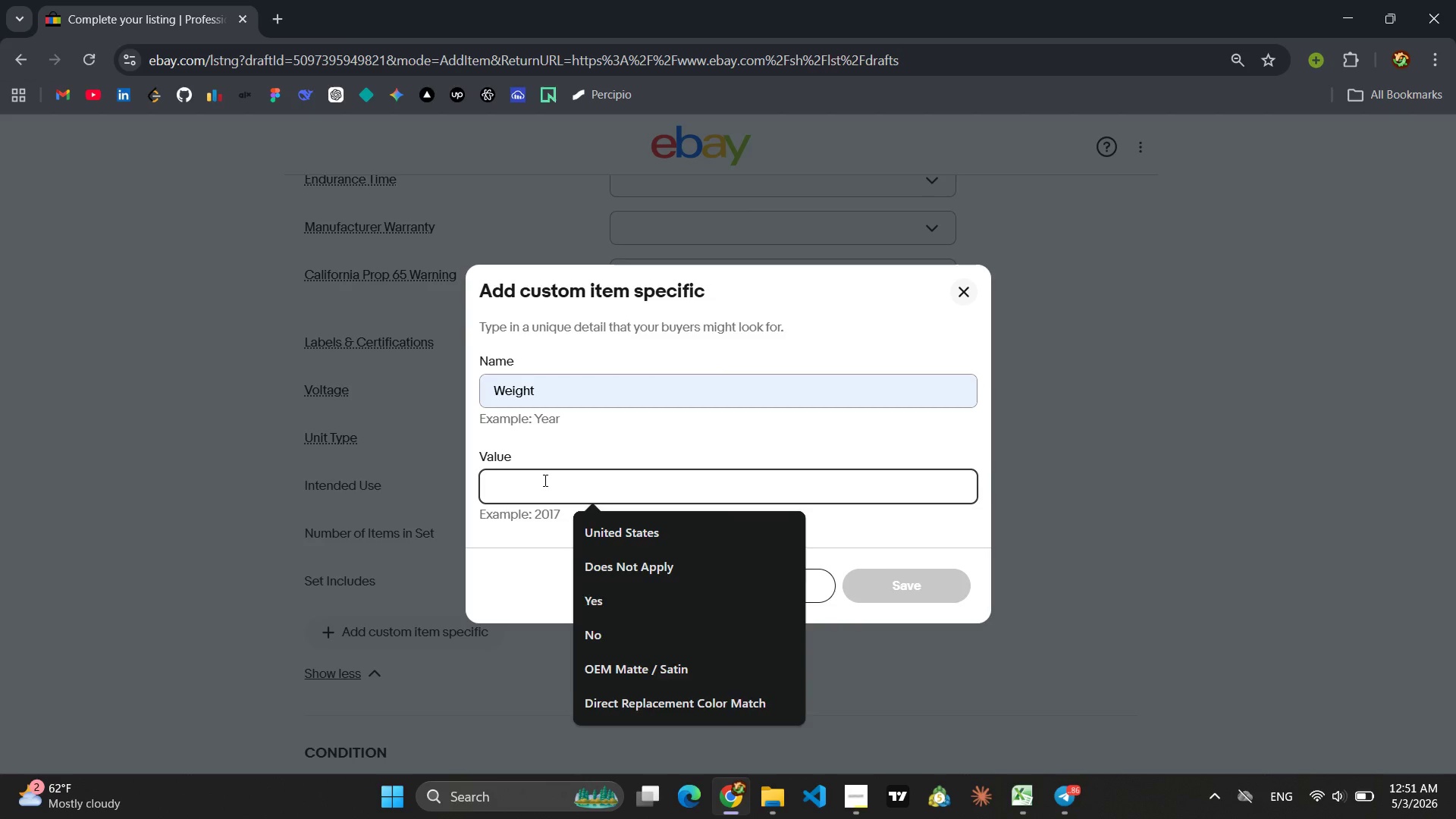 
key(2)
 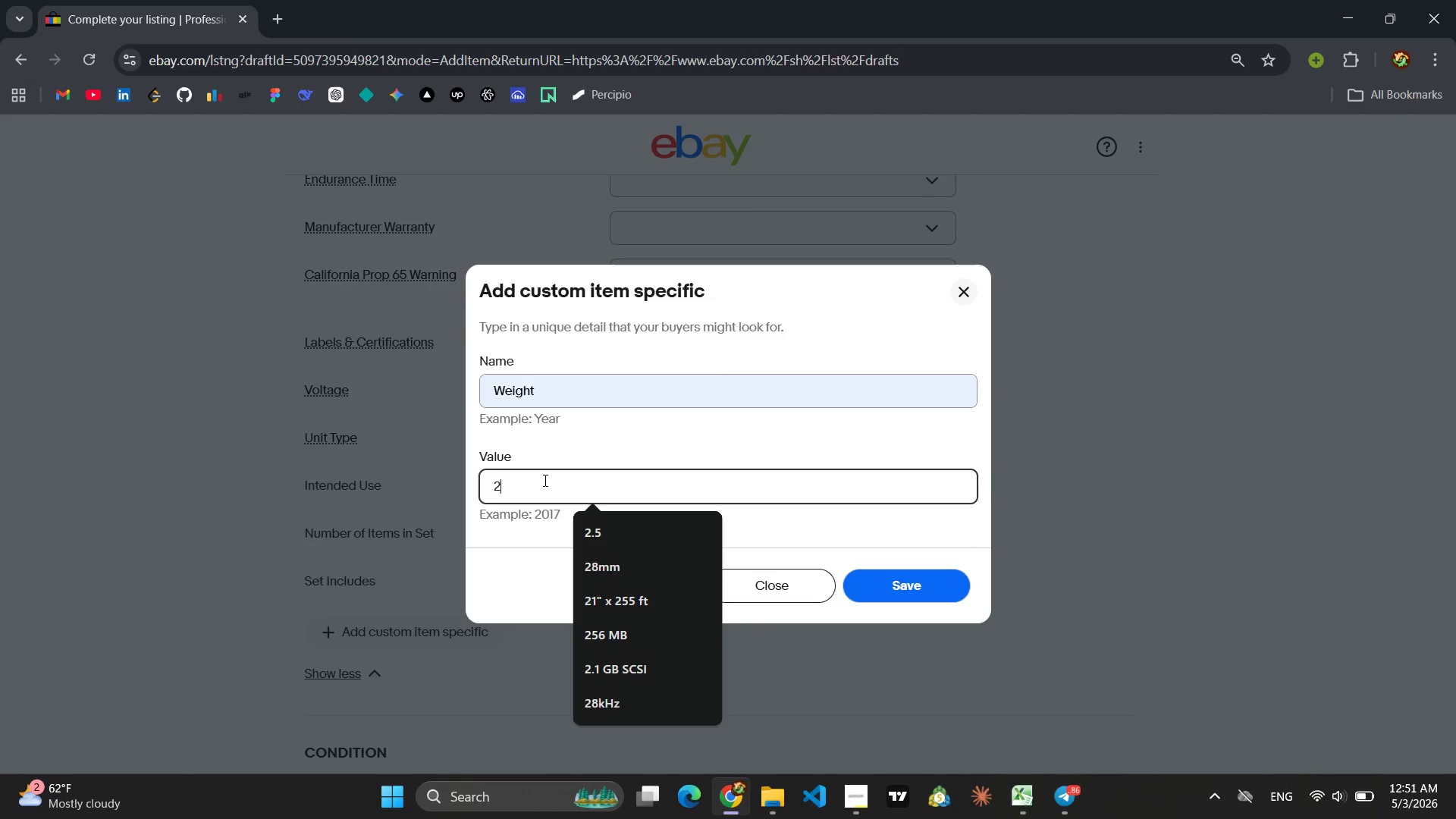 
key(Period)
 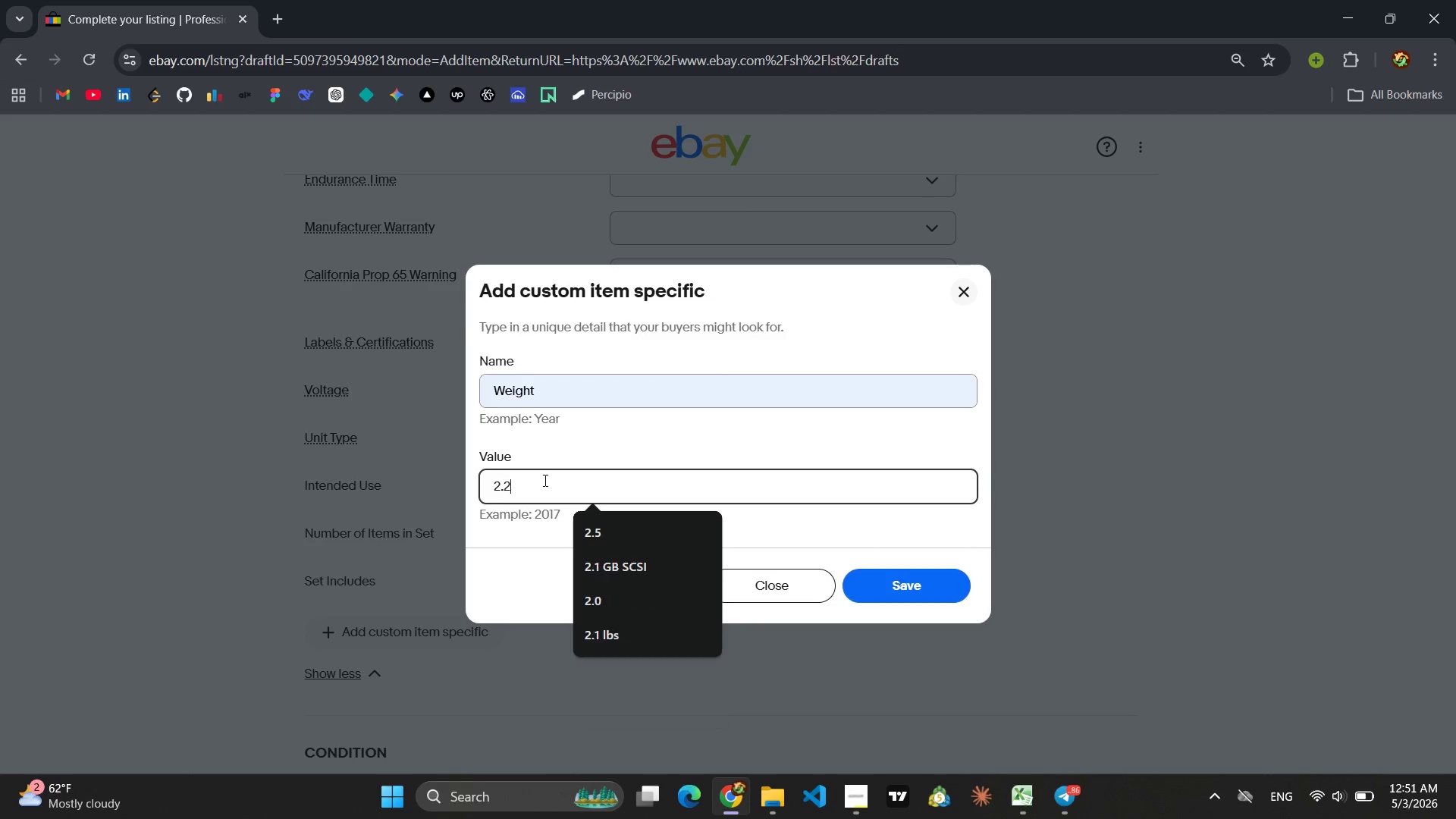 
key(2)
 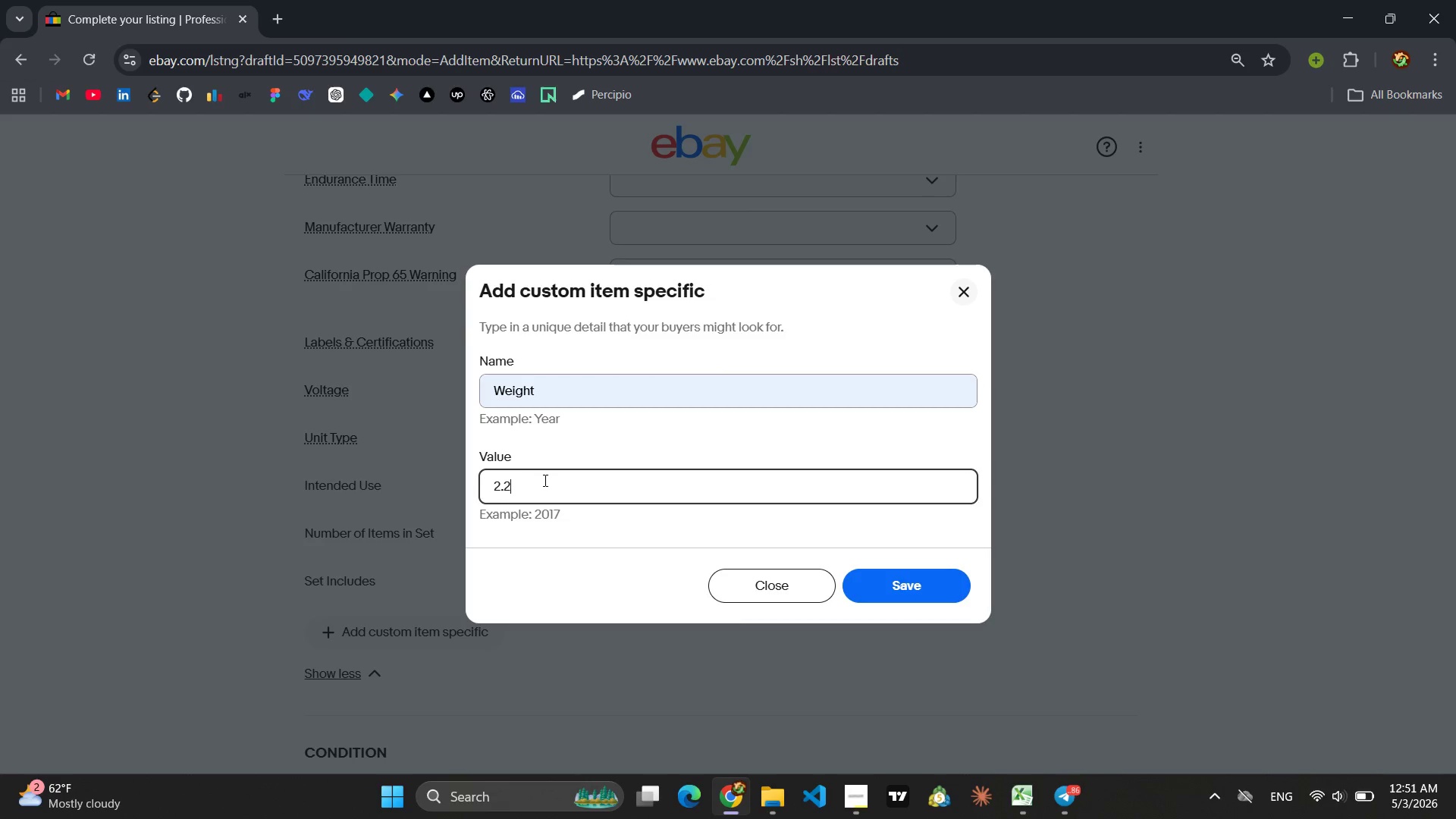 
key(Enter)
 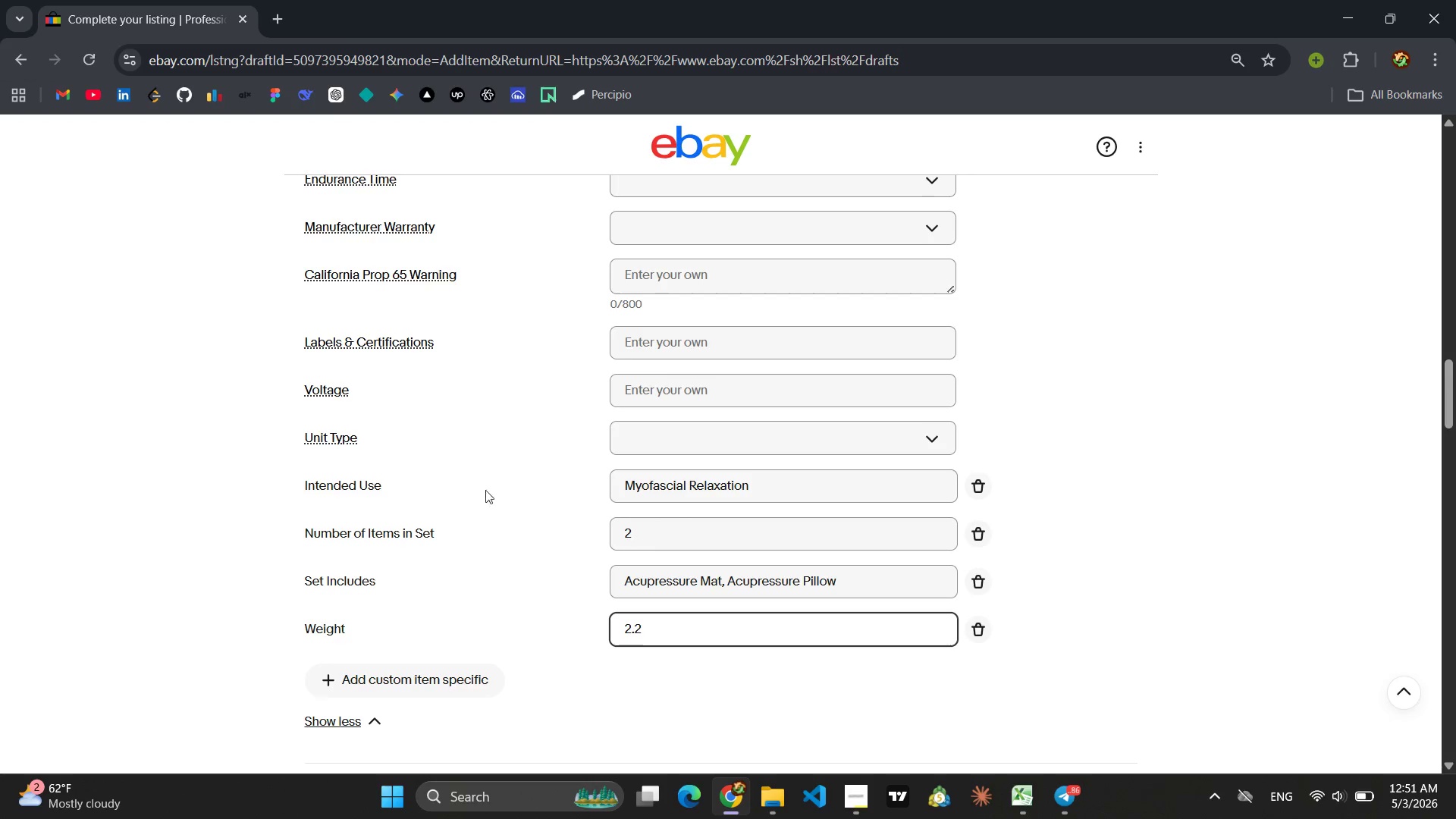 
scroll: coordinate [551, 555], scroll_direction: down, amount: 3.0
 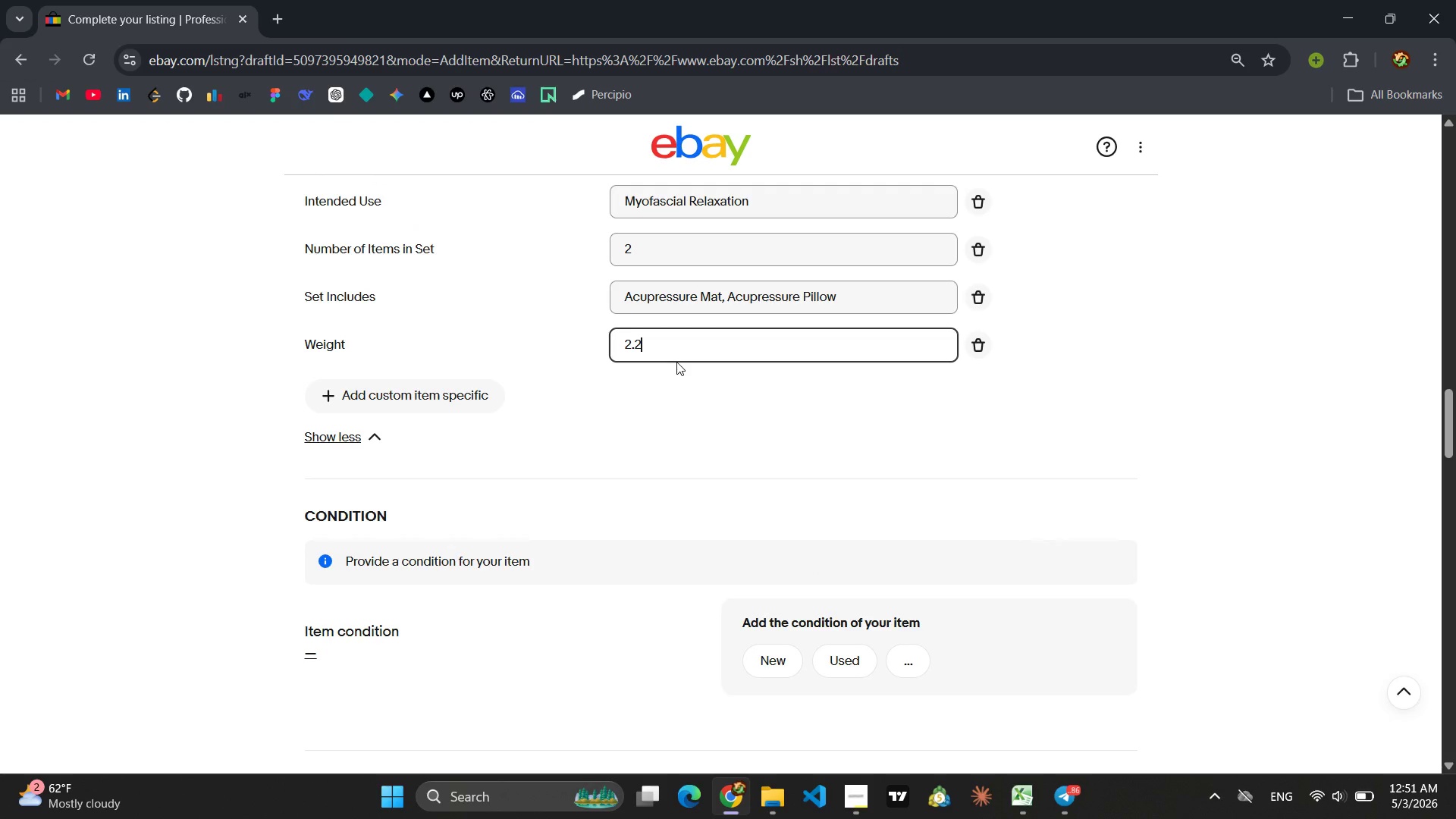 
type( lbs)
 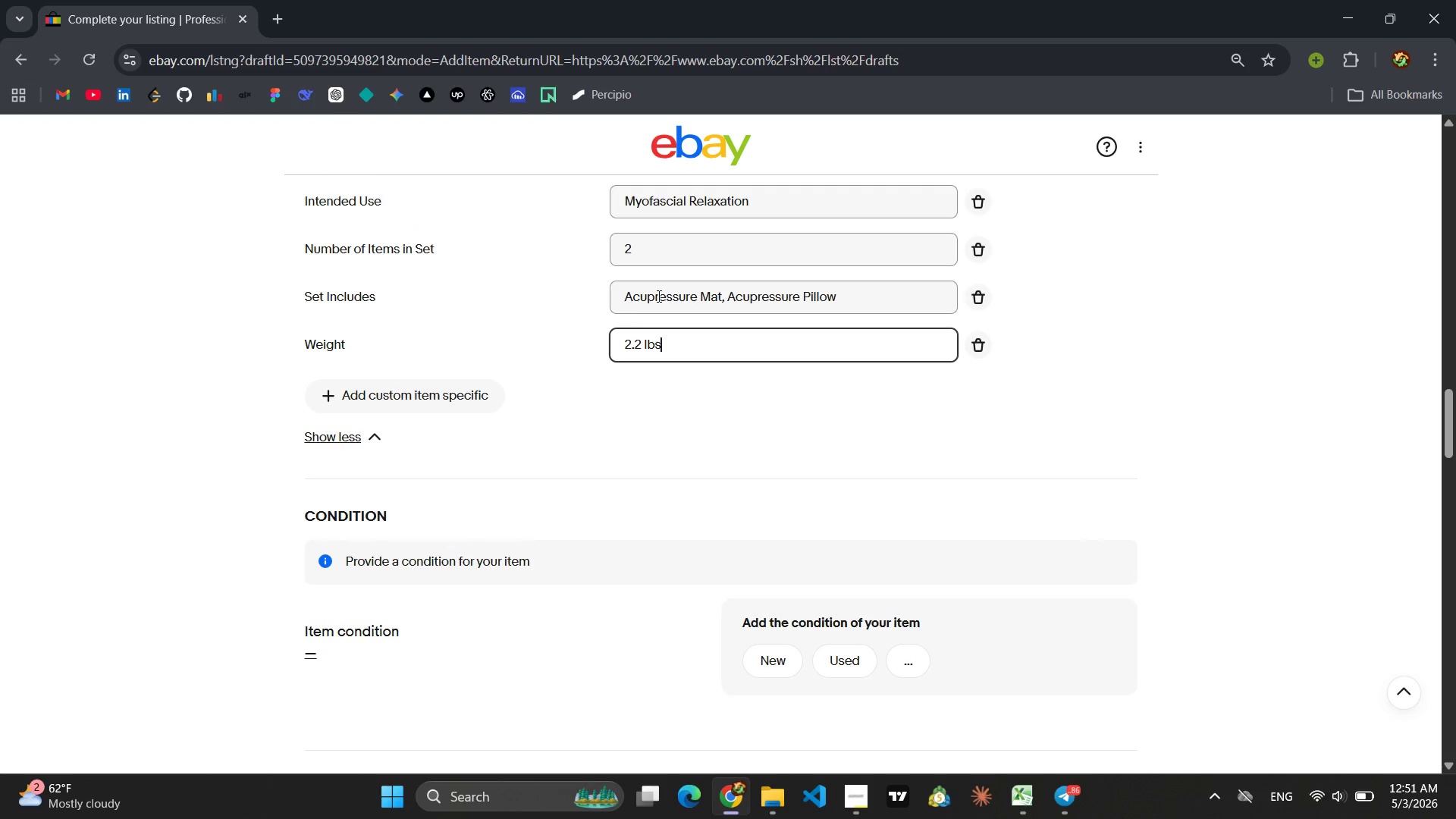 
left_click([610, 403])
 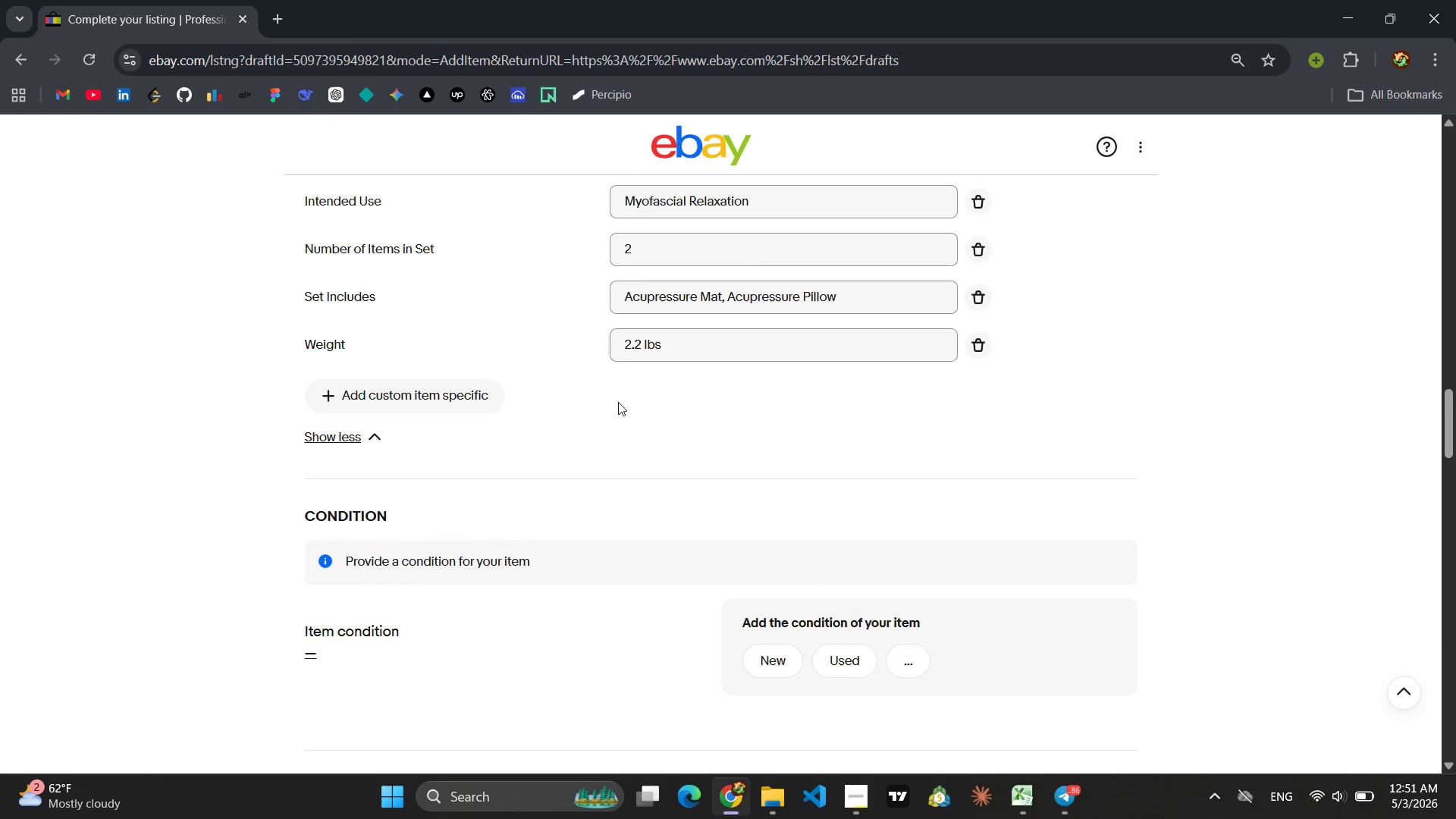 
scroll: coordinate [523, 555], scroll_direction: down, amount: 11.0
 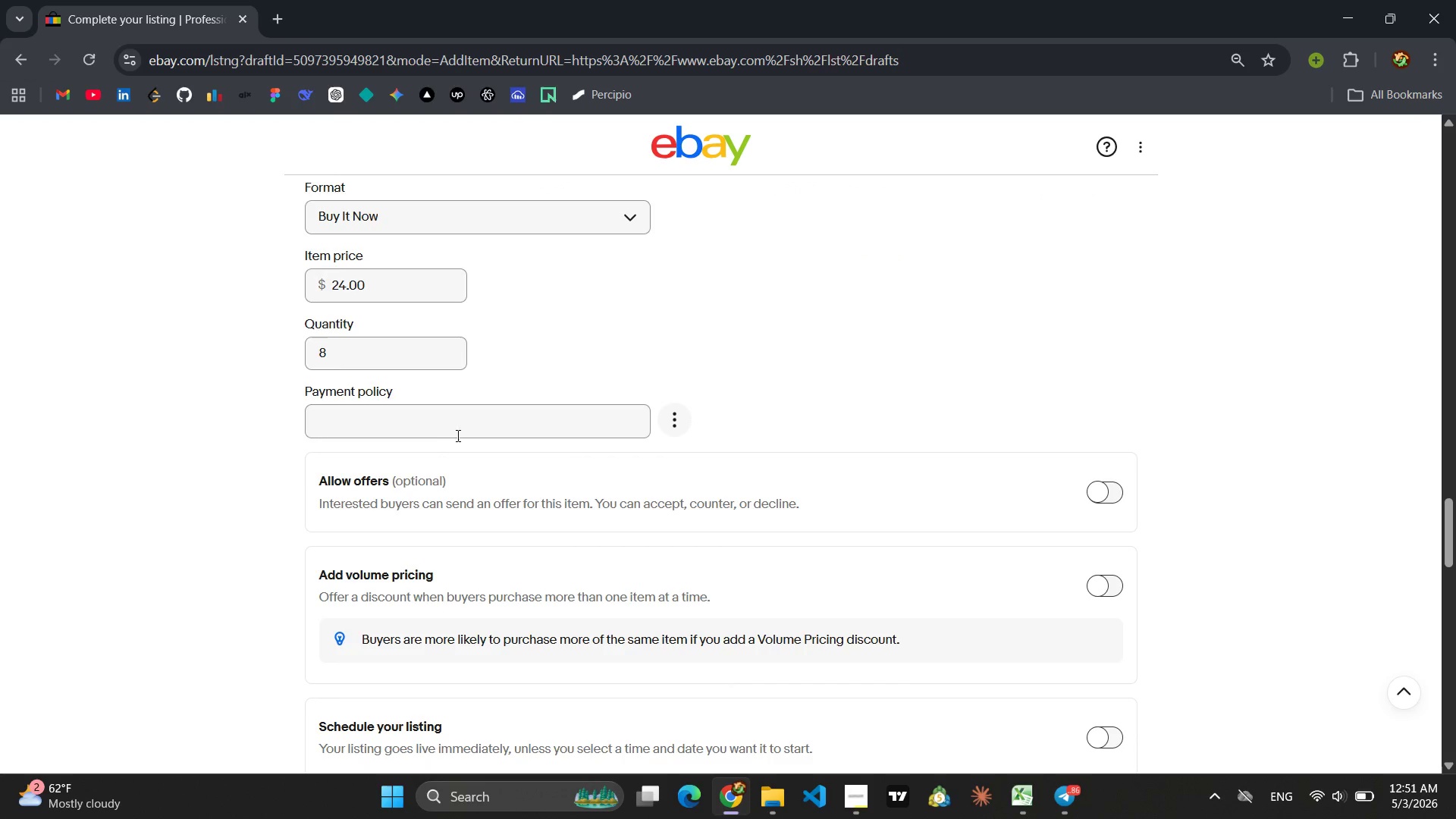 
left_click([453, 433])
 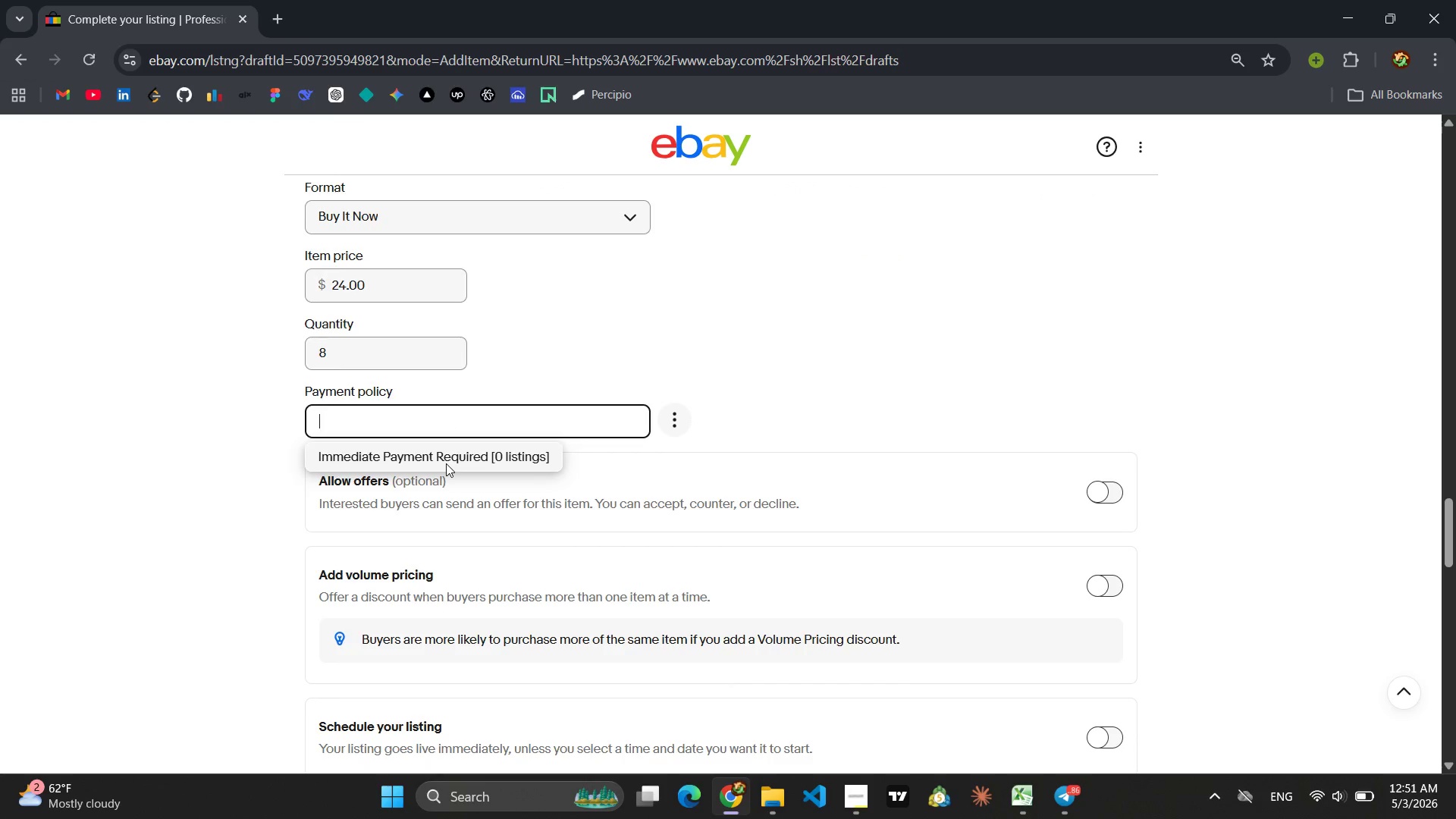 
left_click([446, 463])
 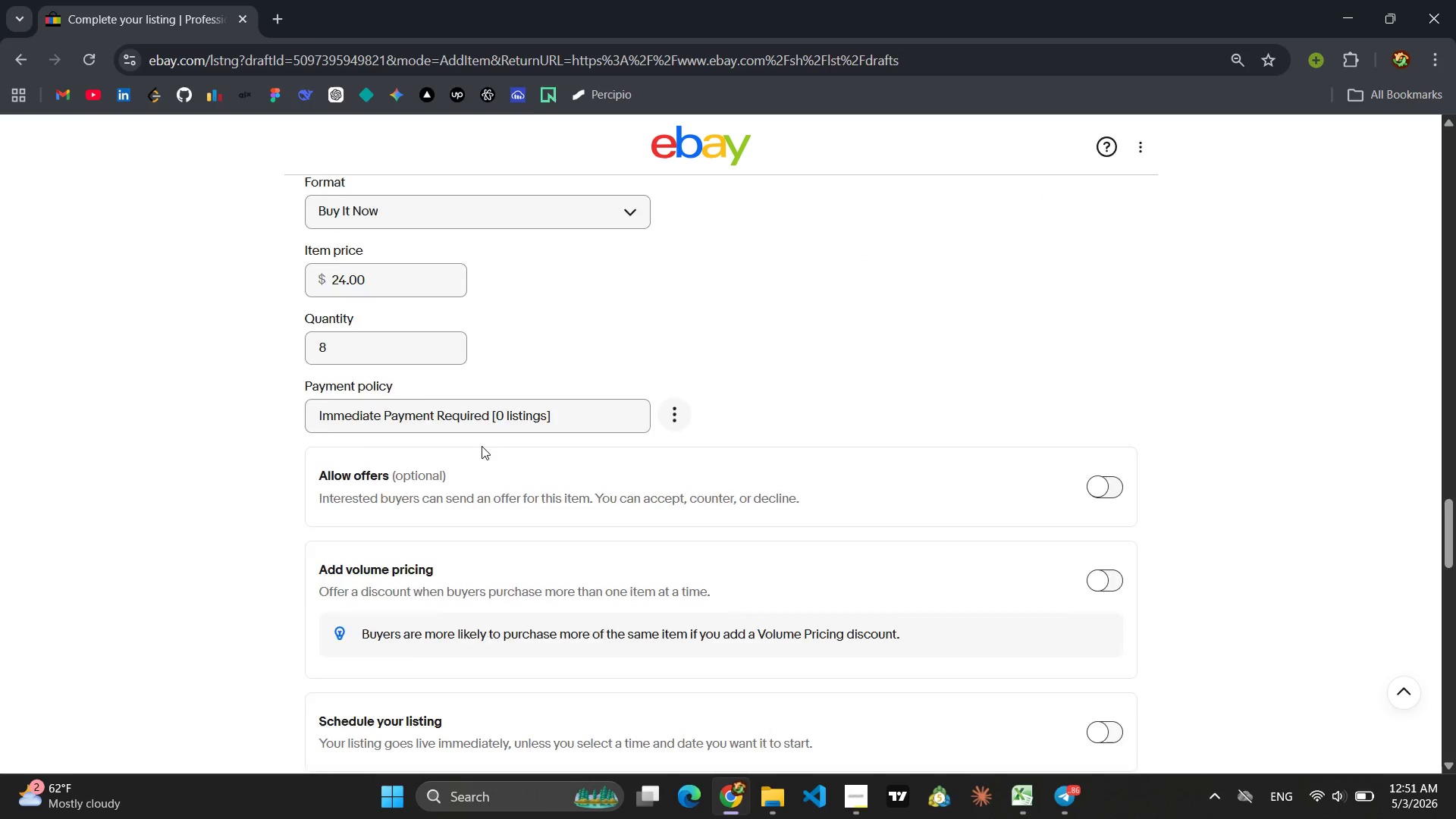 
scroll: coordinate [482, 446], scroll_direction: down, amount: 6.0
 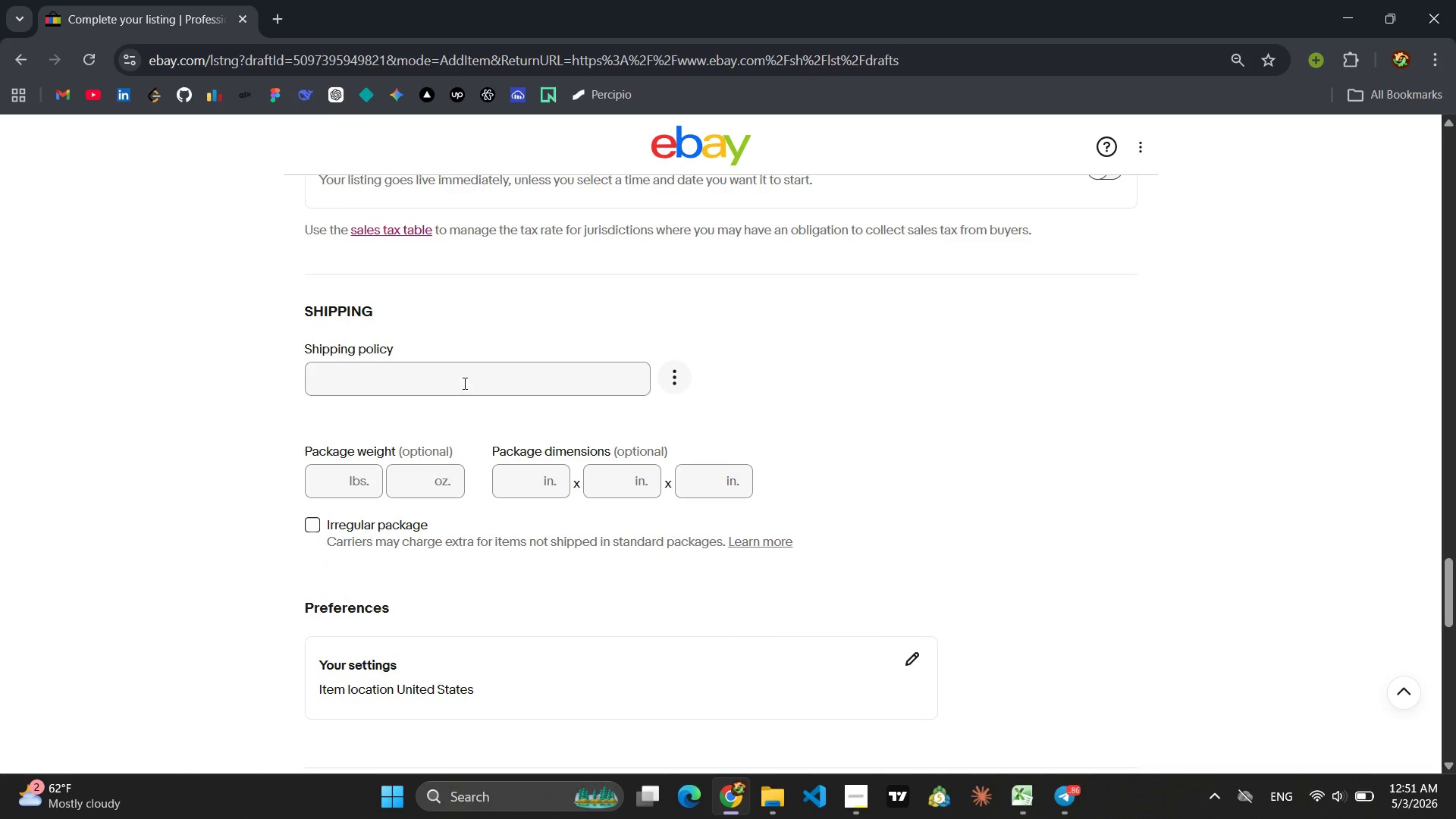 
left_click([460, 380])
 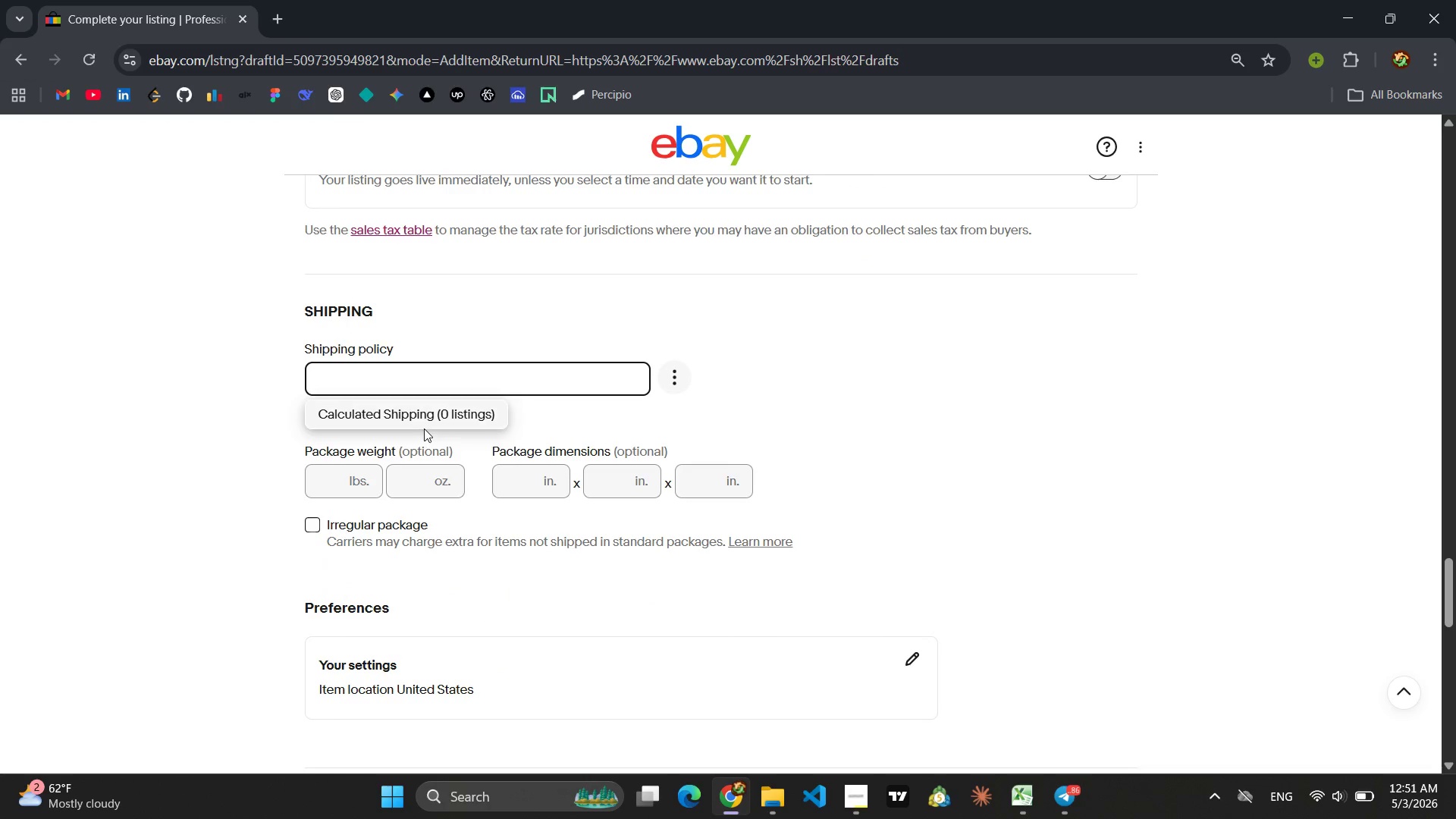 
left_click([418, 423])
 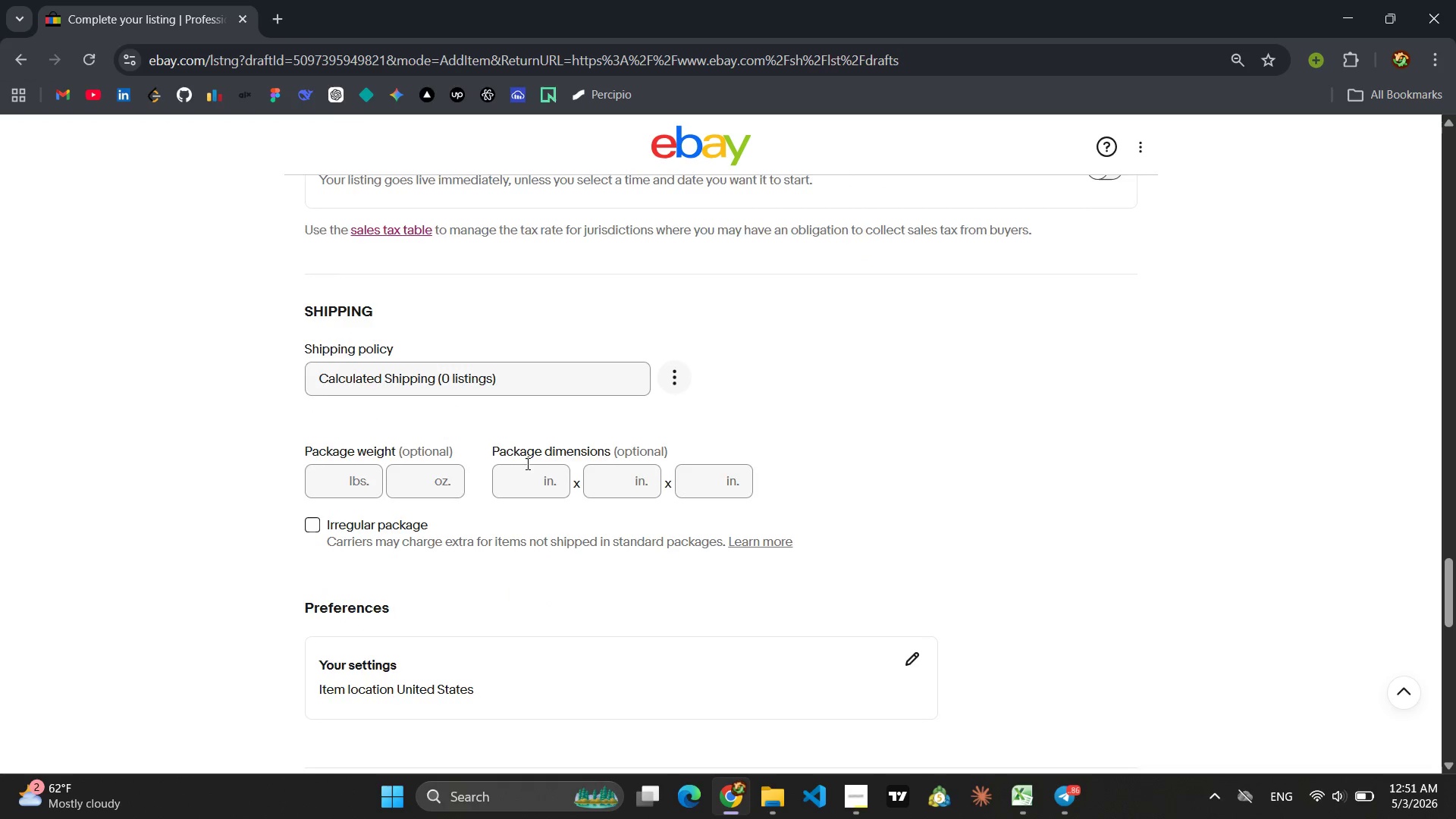 
scroll: coordinate [531, 463], scroll_direction: down, amount: 2.0
 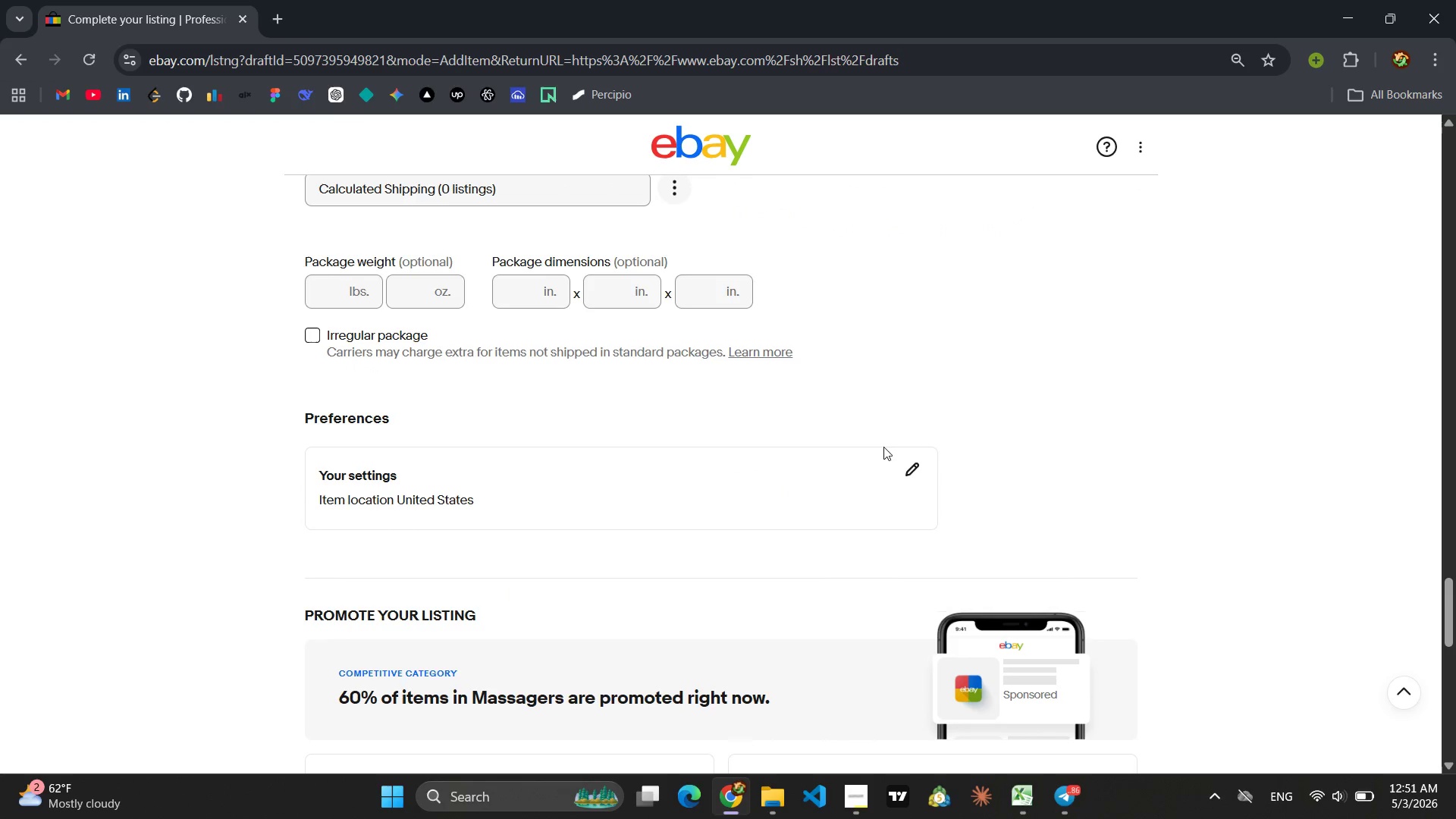 
left_click([912, 479])
 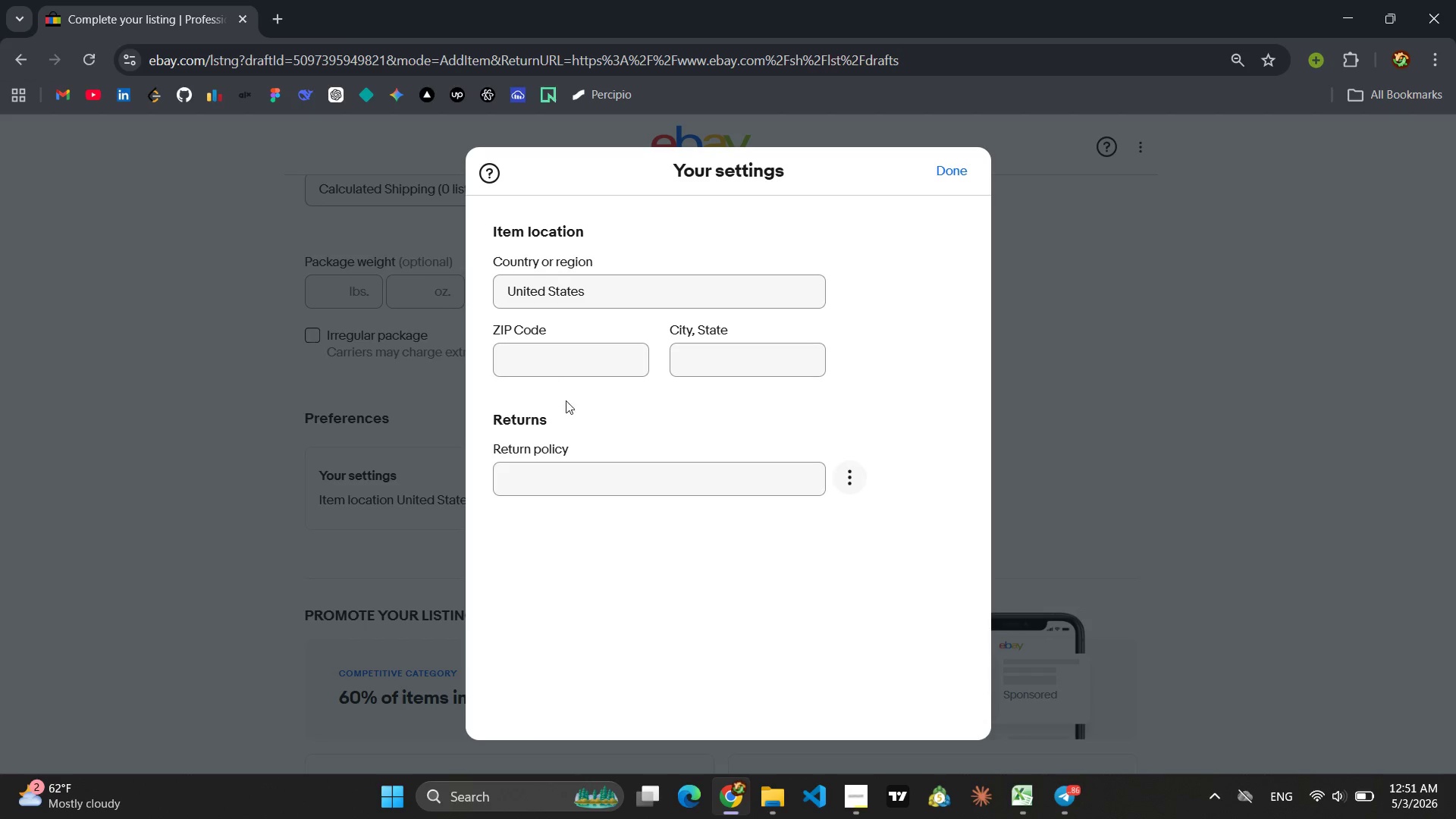 
left_click([571, 479])
 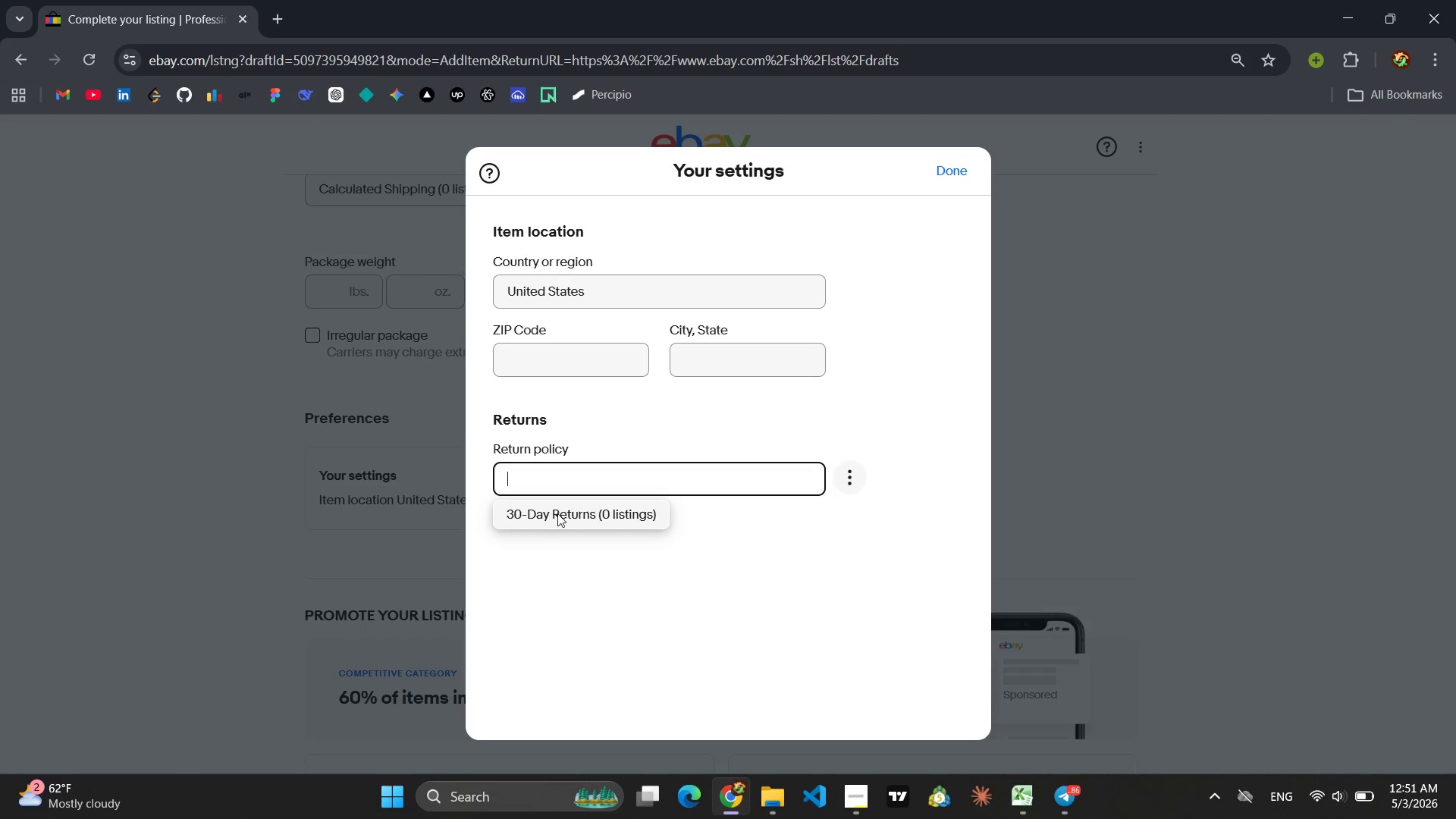 
left_click([557, 515])
 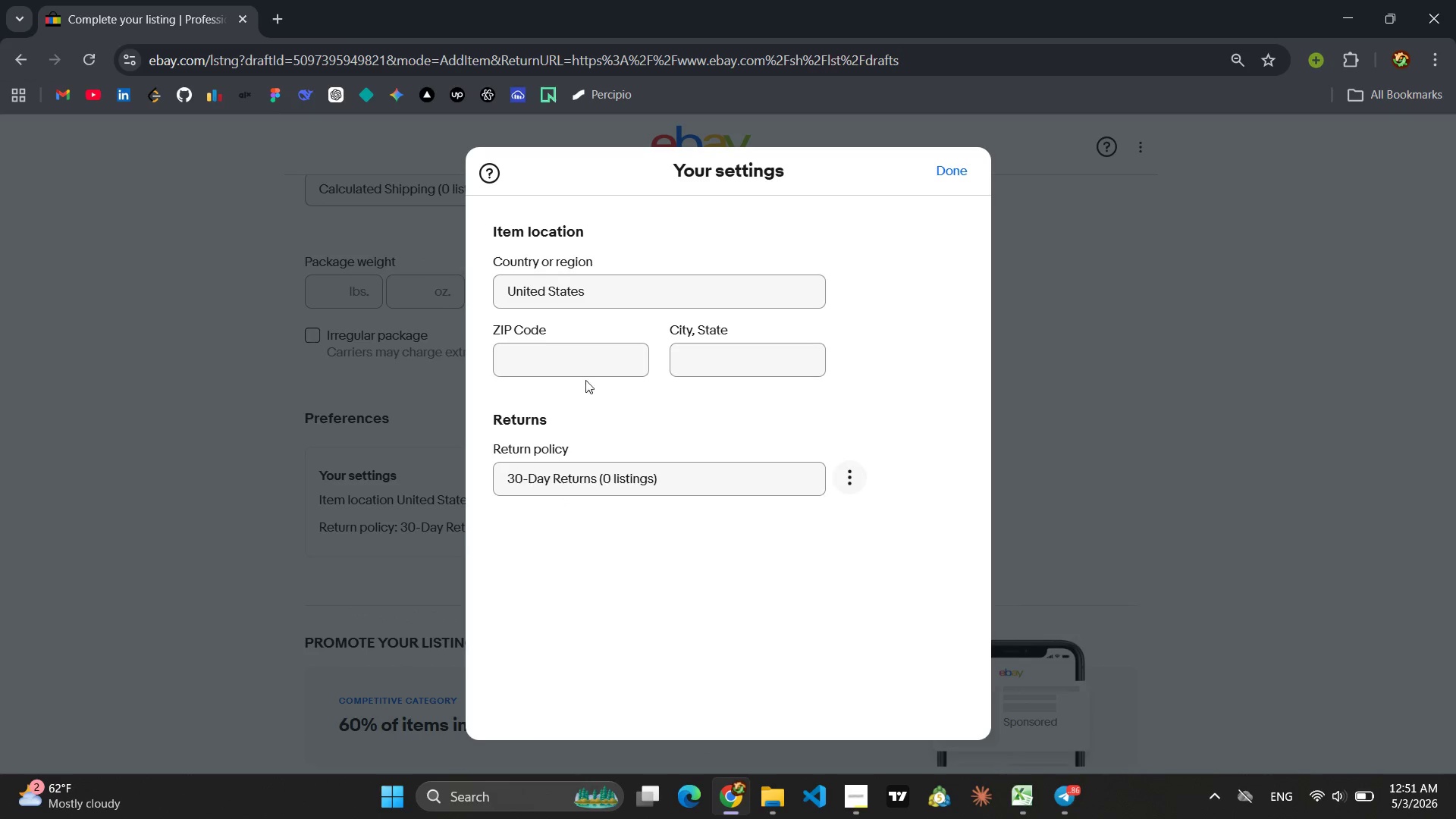 
left_click([601, 366])
 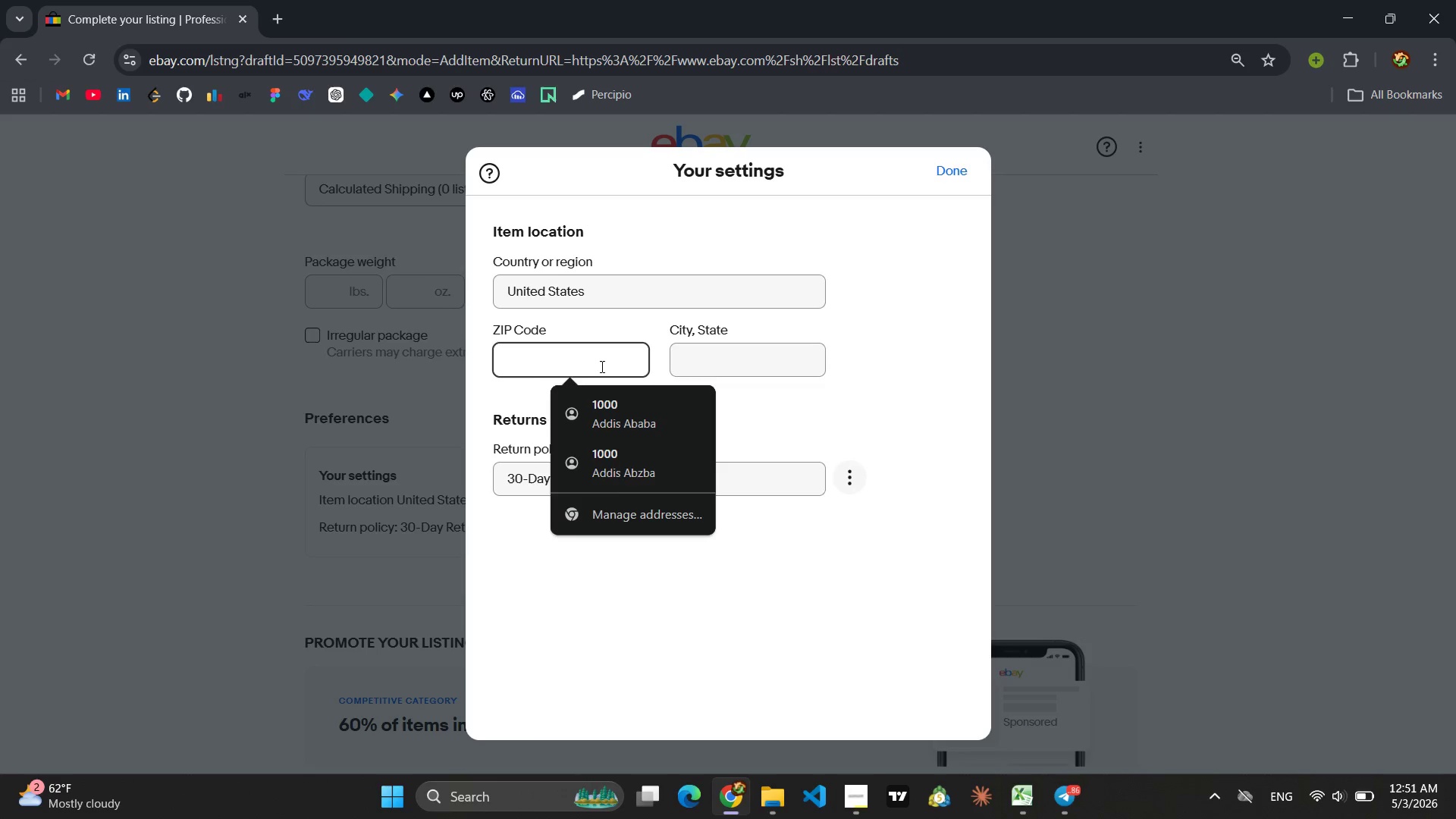 
key(8)
 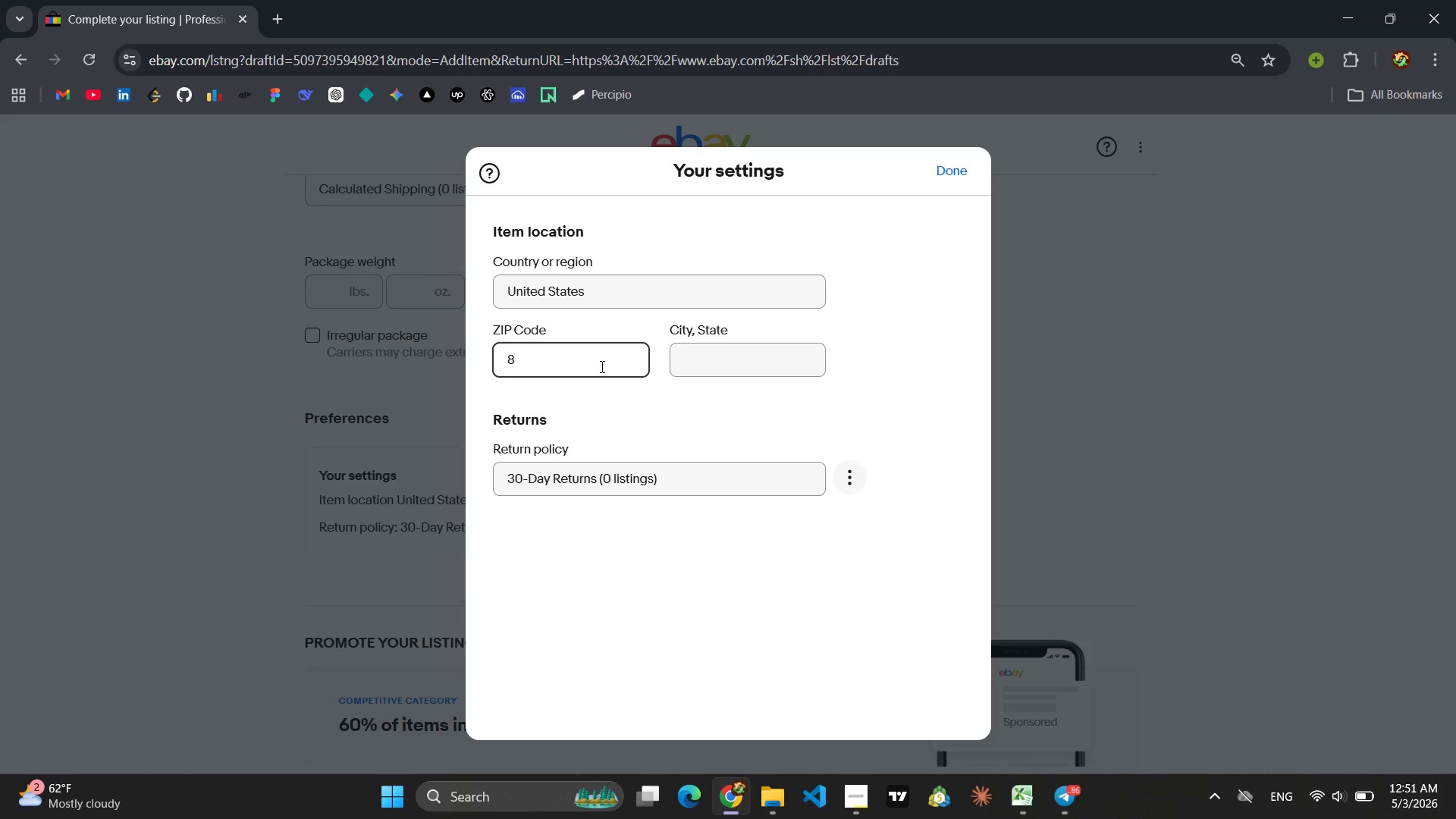 
key(Backspace)
 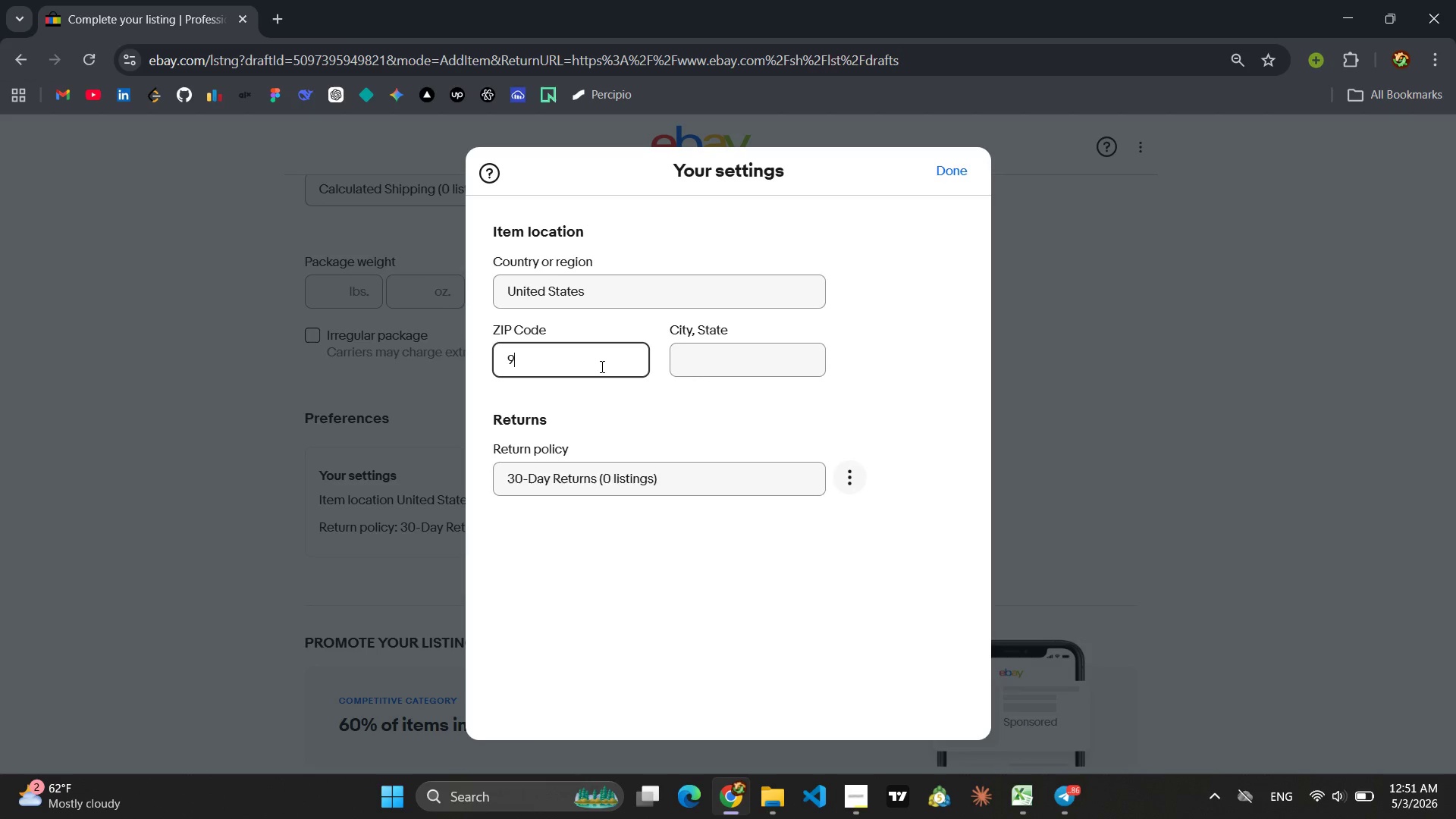 
key(9)
 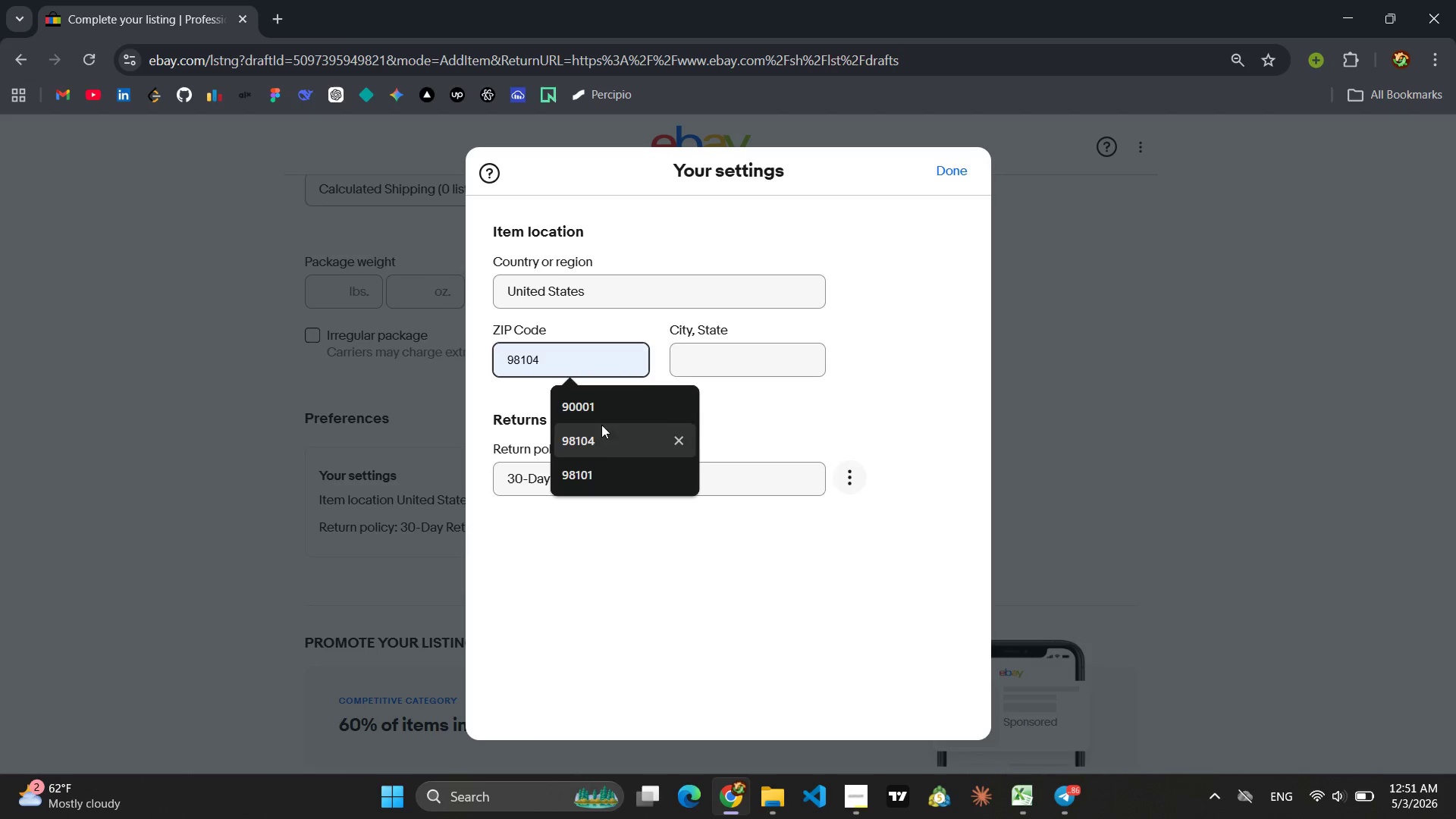 
left_click([599, 435])
 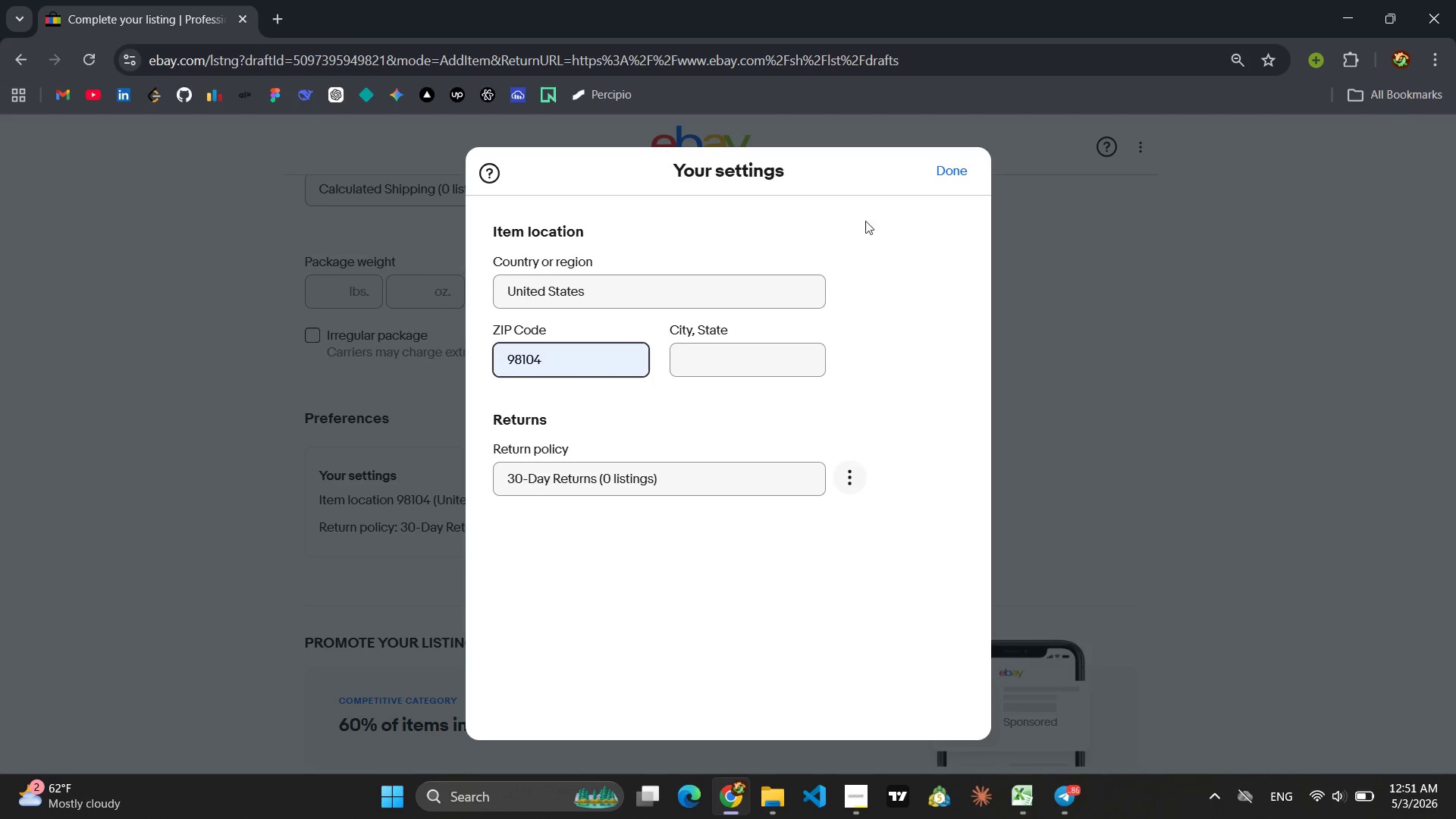 
left_click([952, 168])
 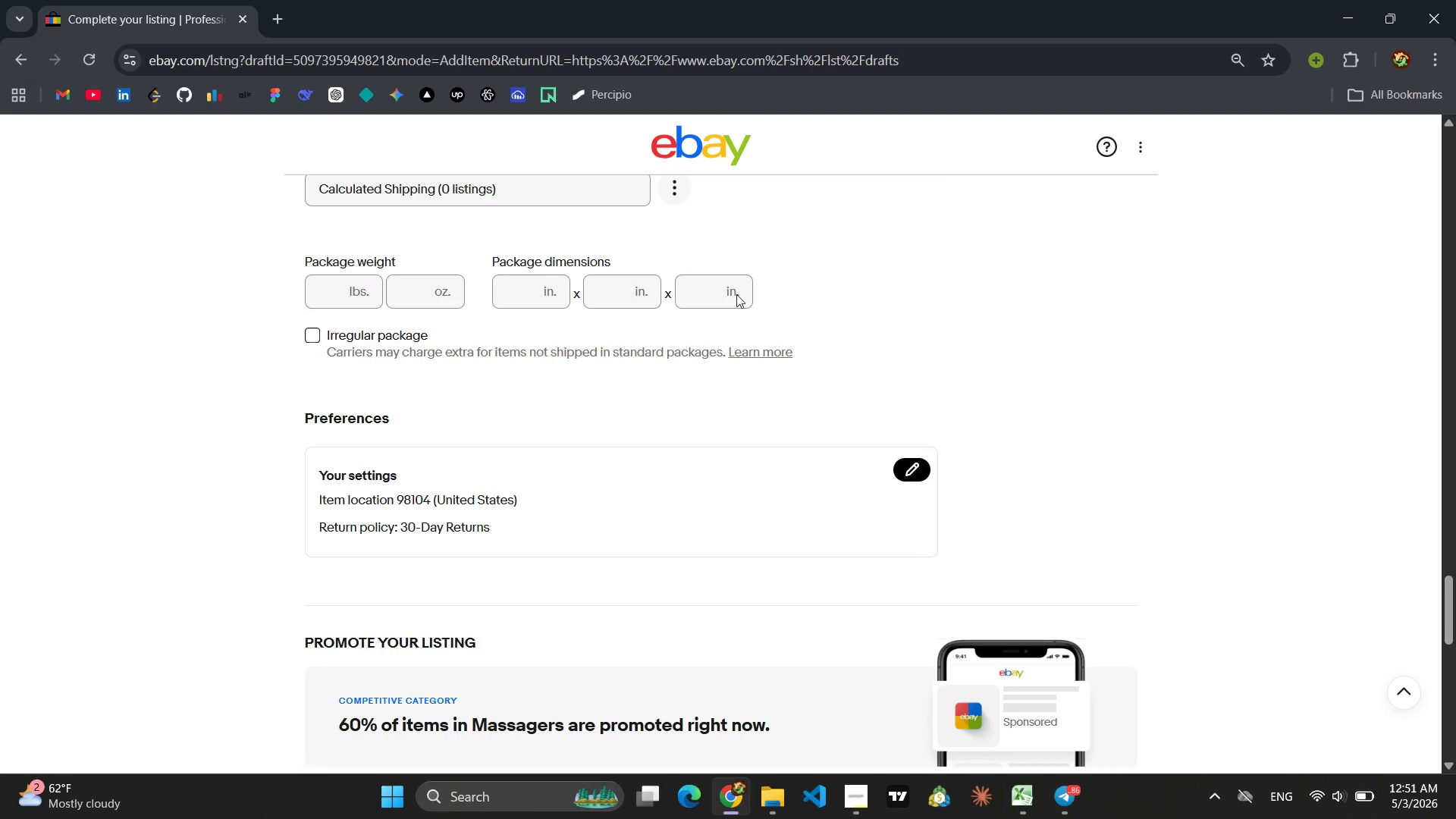 
scroll: coordinate [620, 404], scroll_direction: down, amount: 11.0
 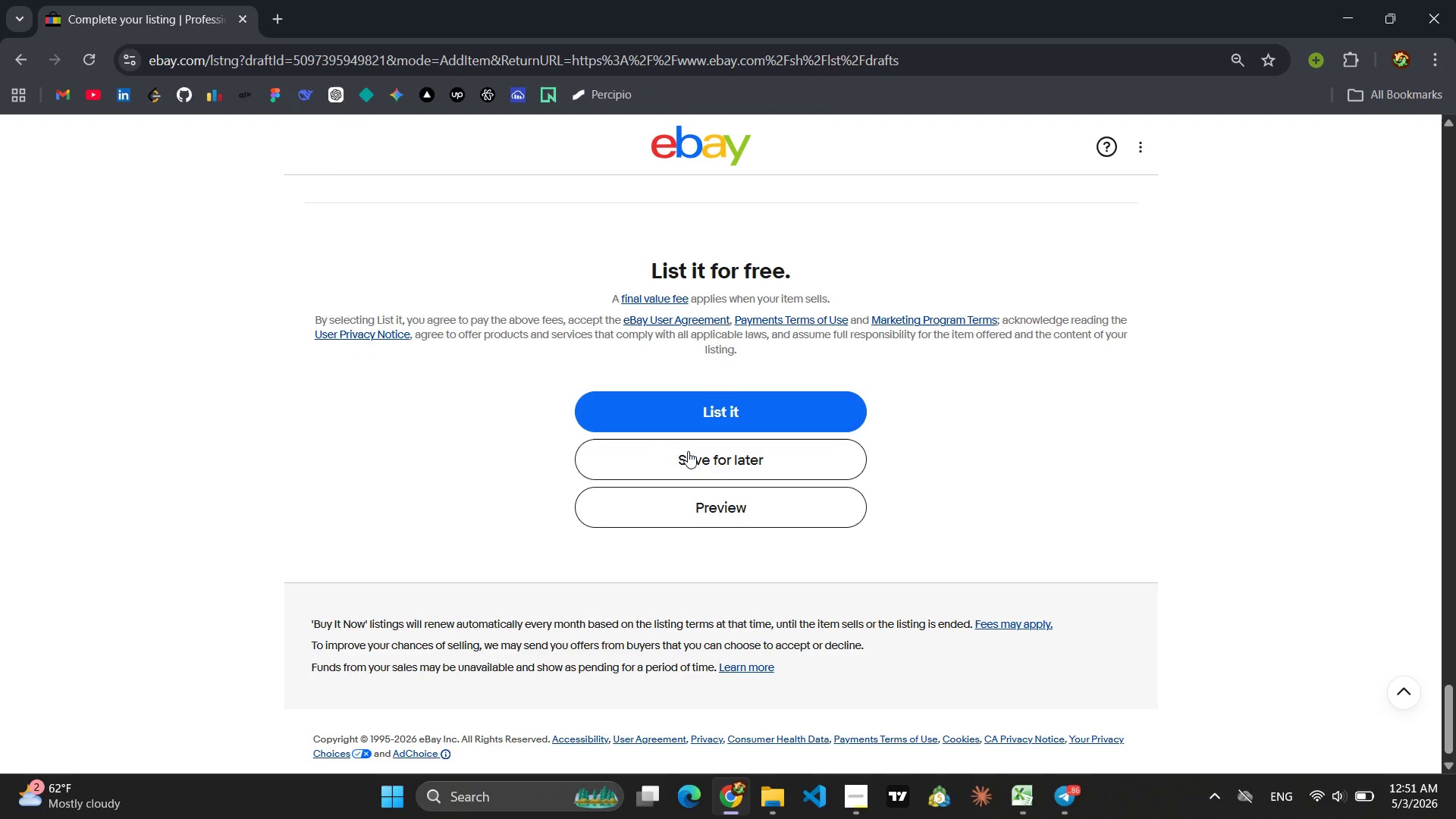 
left_click([691, 453])
 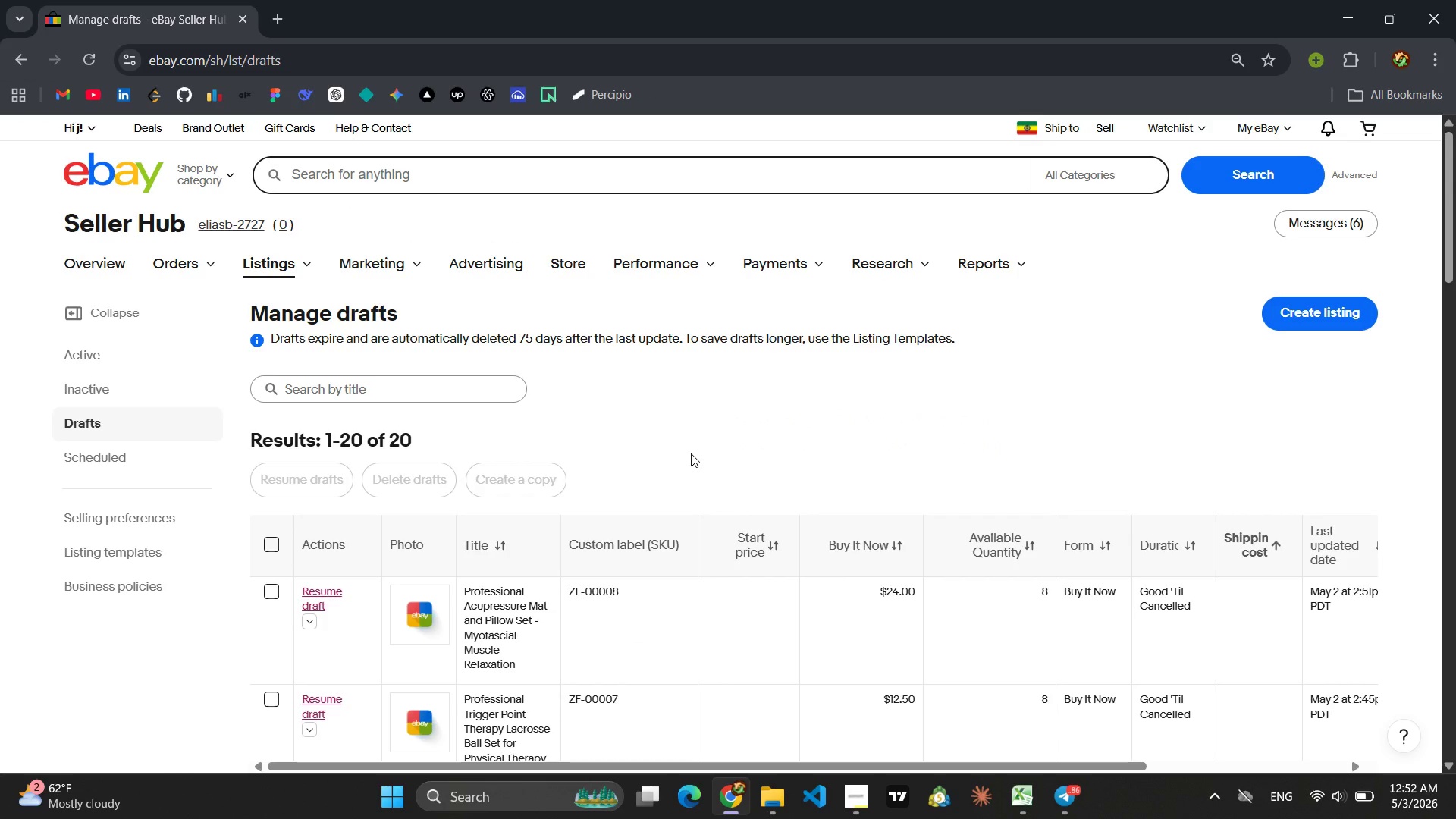 
wait(7.08)
 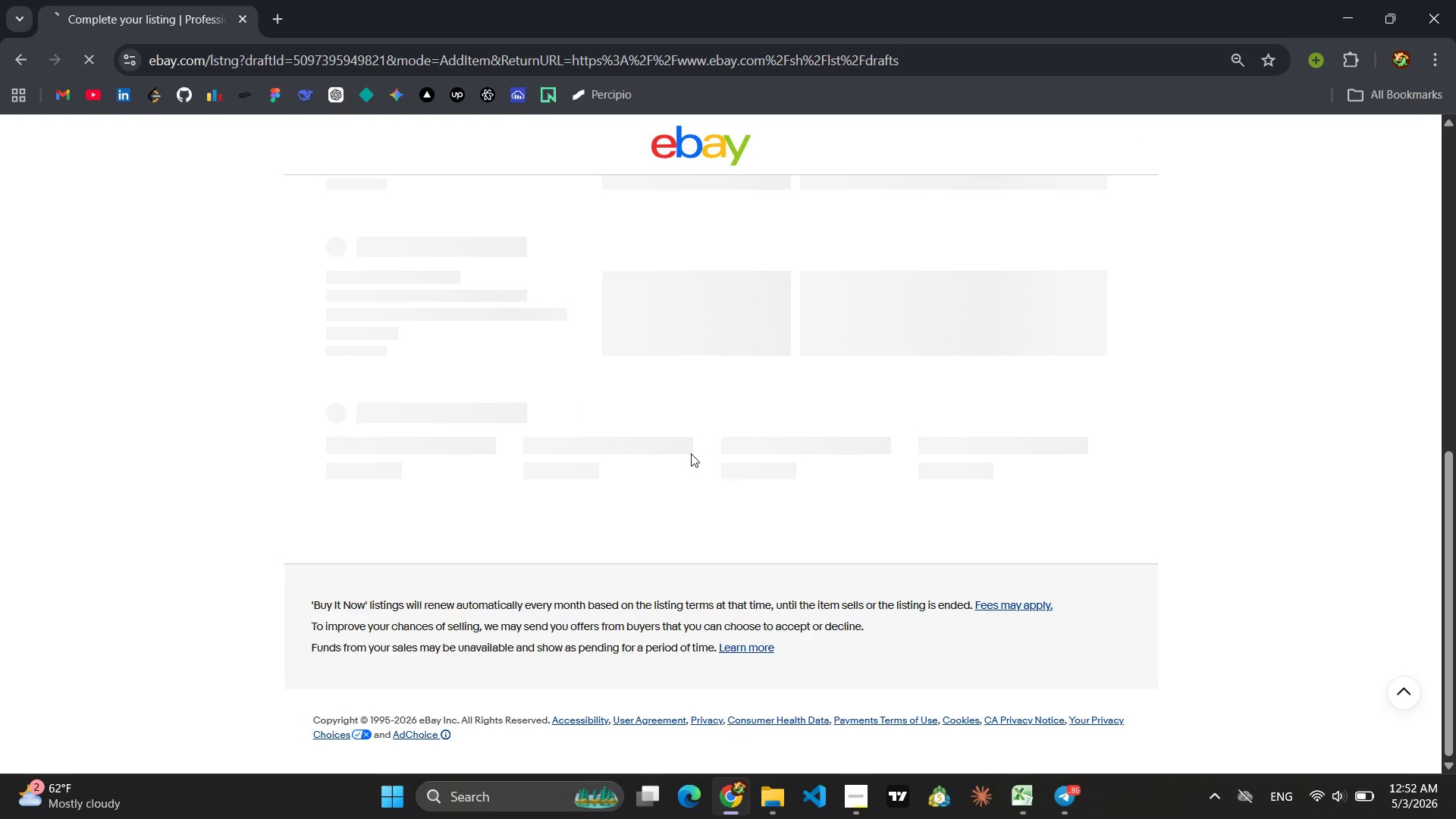 
left_click([1065, 795])
 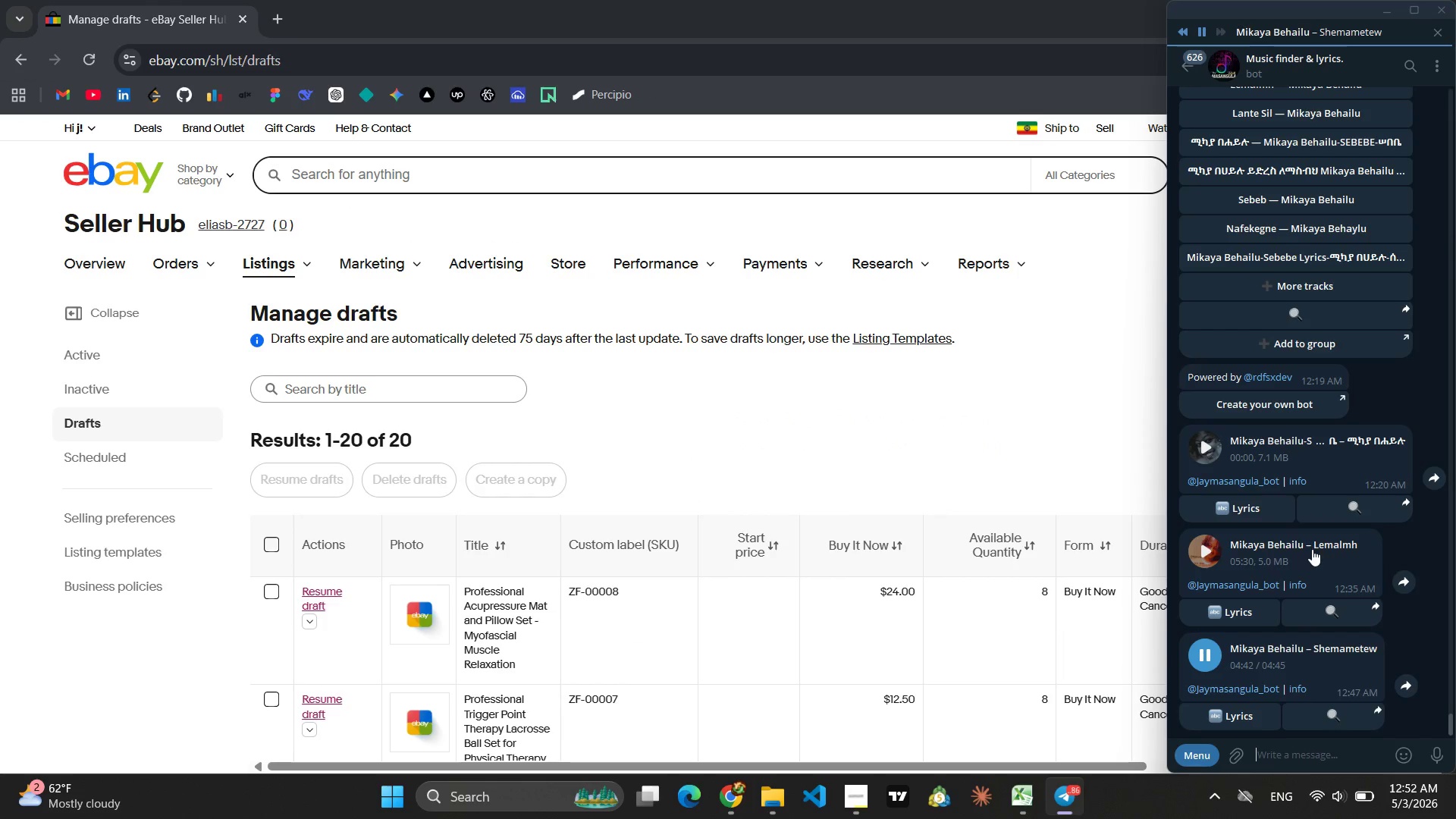 
mouse_move([1348, 423])
 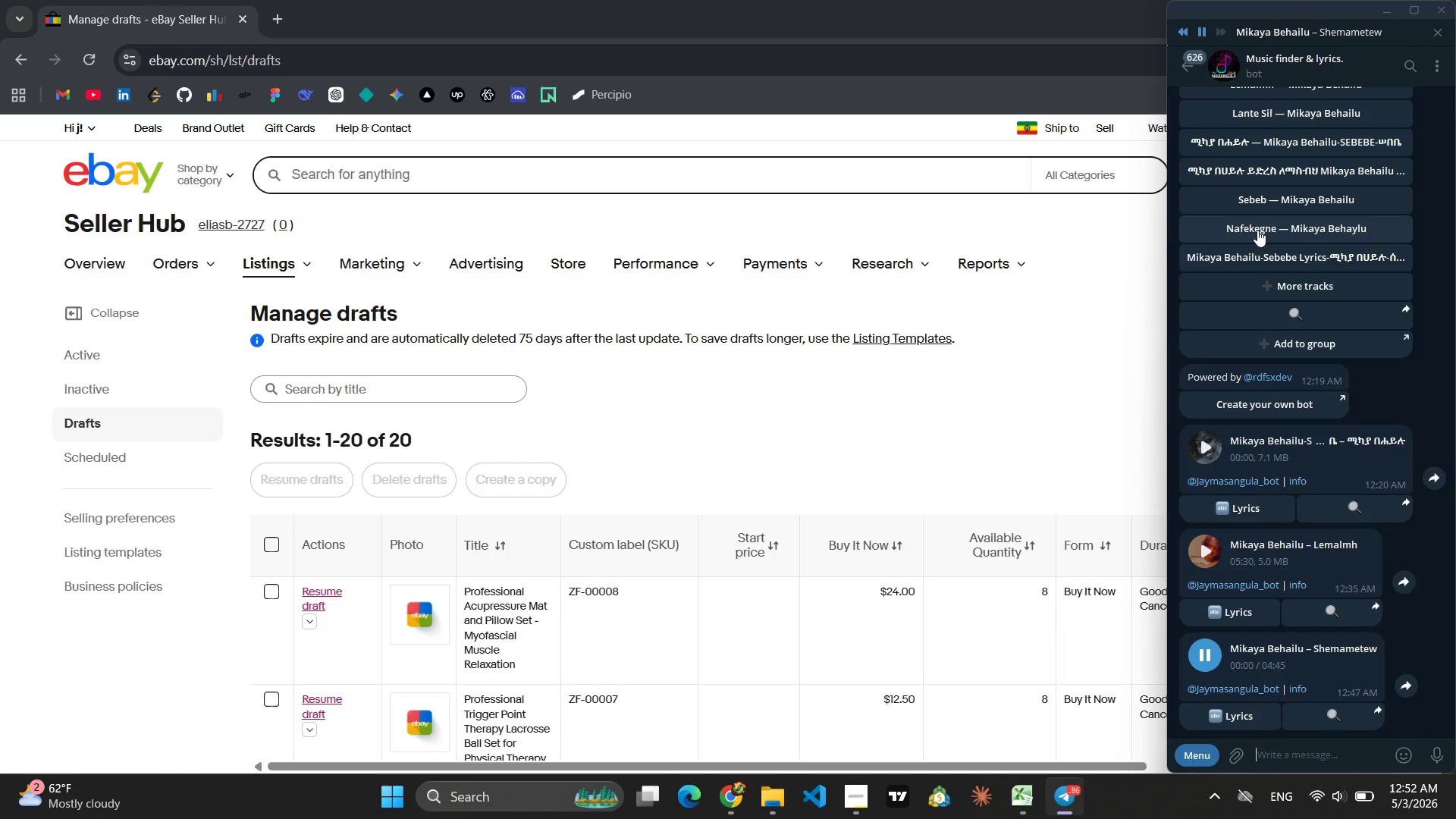 
left_click([1257, 230])
 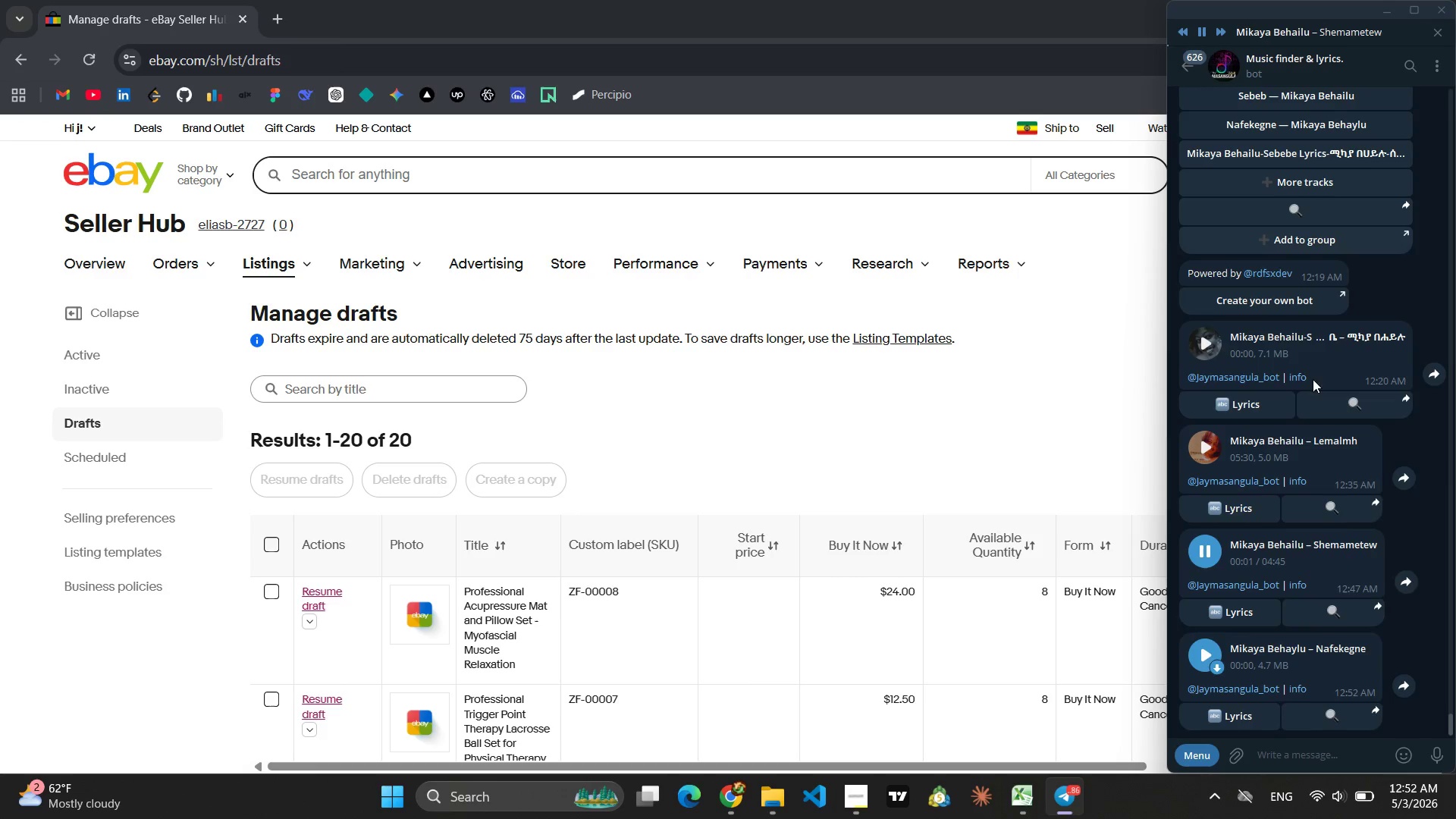 
scroll: coordinate [1347, 533], scroll_direction: down, amount: 5.0
 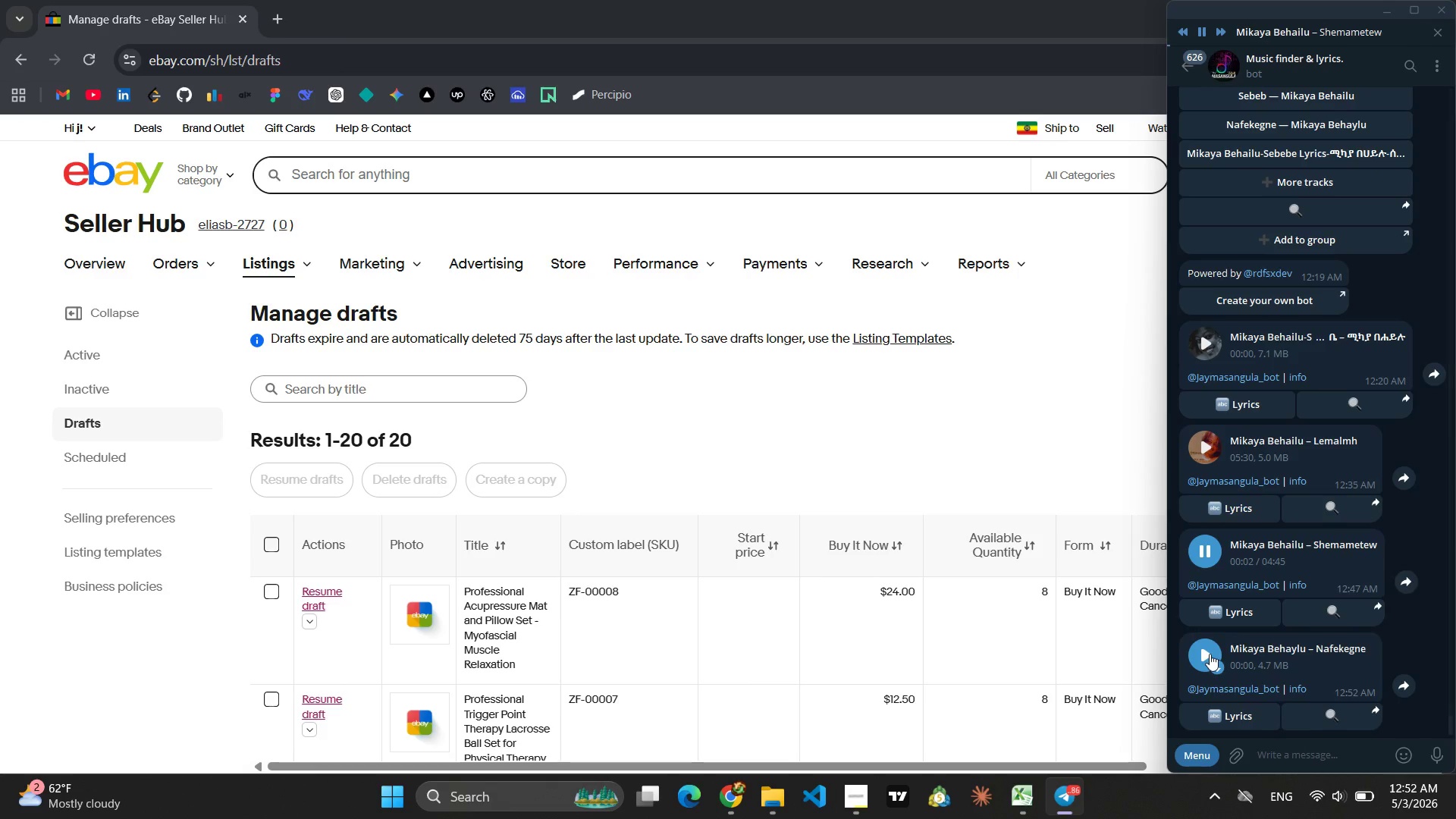 
left_click([1207, 654])
 